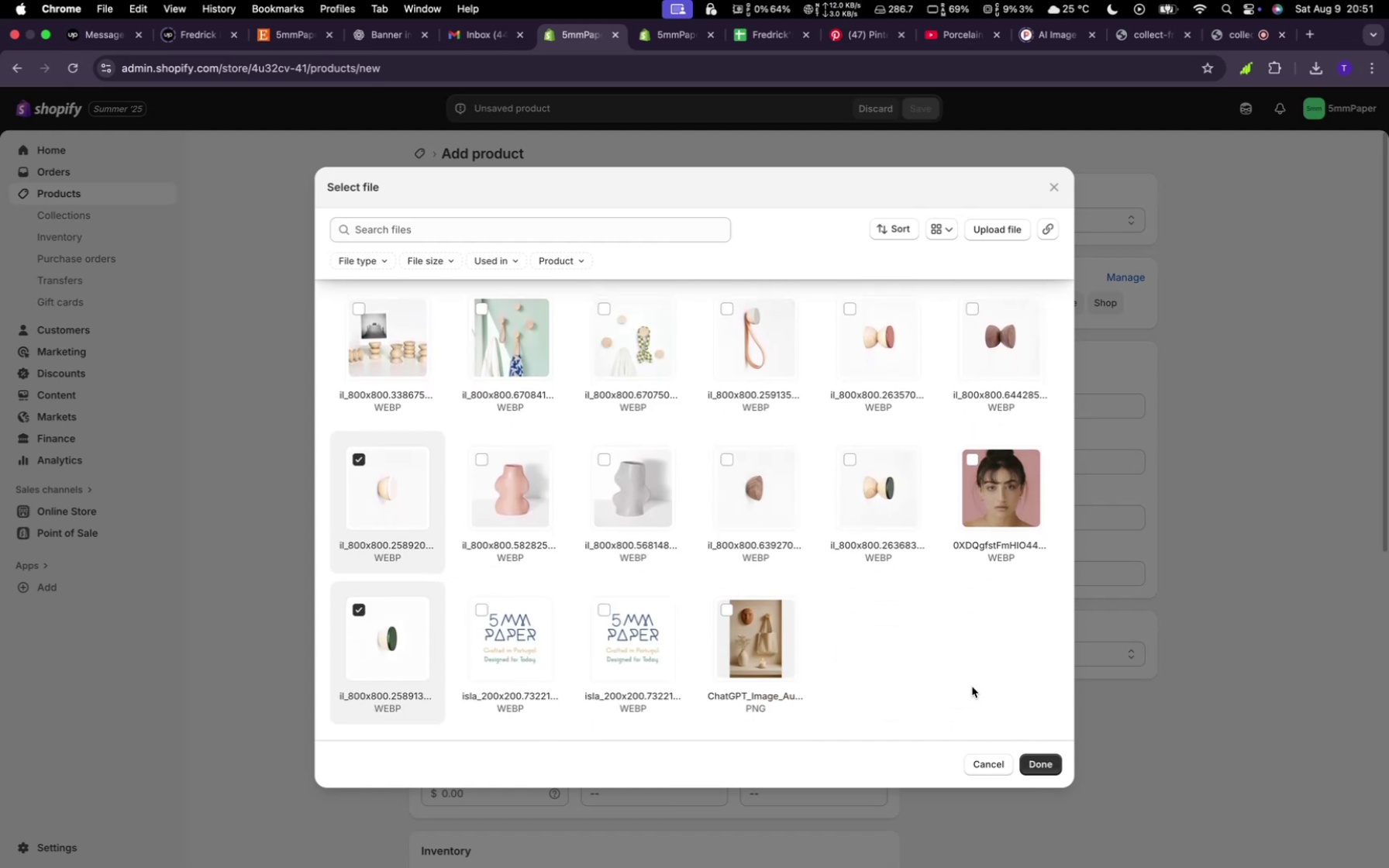 
left_click([1051, 756])
 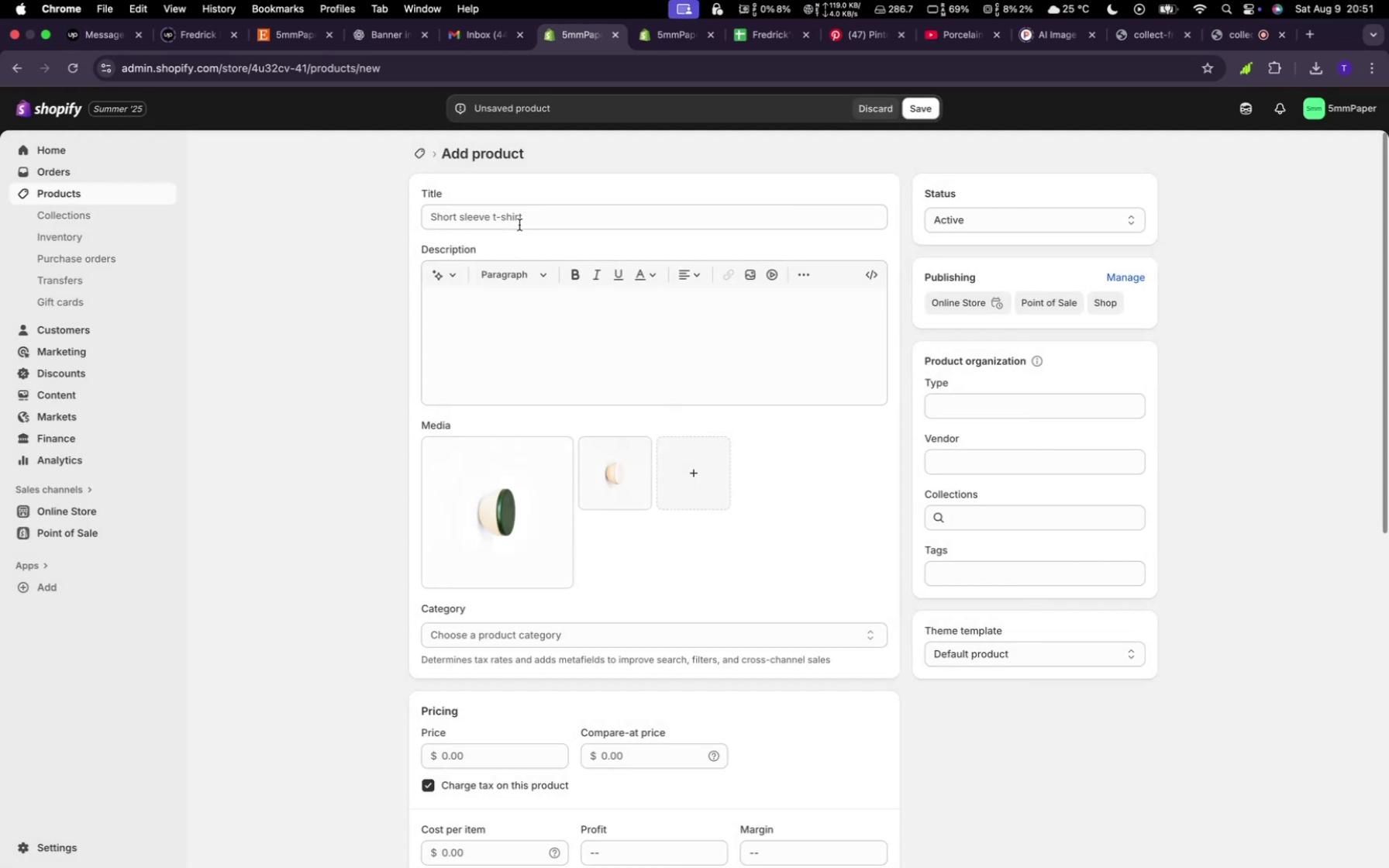 
left_click([522, 219])
 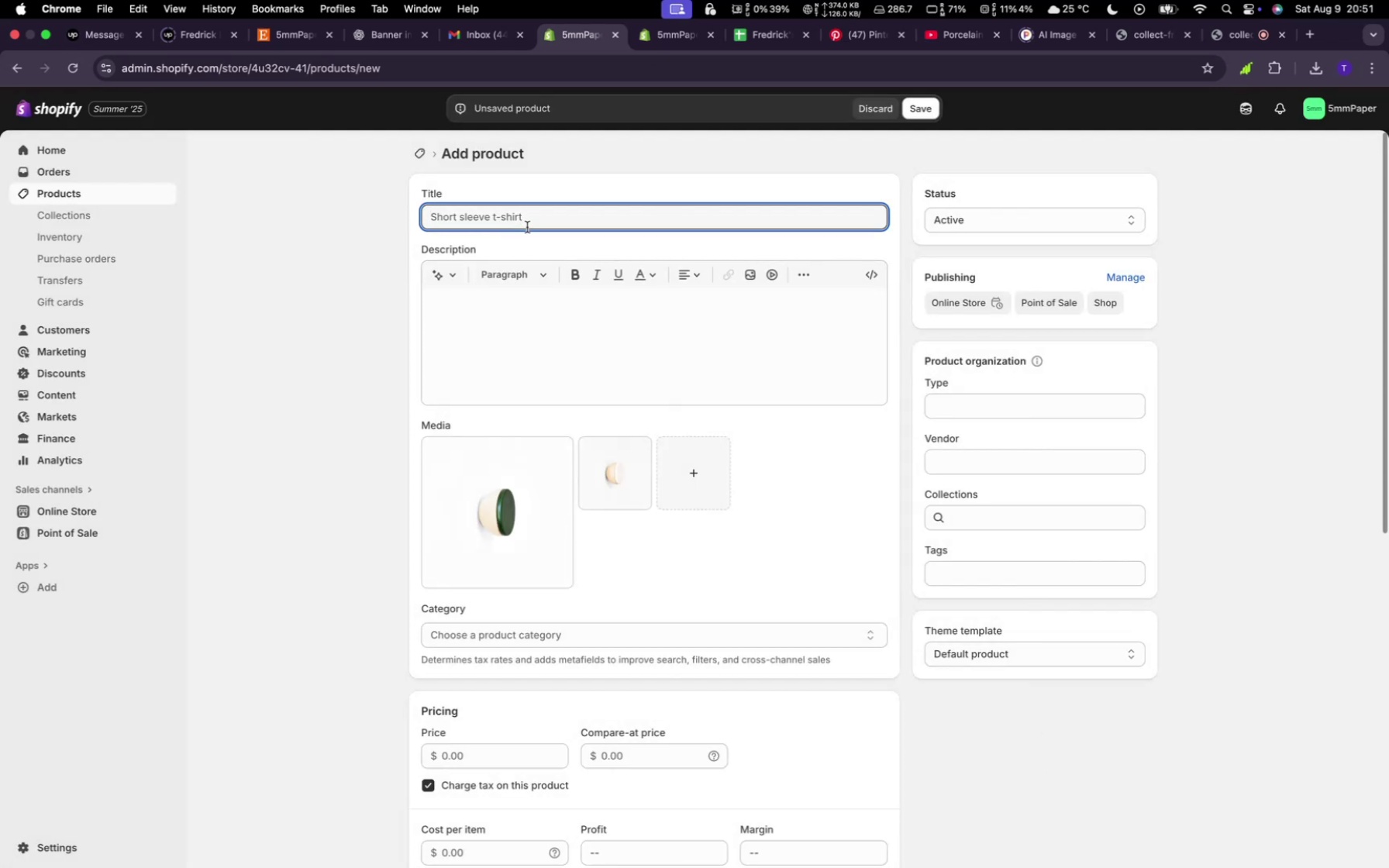 
hold_key(key=ShiftLeft, duration=0.82)
 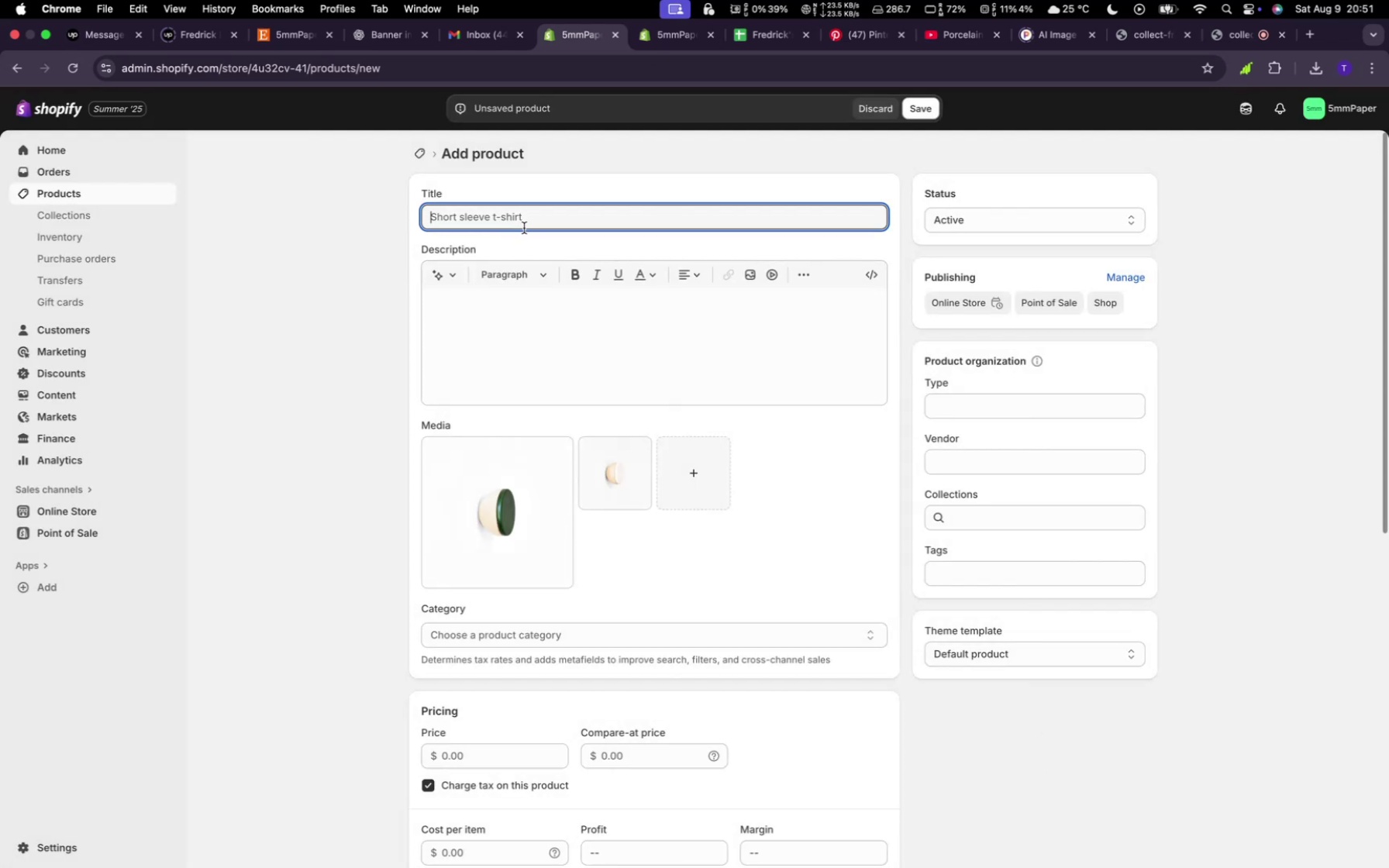 
type(1 phse )
key(Backspace)
key(Backspace)
key(Backspace)
key(Backspace)
type(hase door Knob)
 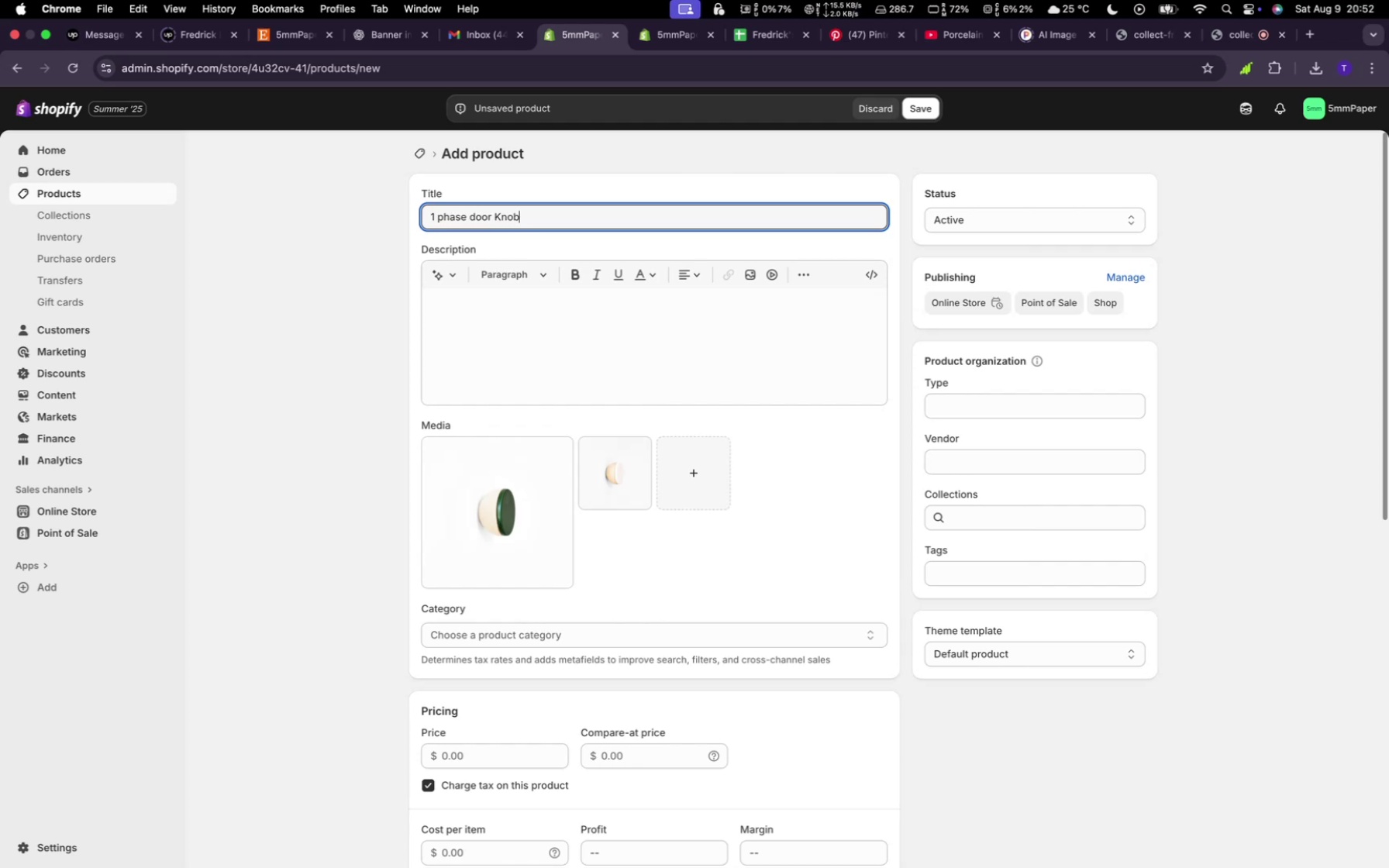 
left_click([529, 312])
 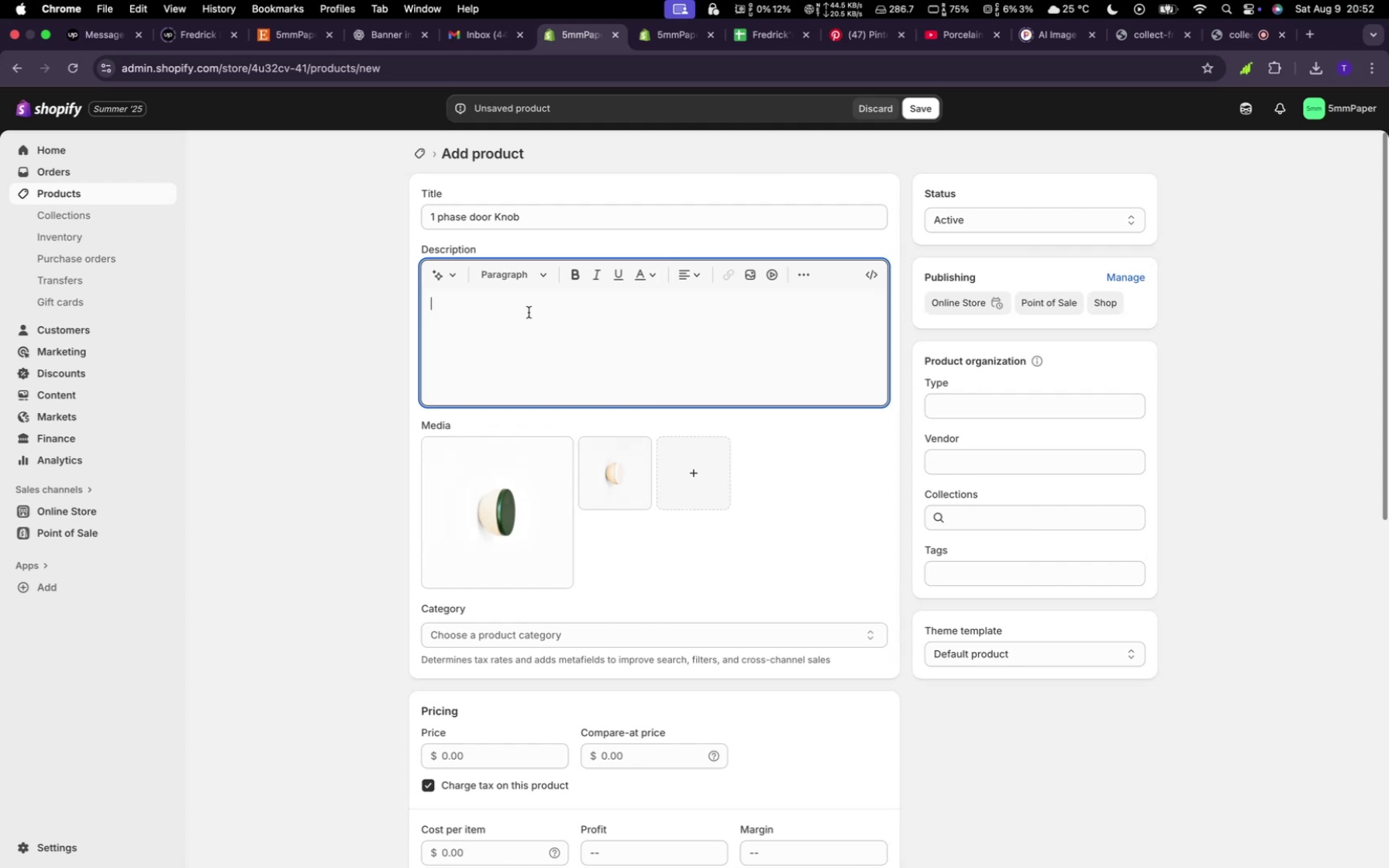 
mouse_move([476, 307])
 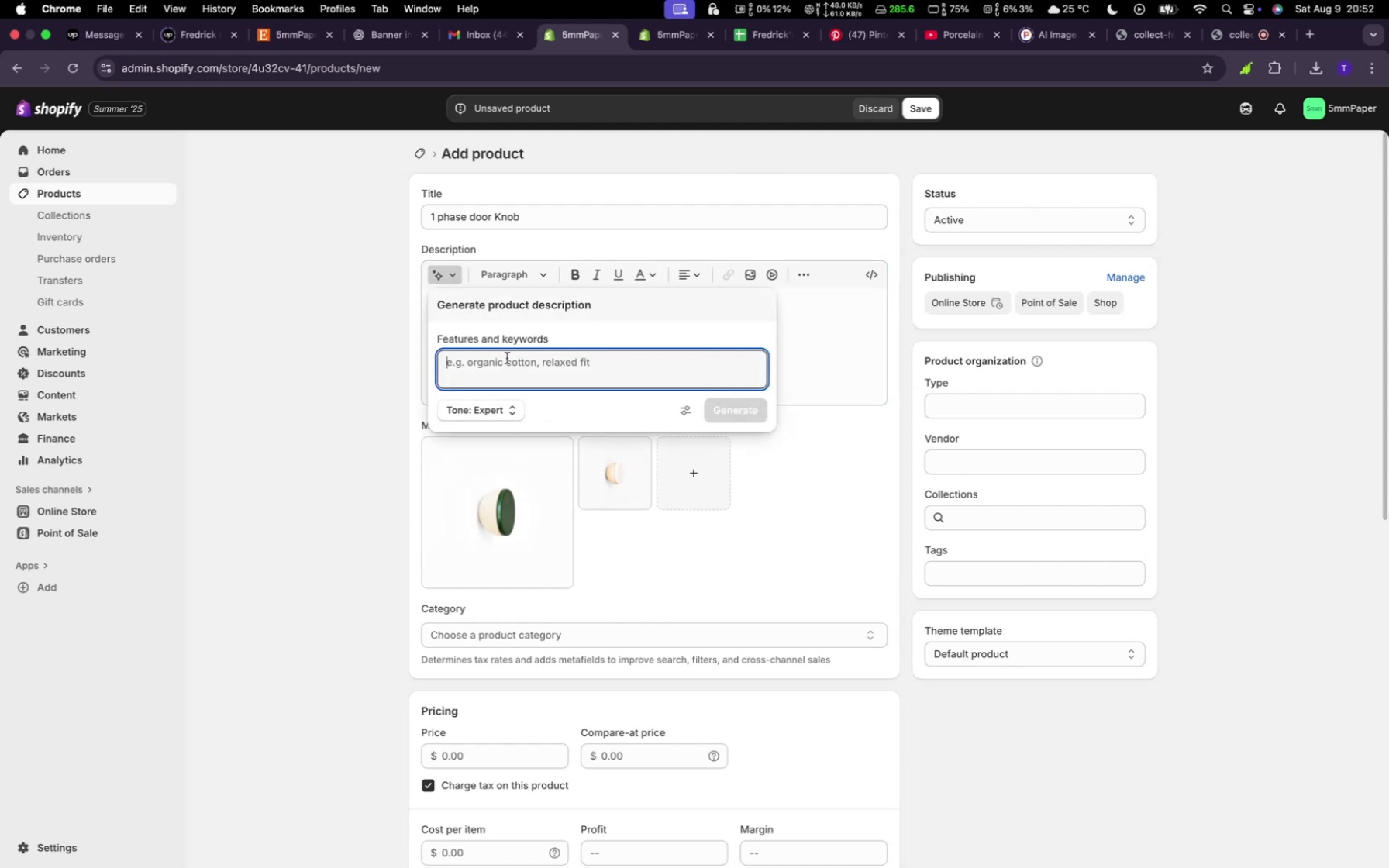 
type(random)
 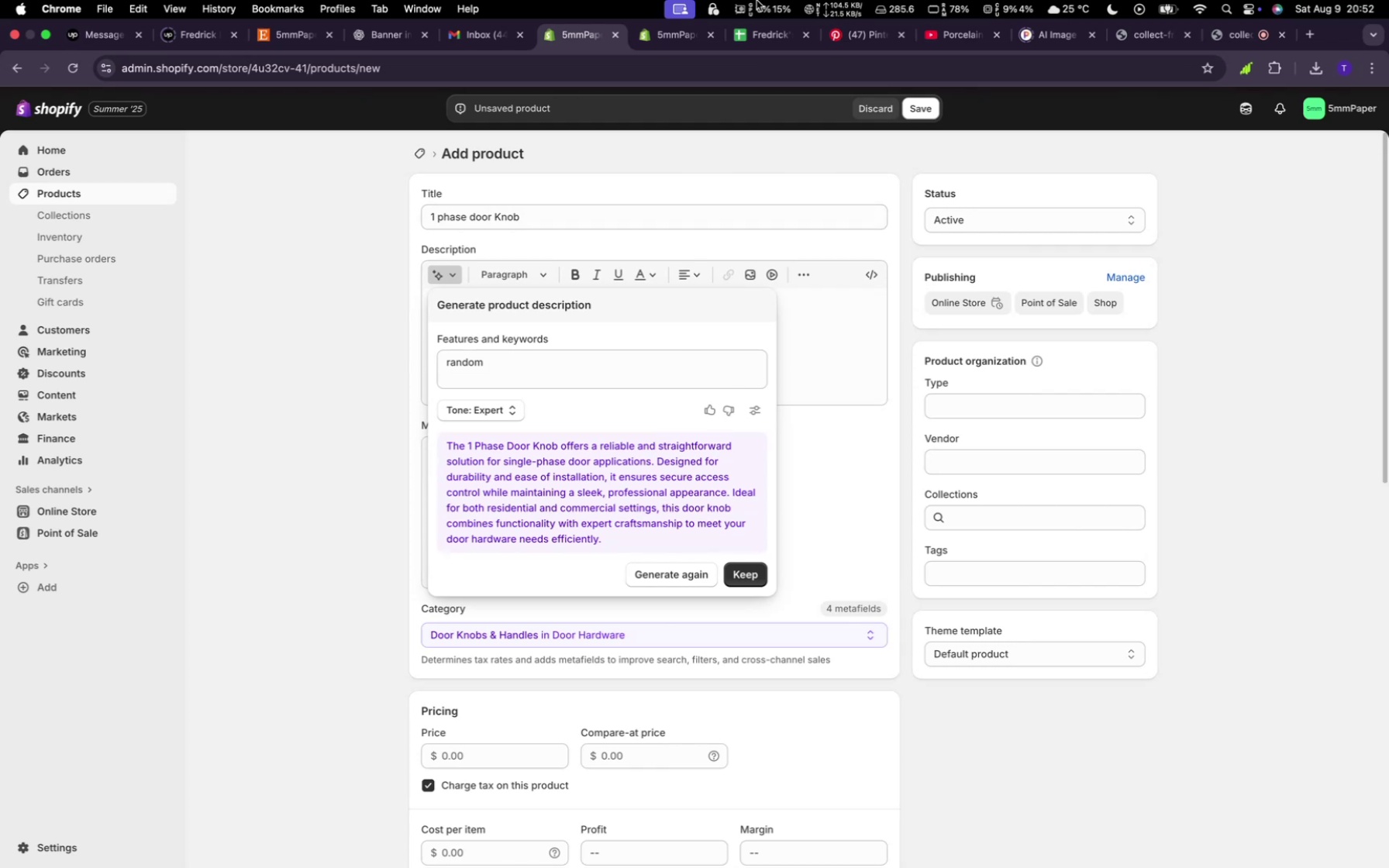 
wait(11.84)
 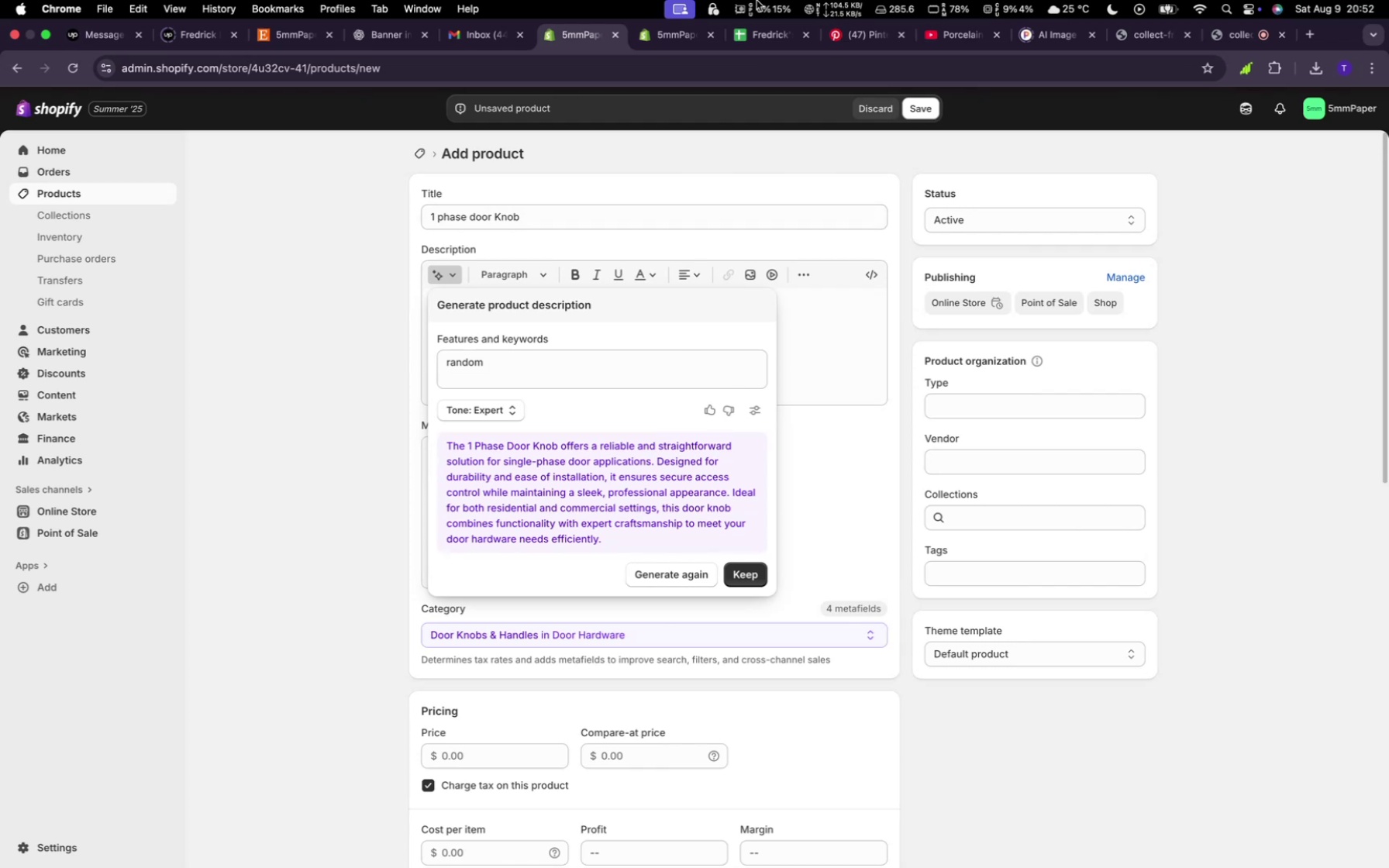 
left_click([750, 580])
 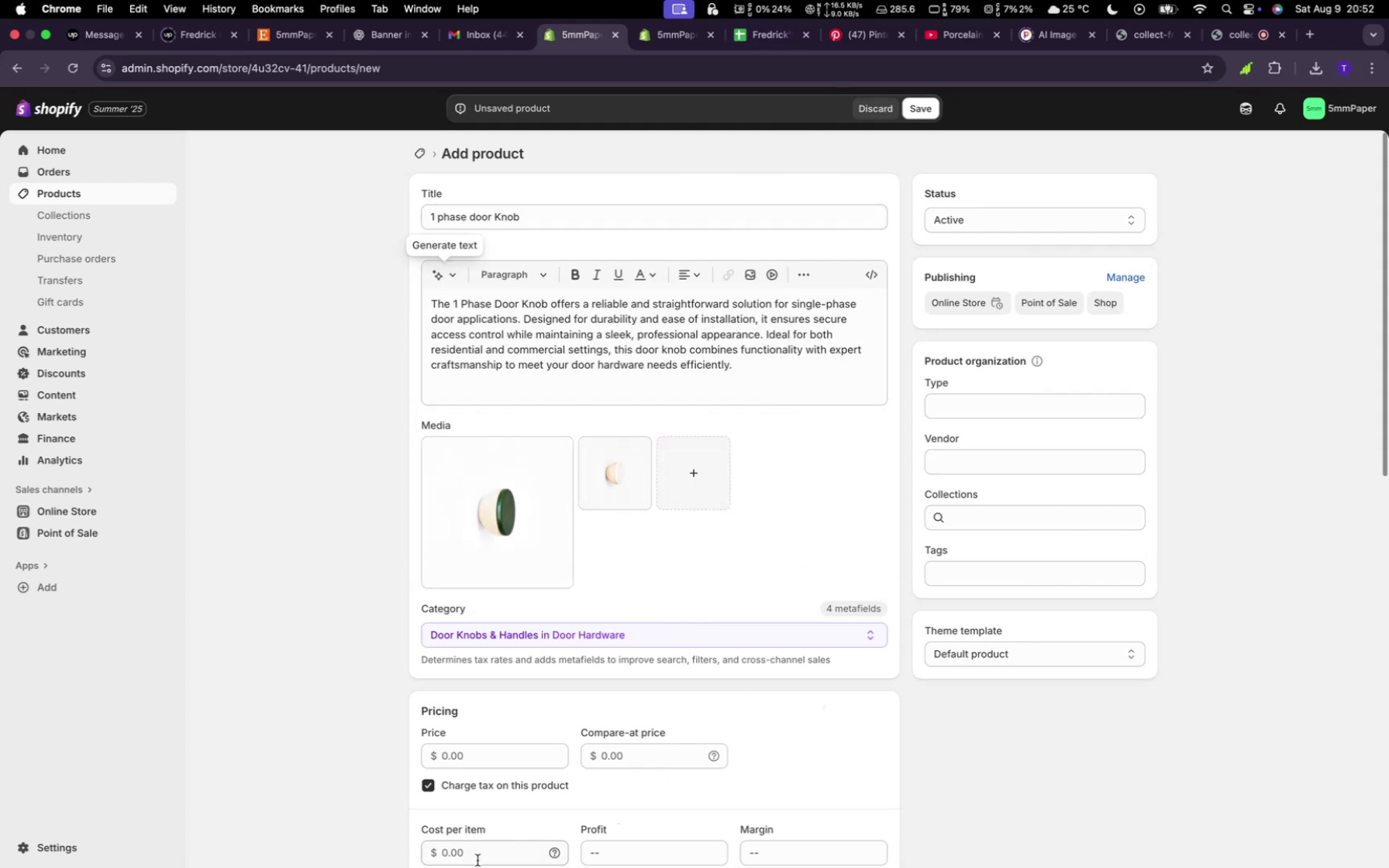 
left_click([489, 763])
 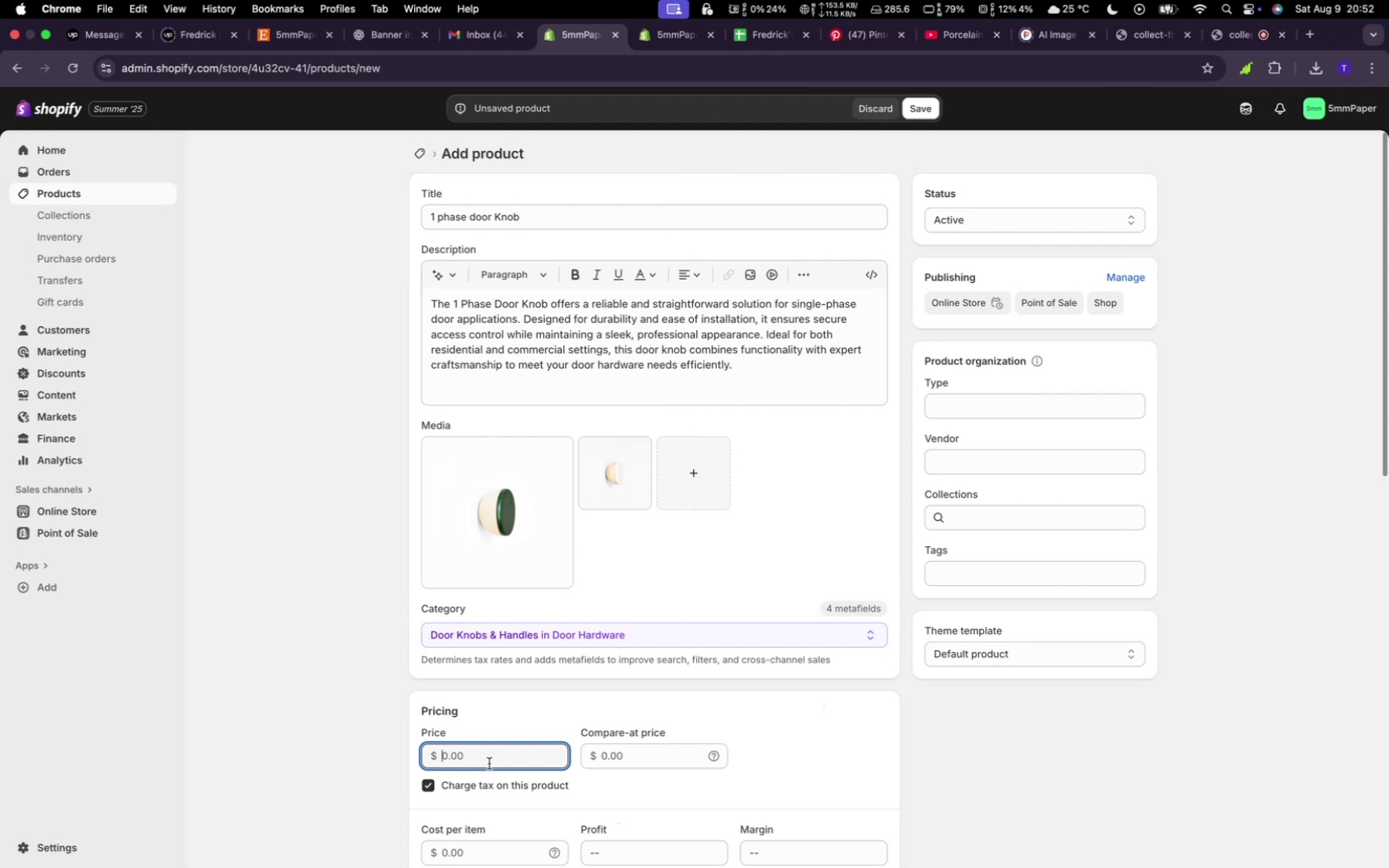 
type(32)
 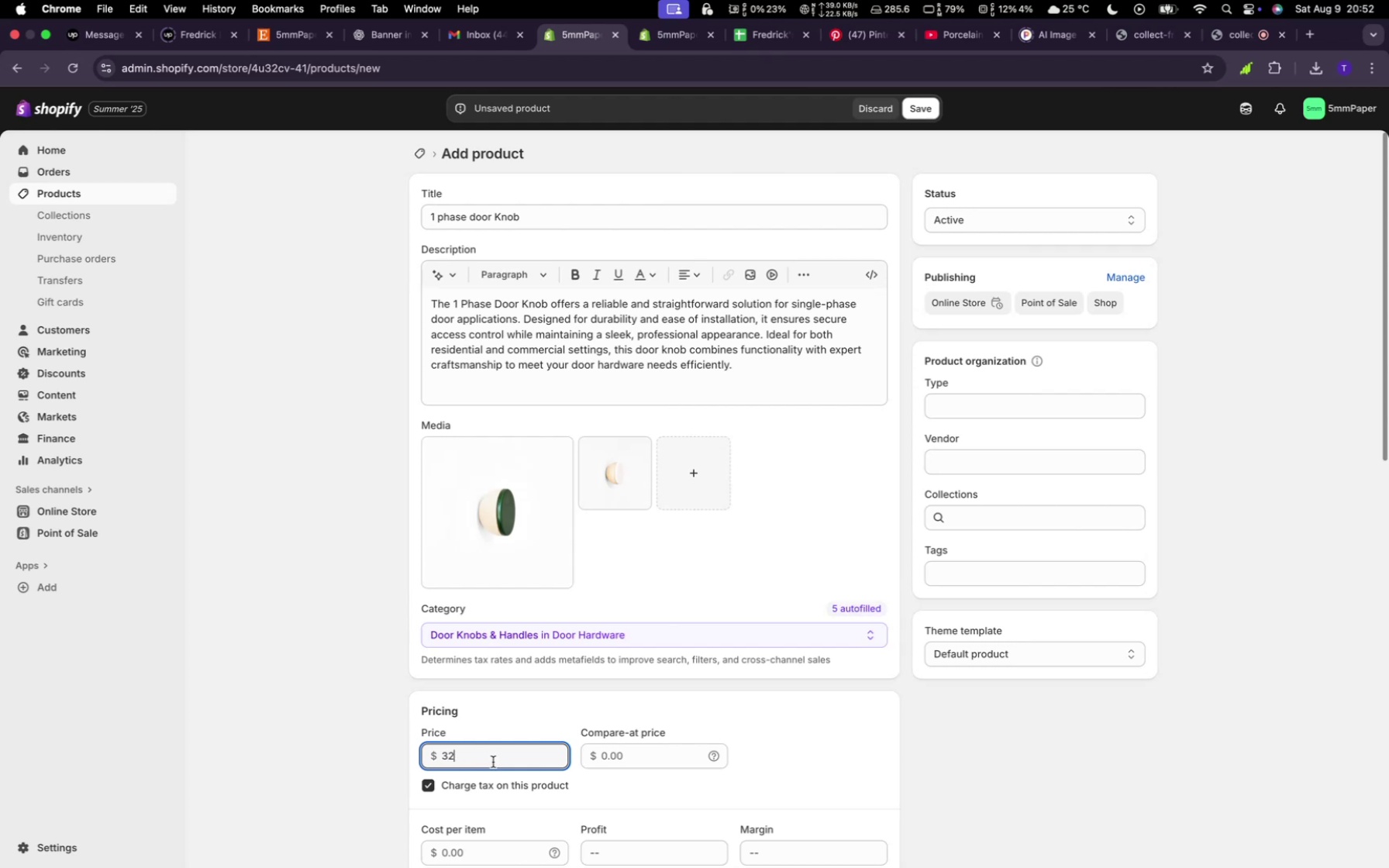 
scroll: coordinate [660, 692], scroll_direction: down, amount: 24.0
 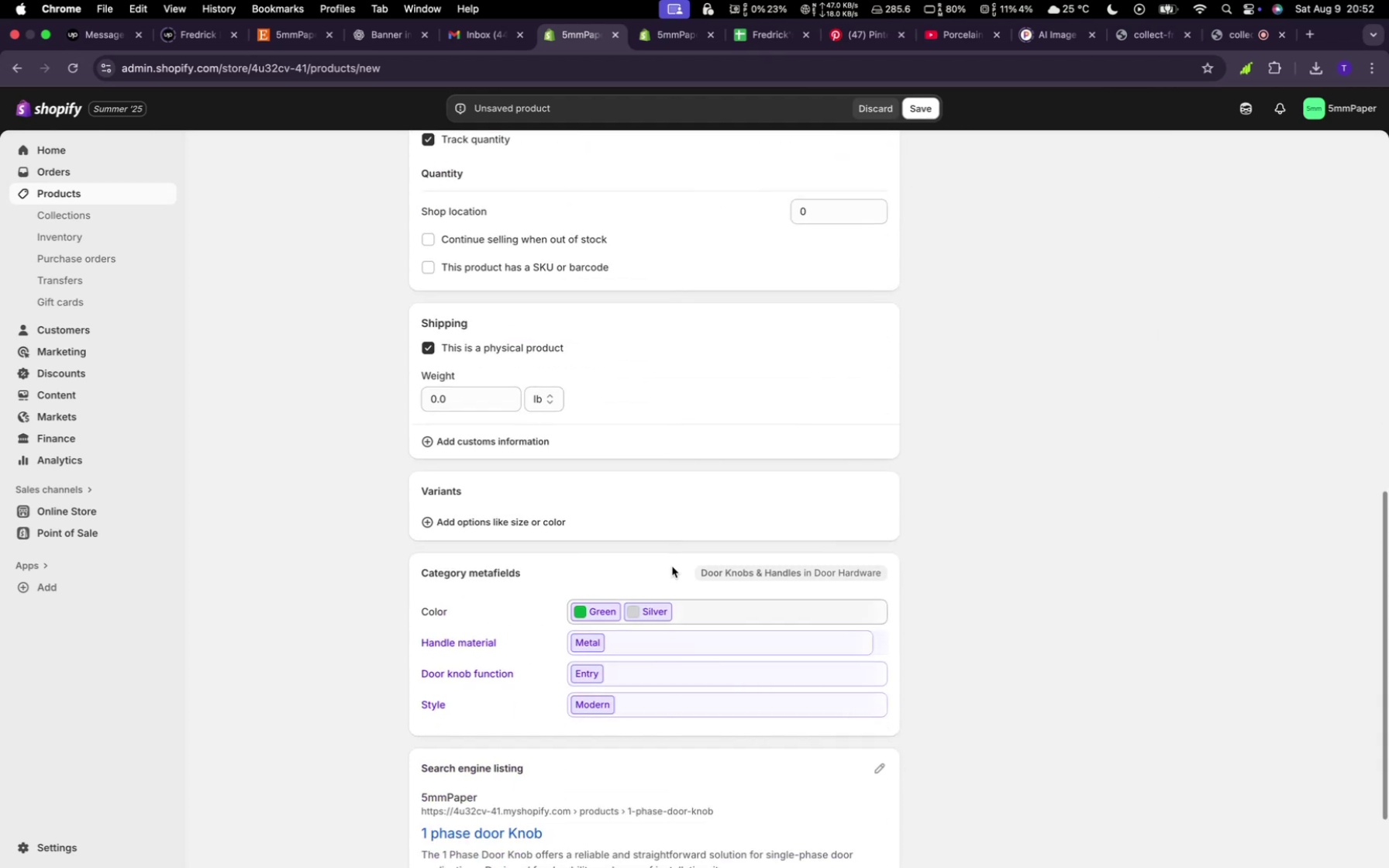 
scroll: coordinate [711, 345], scroll_direction: up, amount: 3.0
 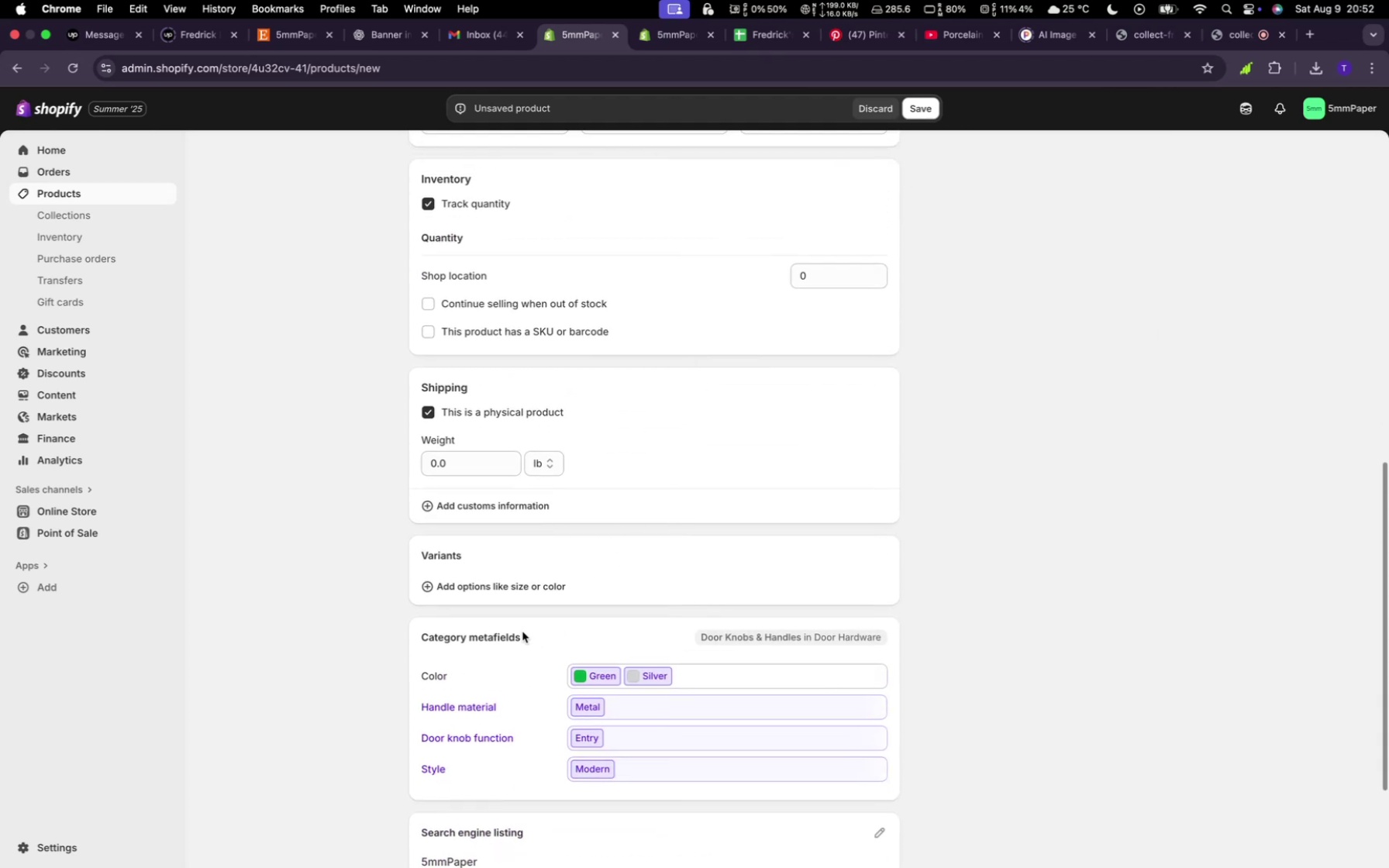 
left_click([529, 582])
 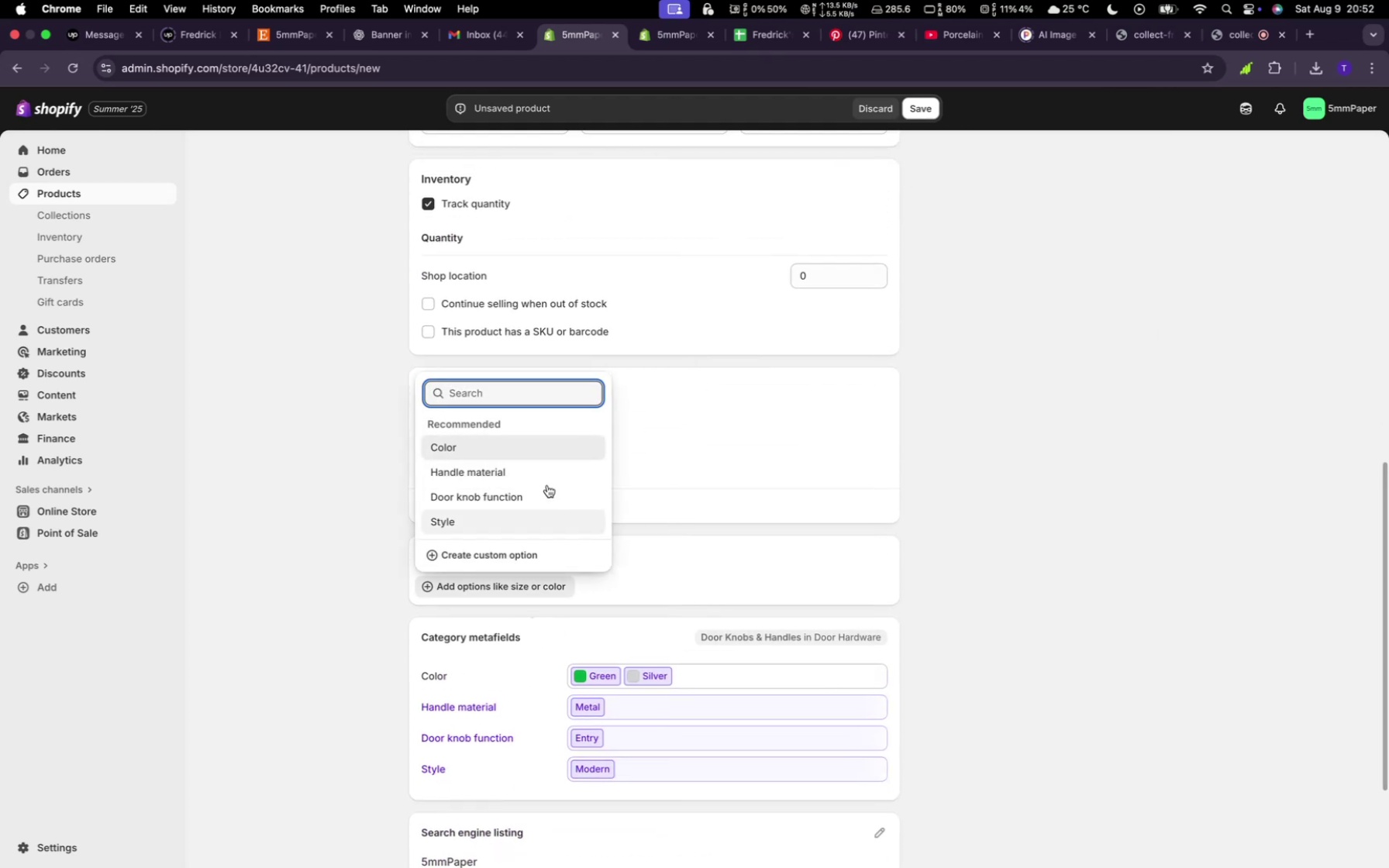 
left_click([545, 447])
 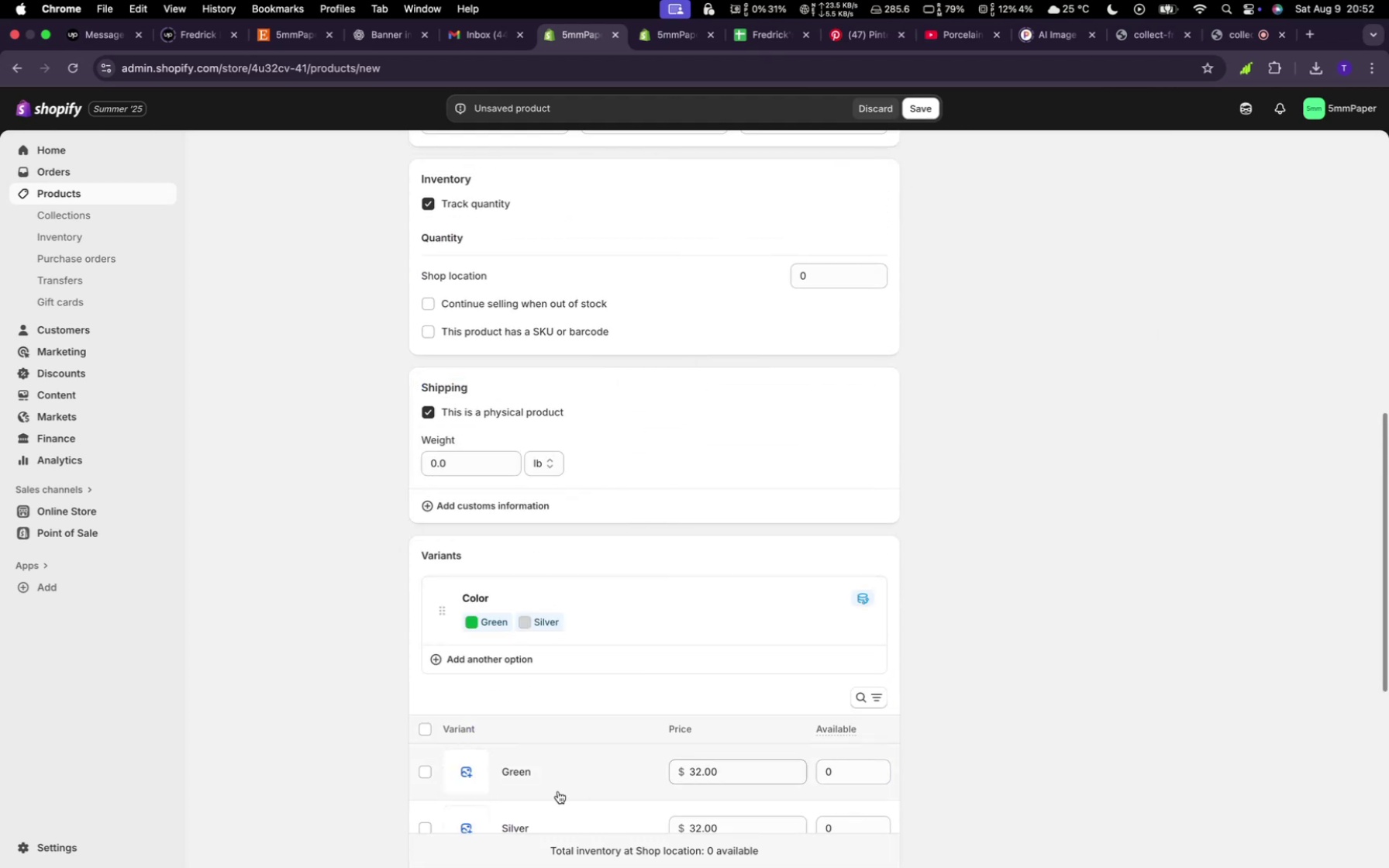 
left_click([447, 772])
 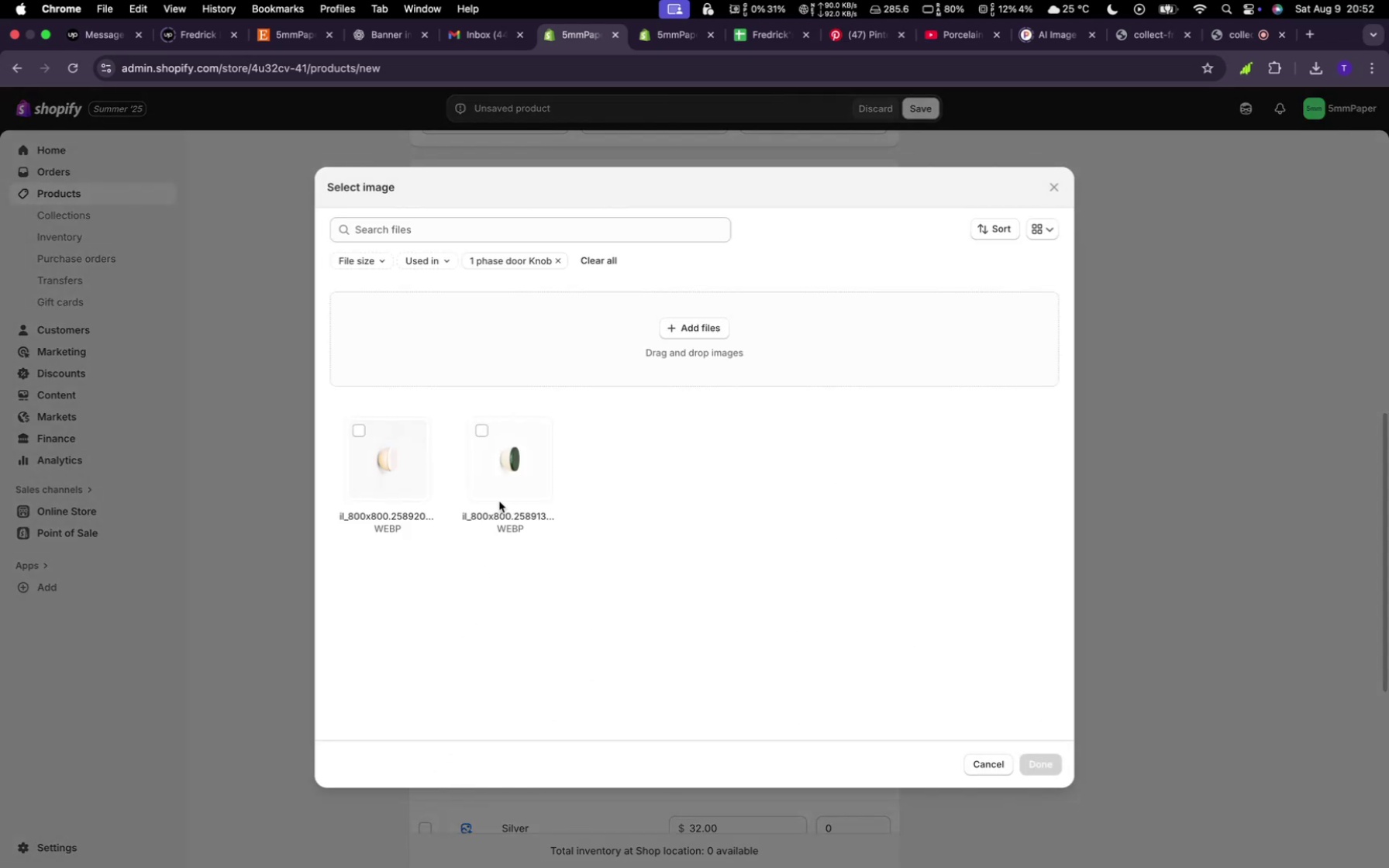 
left_click([501, 486])
 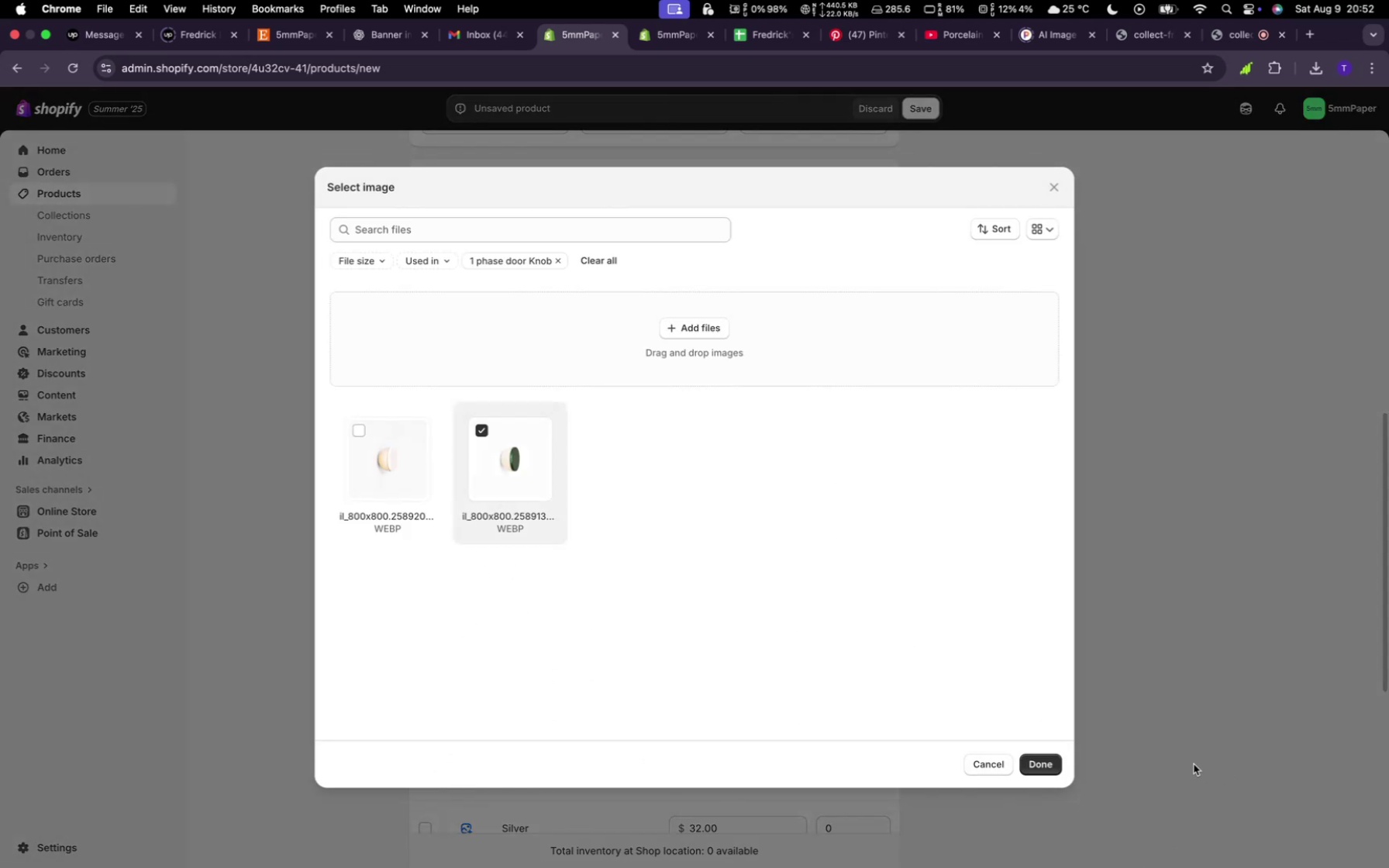 
left_click([1046, 770])
 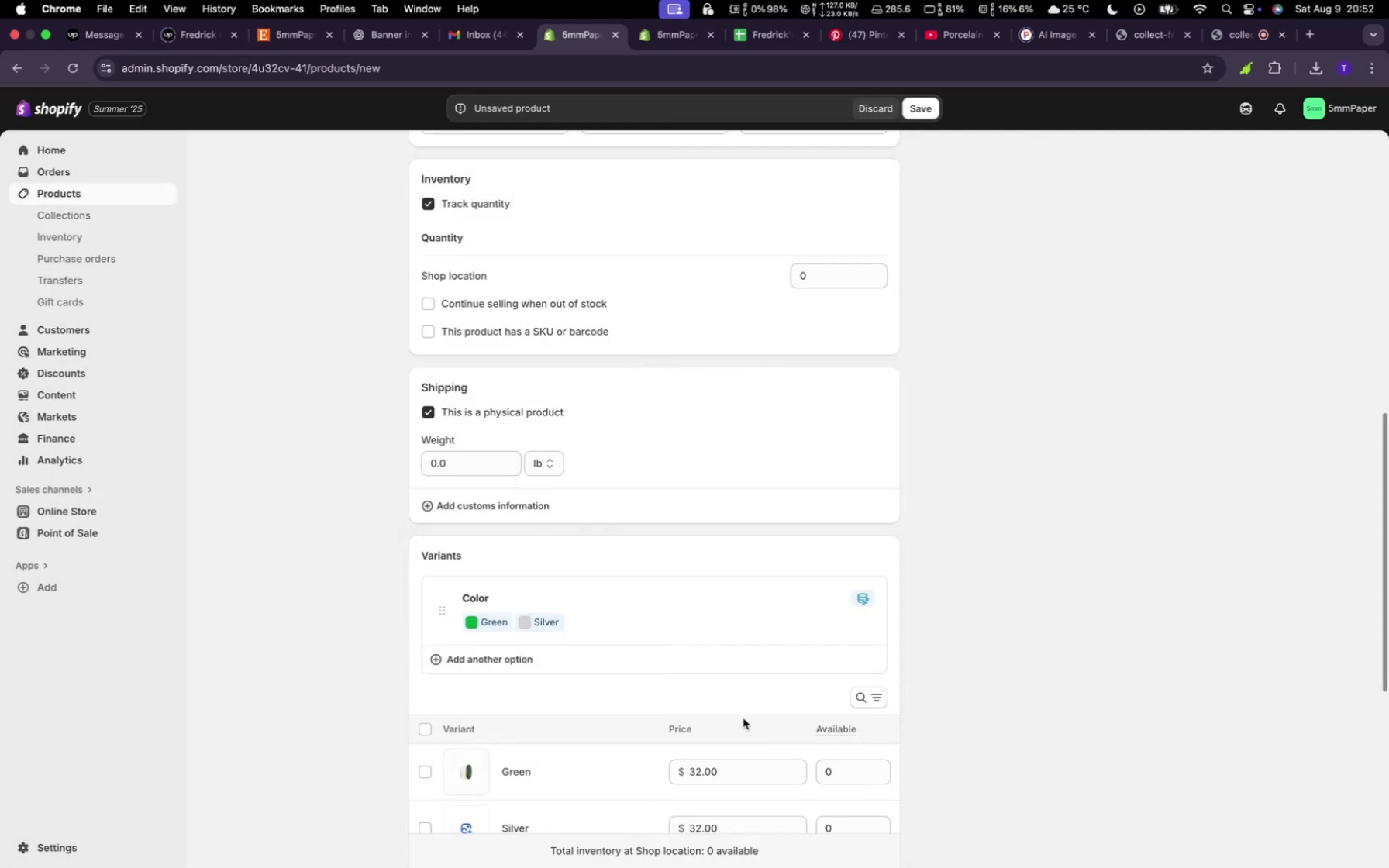 
scroll: coordinate [508, 791], scroll_direction: down, amount: 4.0
 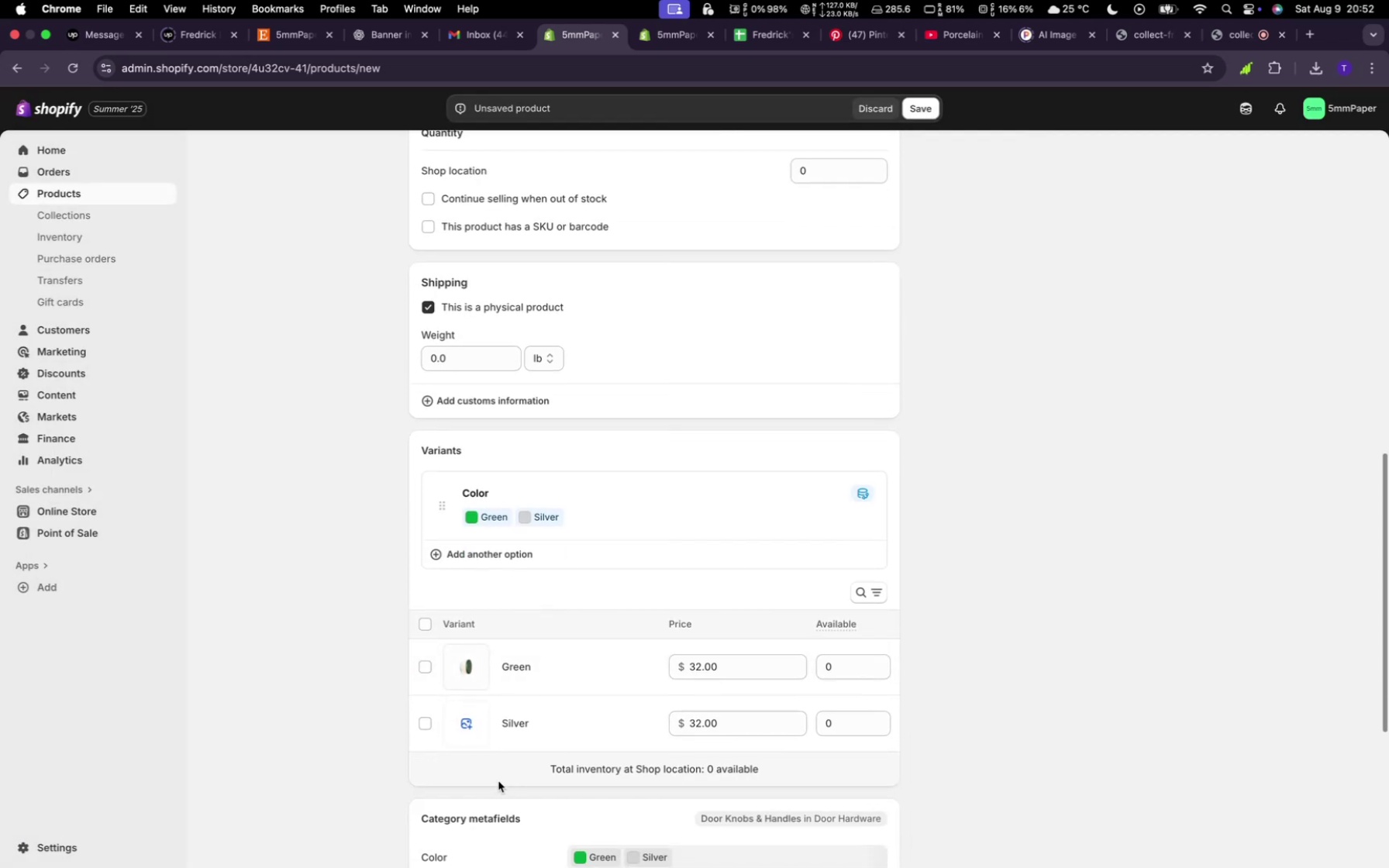 
left_click([484, 717])
 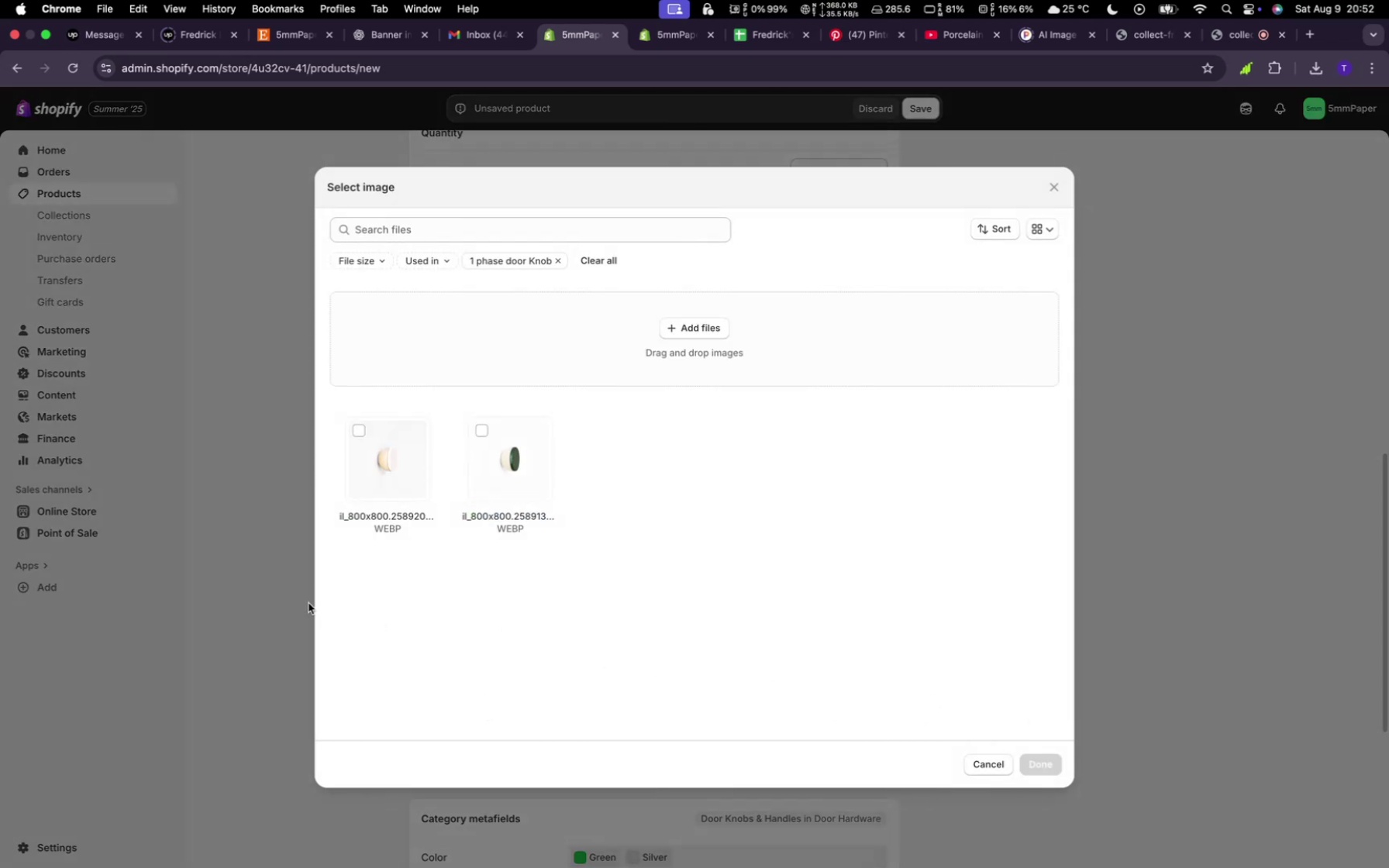 
left_click([358, 470])
 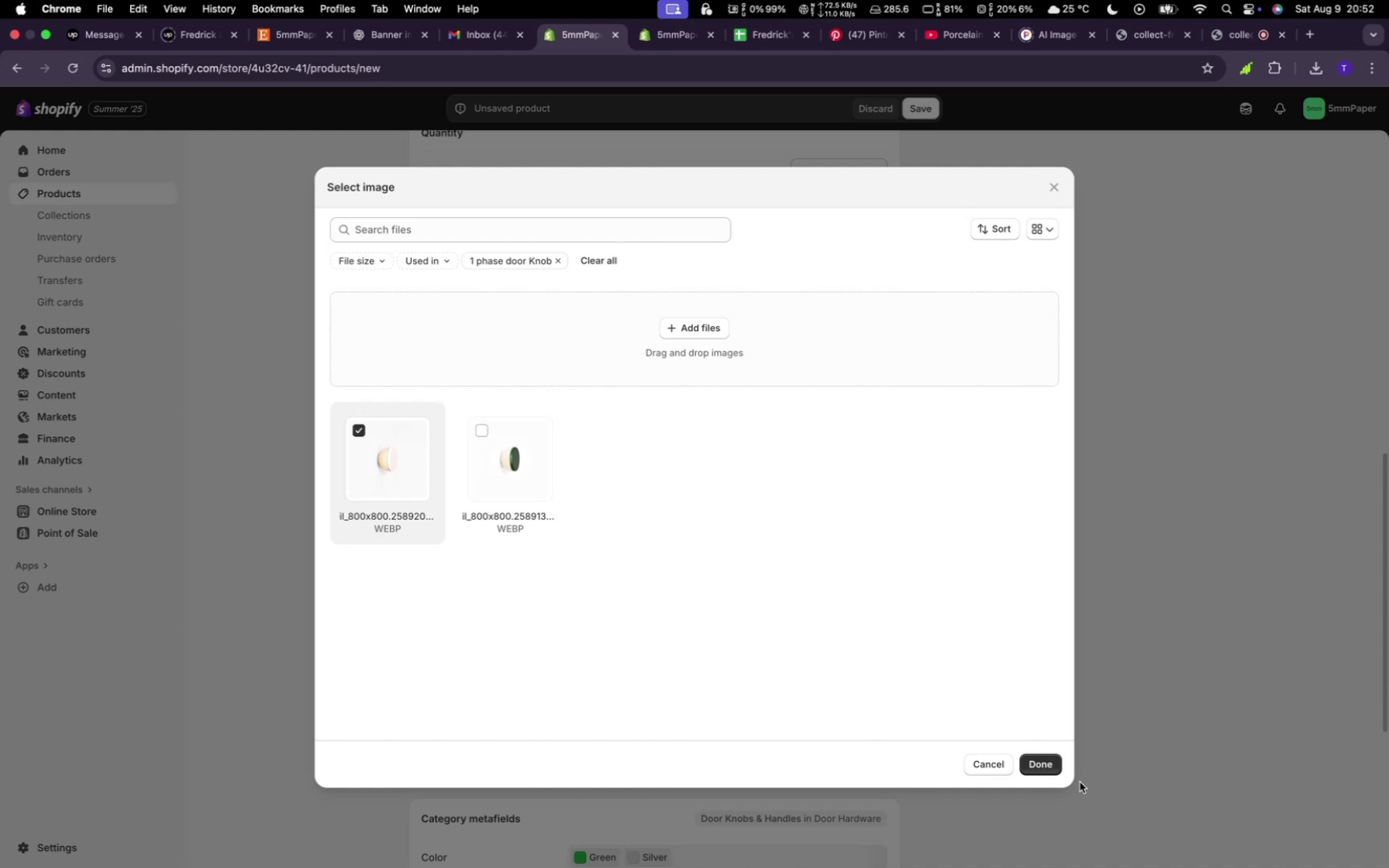 
left_click([1060, 764])
 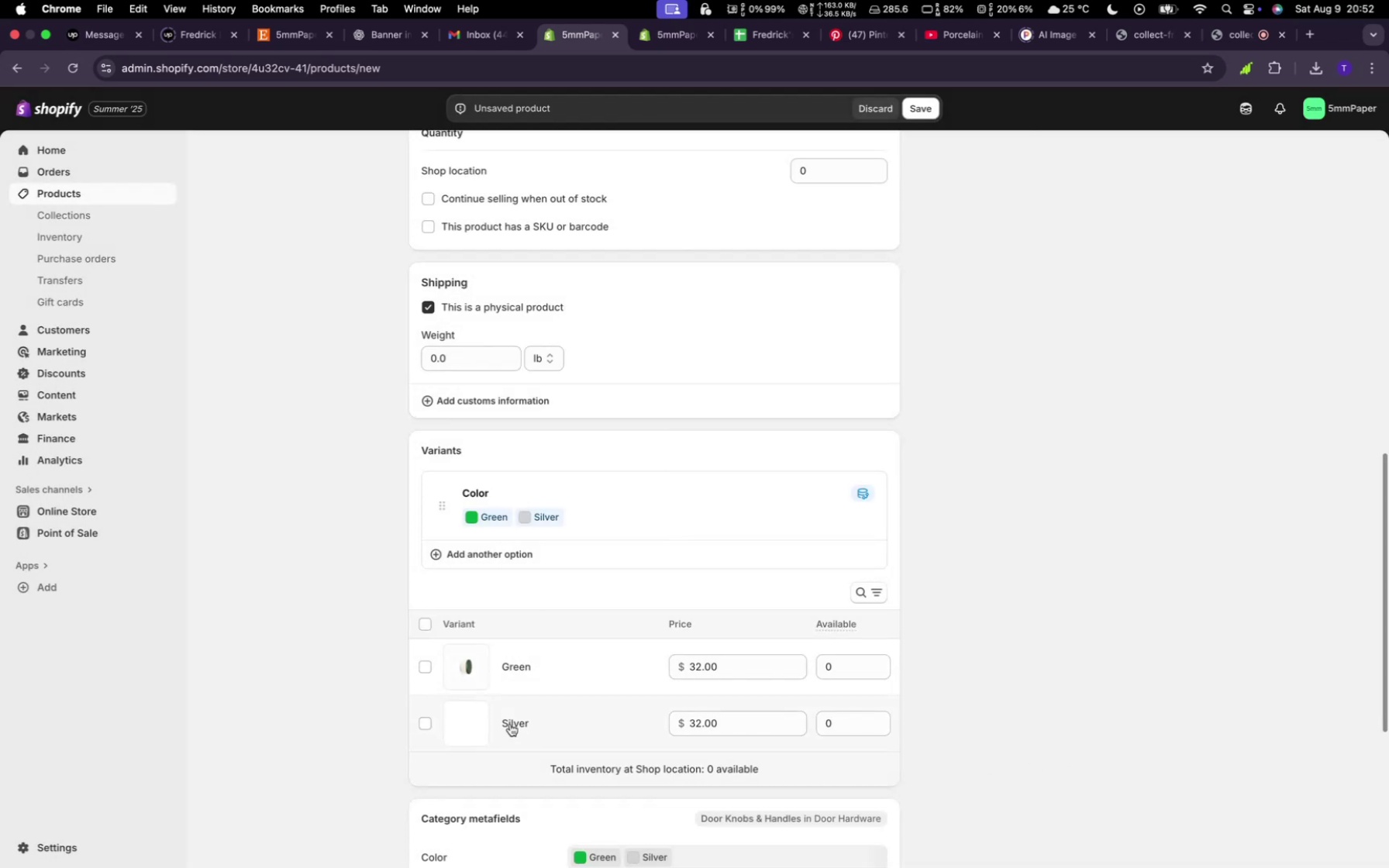 
scroll: coordinate [697, 770], scroll_direction: down, amount: 15.0
 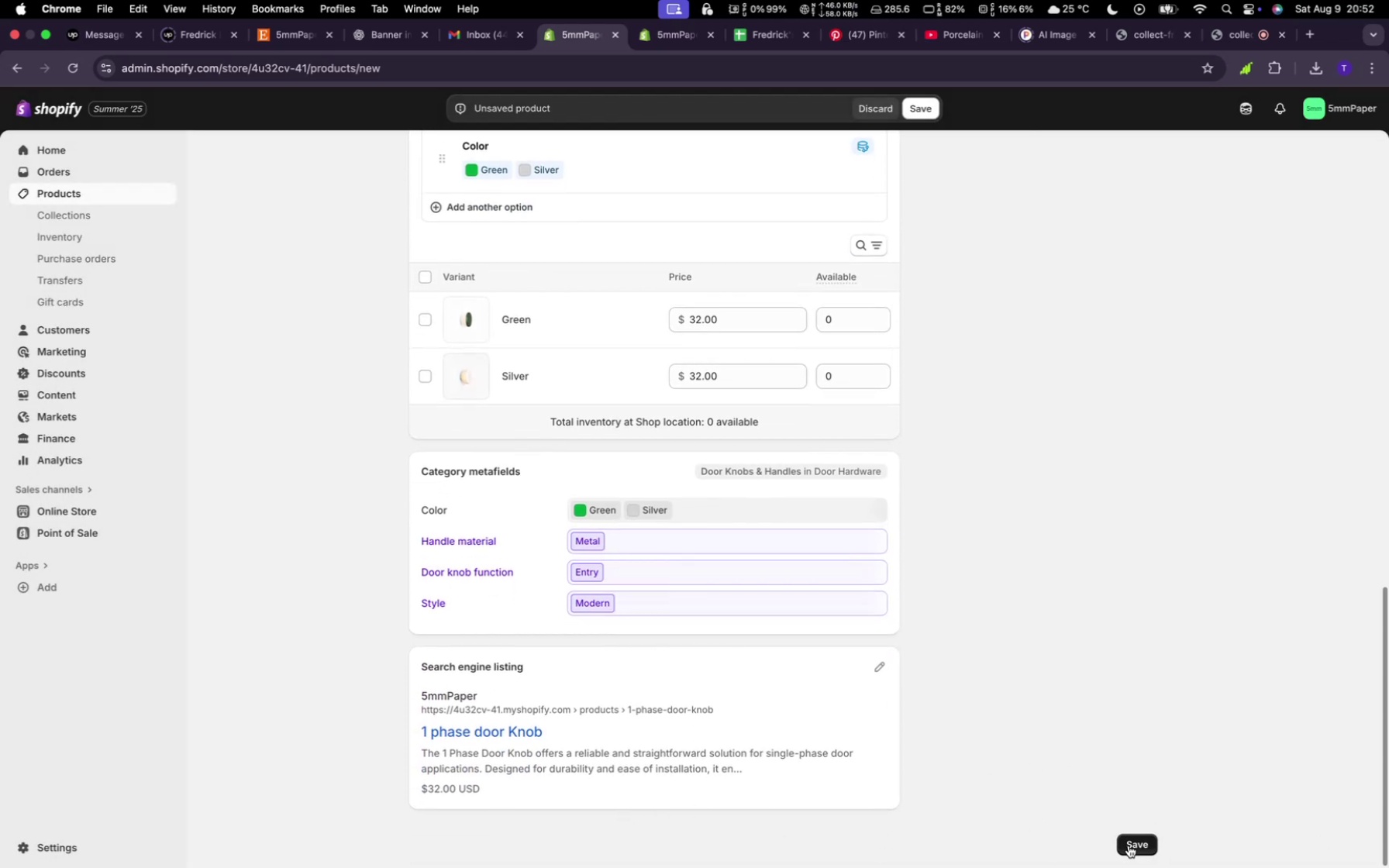 
left_click([1129, 846])
 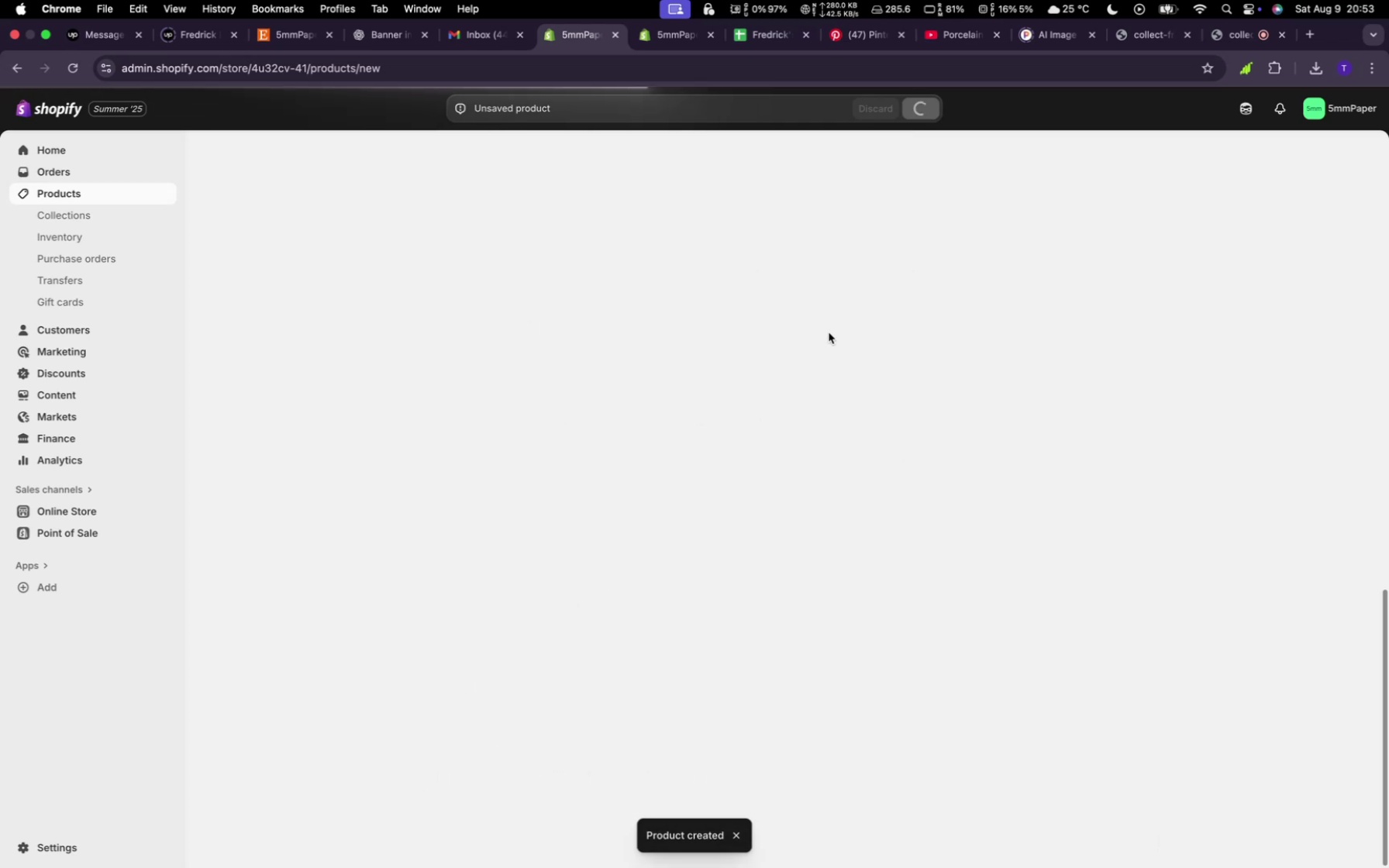 
wait(6.72)
 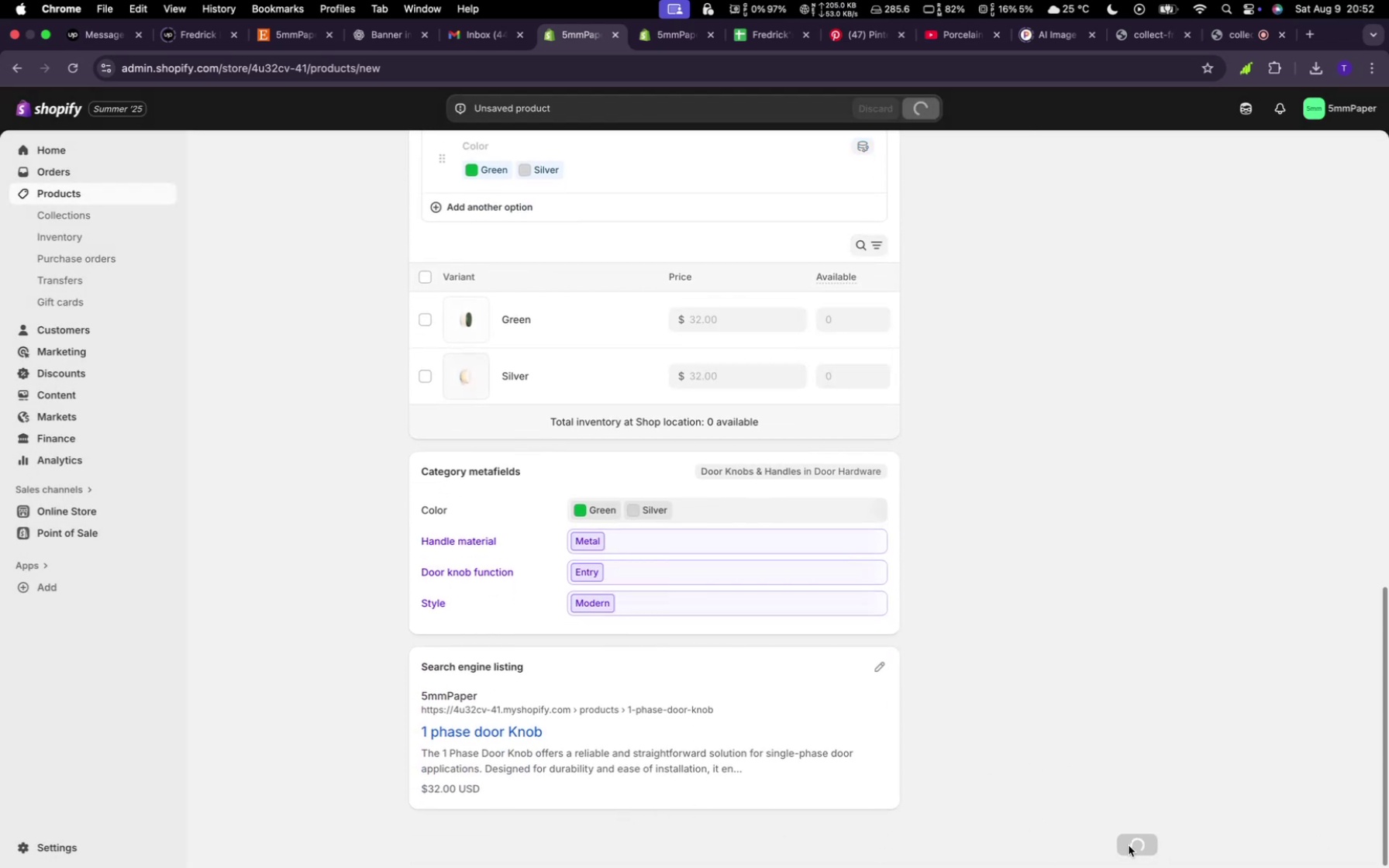 
scroll: coordinate [811, 602], scroll_direction: down, amount: 19.0
 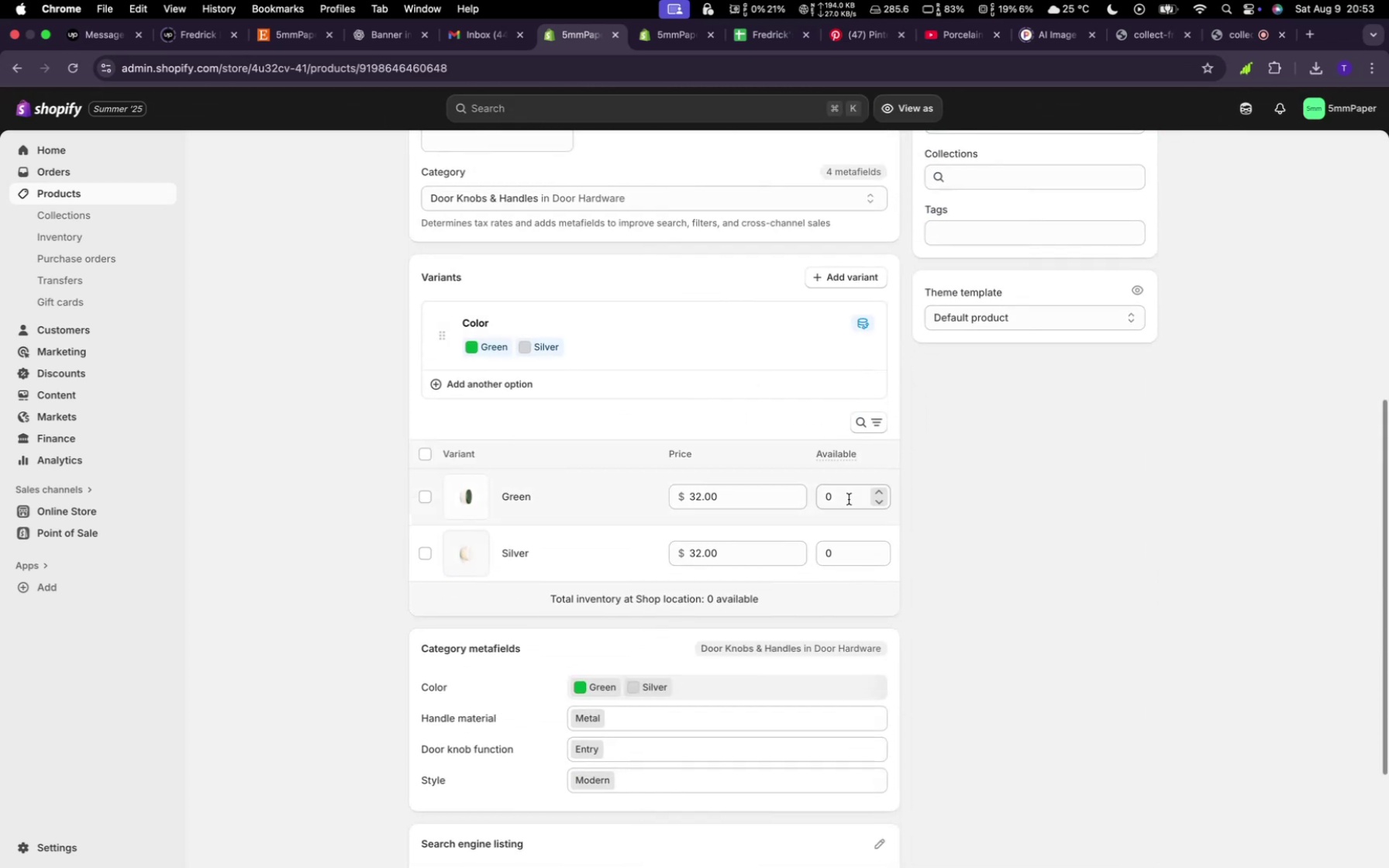 
left_click([829, 471])
 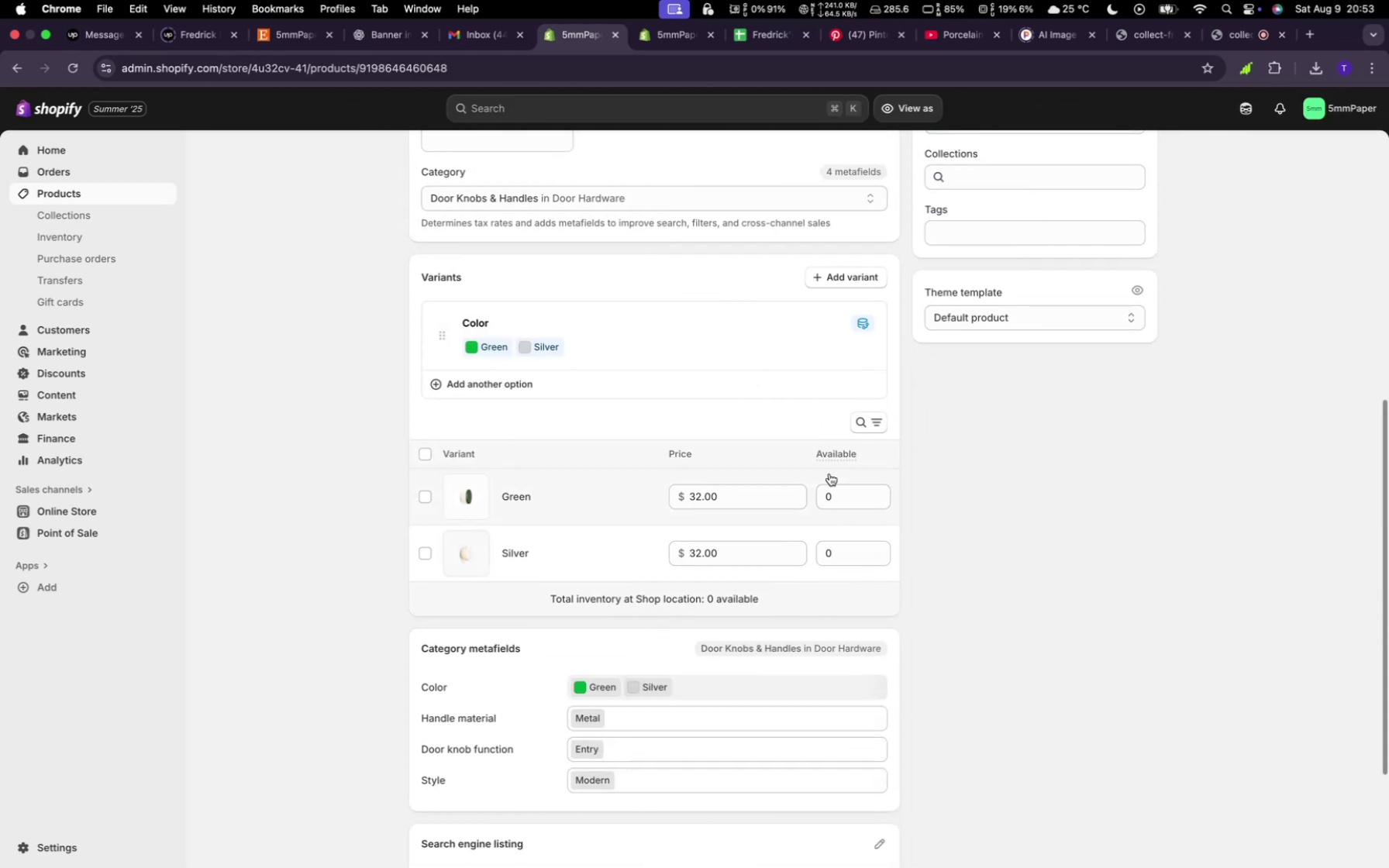 
left_click([836, 494])
 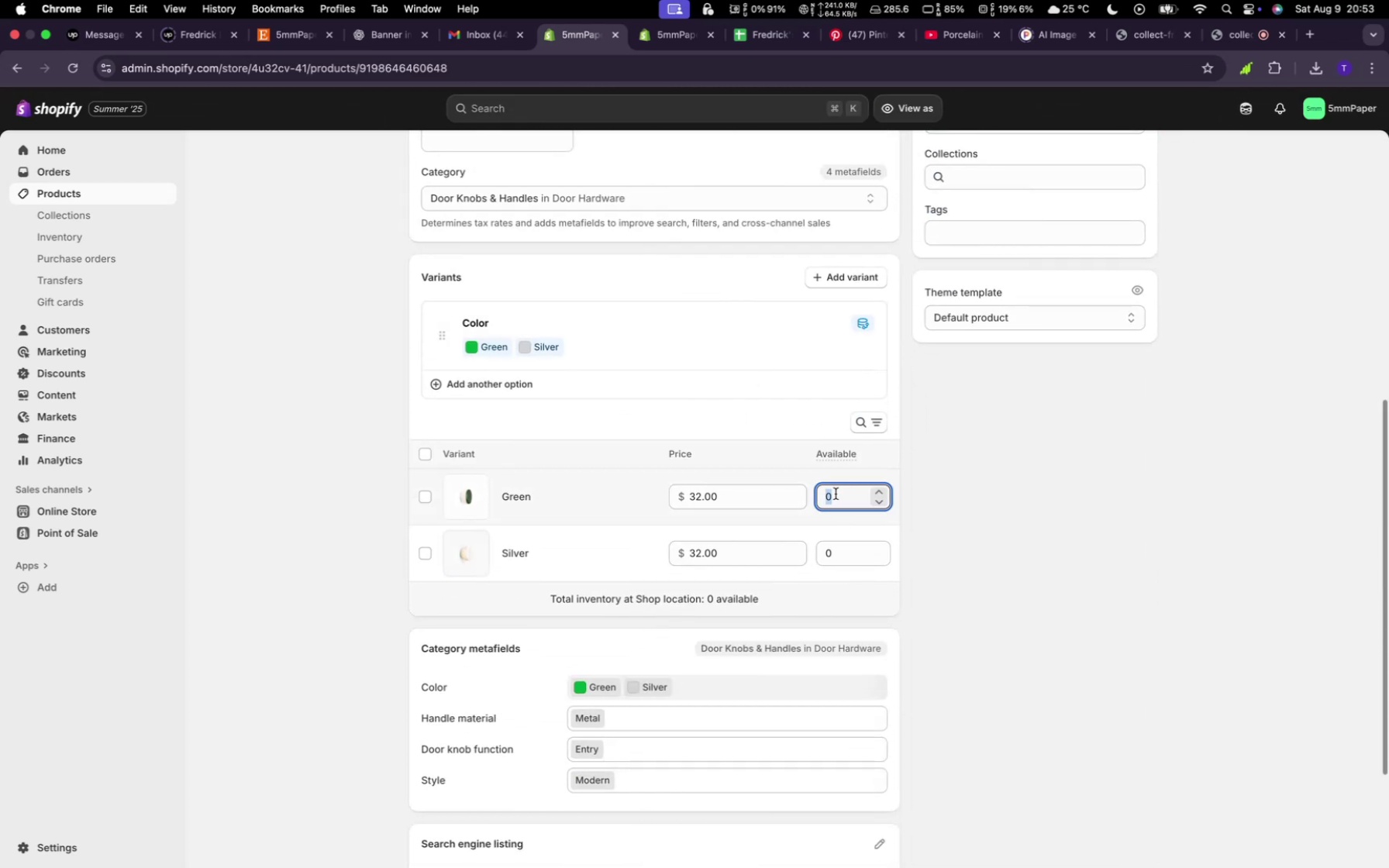 
key(2)
 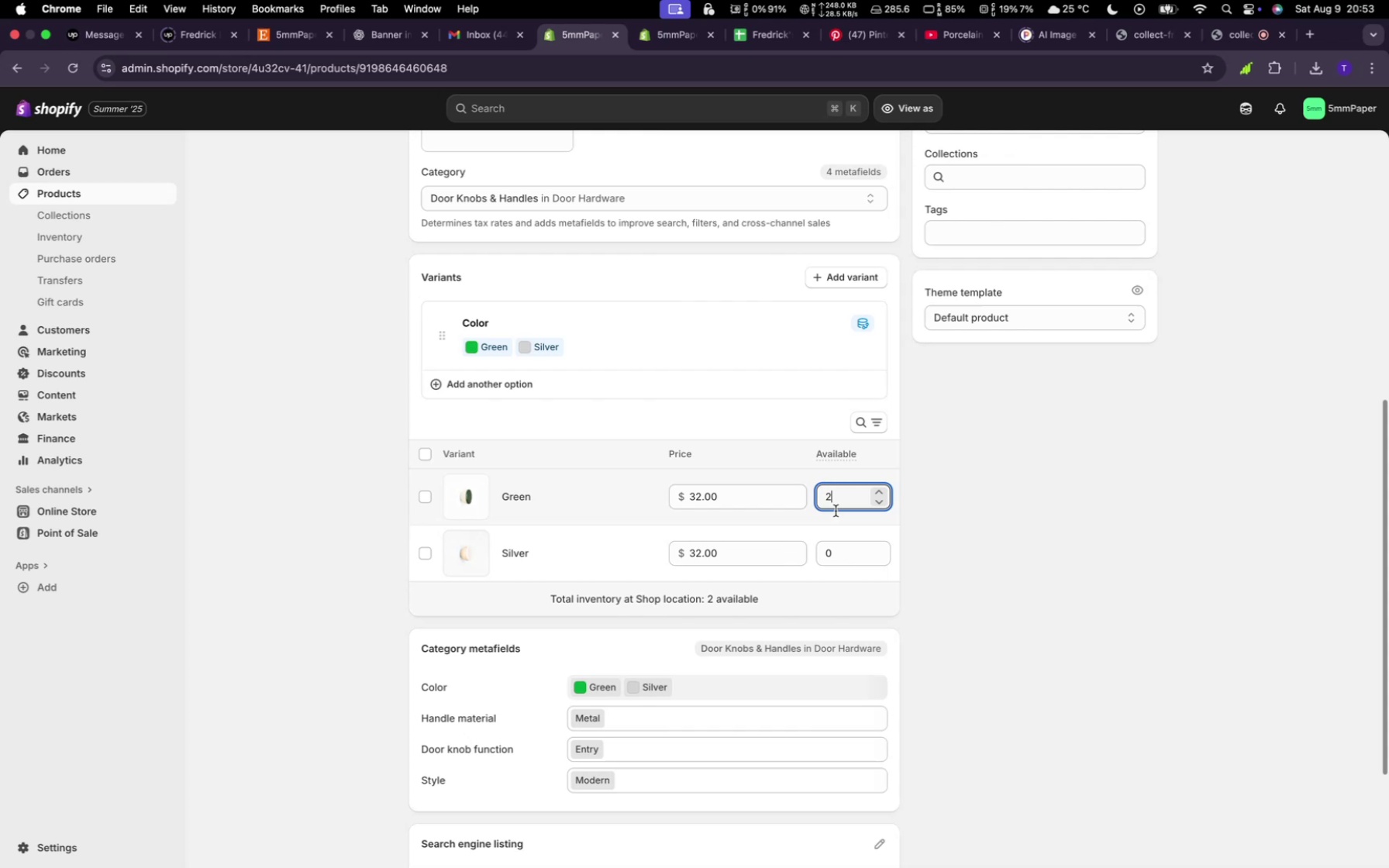 
left_click([836, 539])
 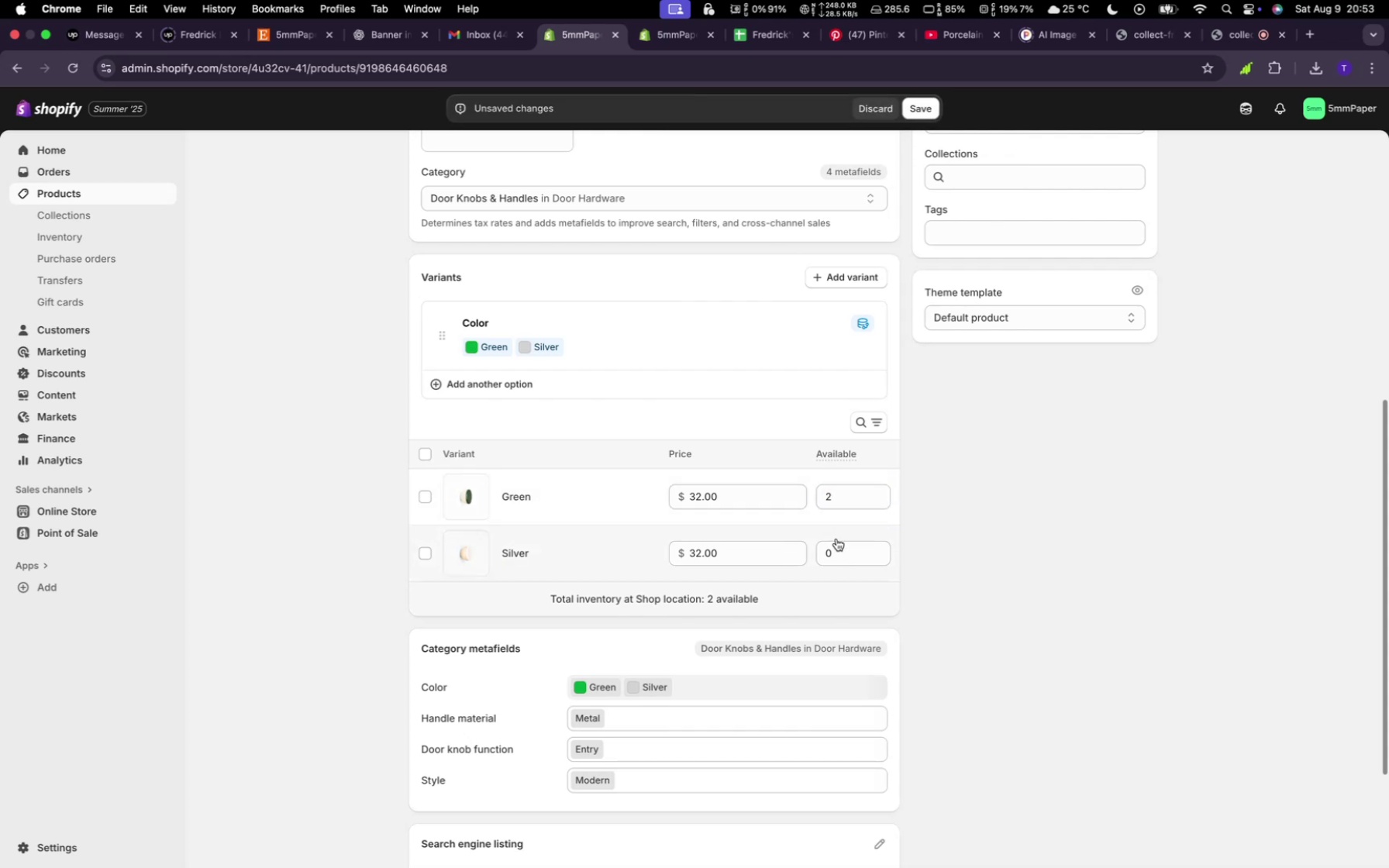 
left_click([836, 549])
 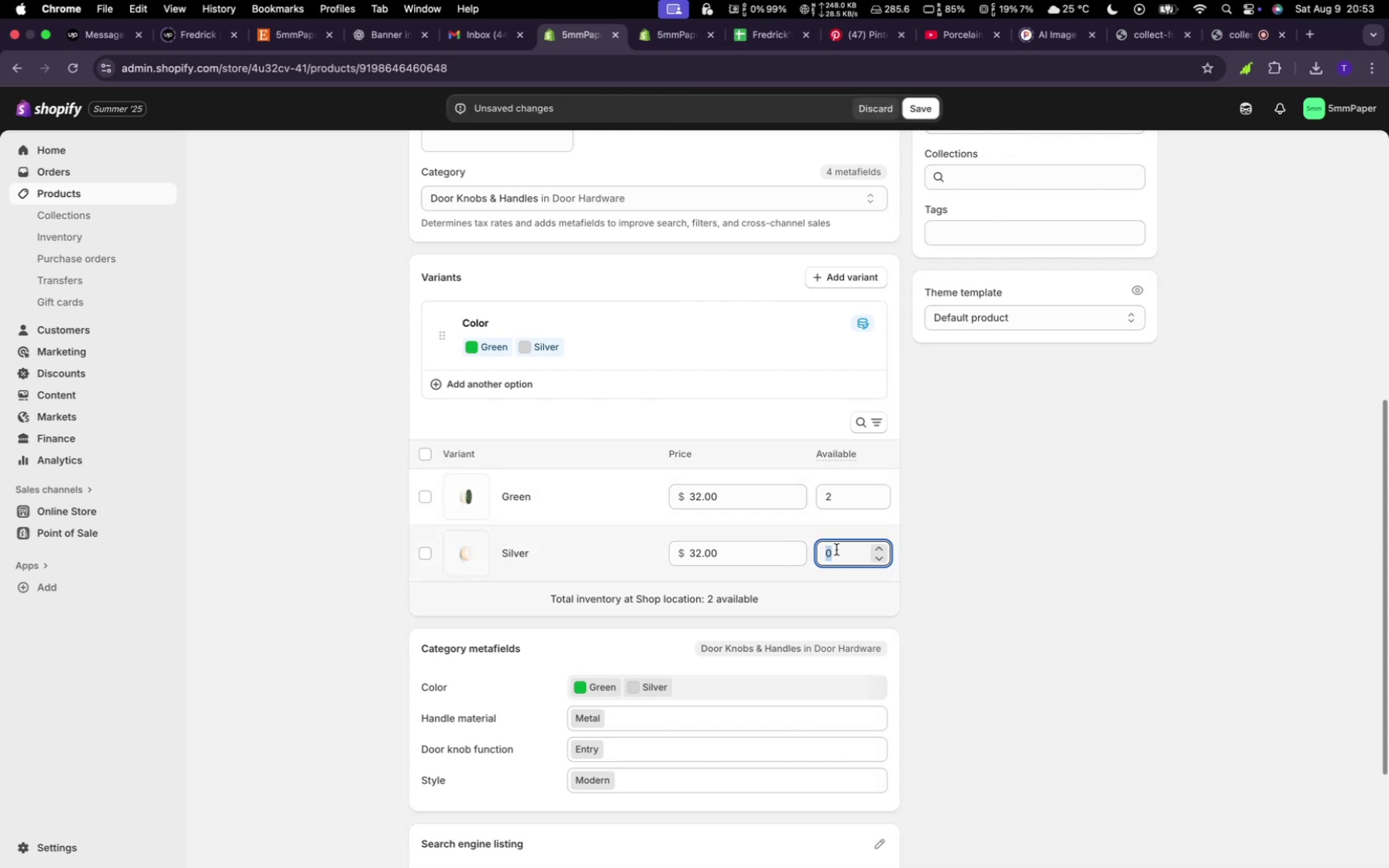 
key(4)
 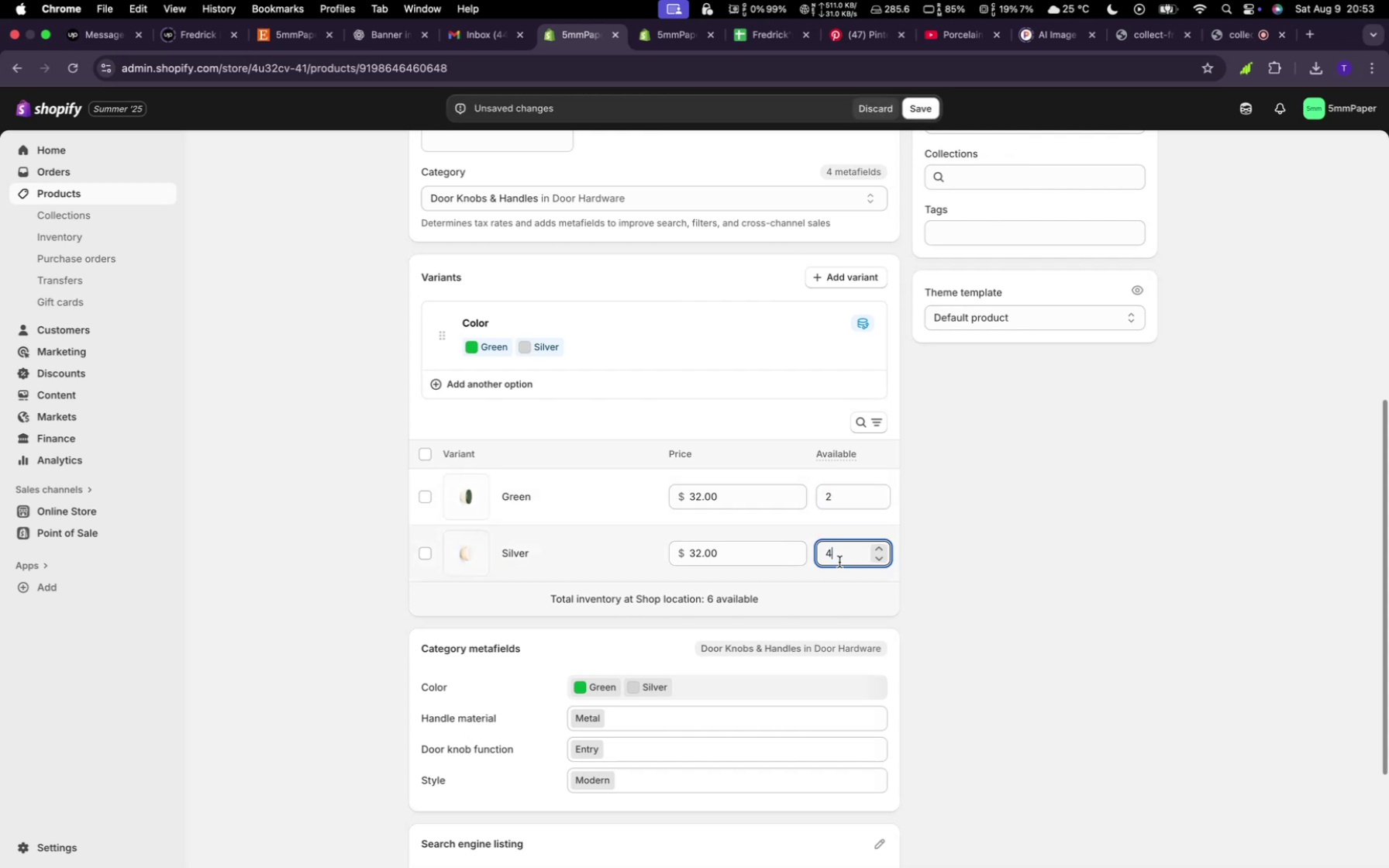 
scroll: coordinate [526, 495], scroll_direction: down, amount: 15.0
 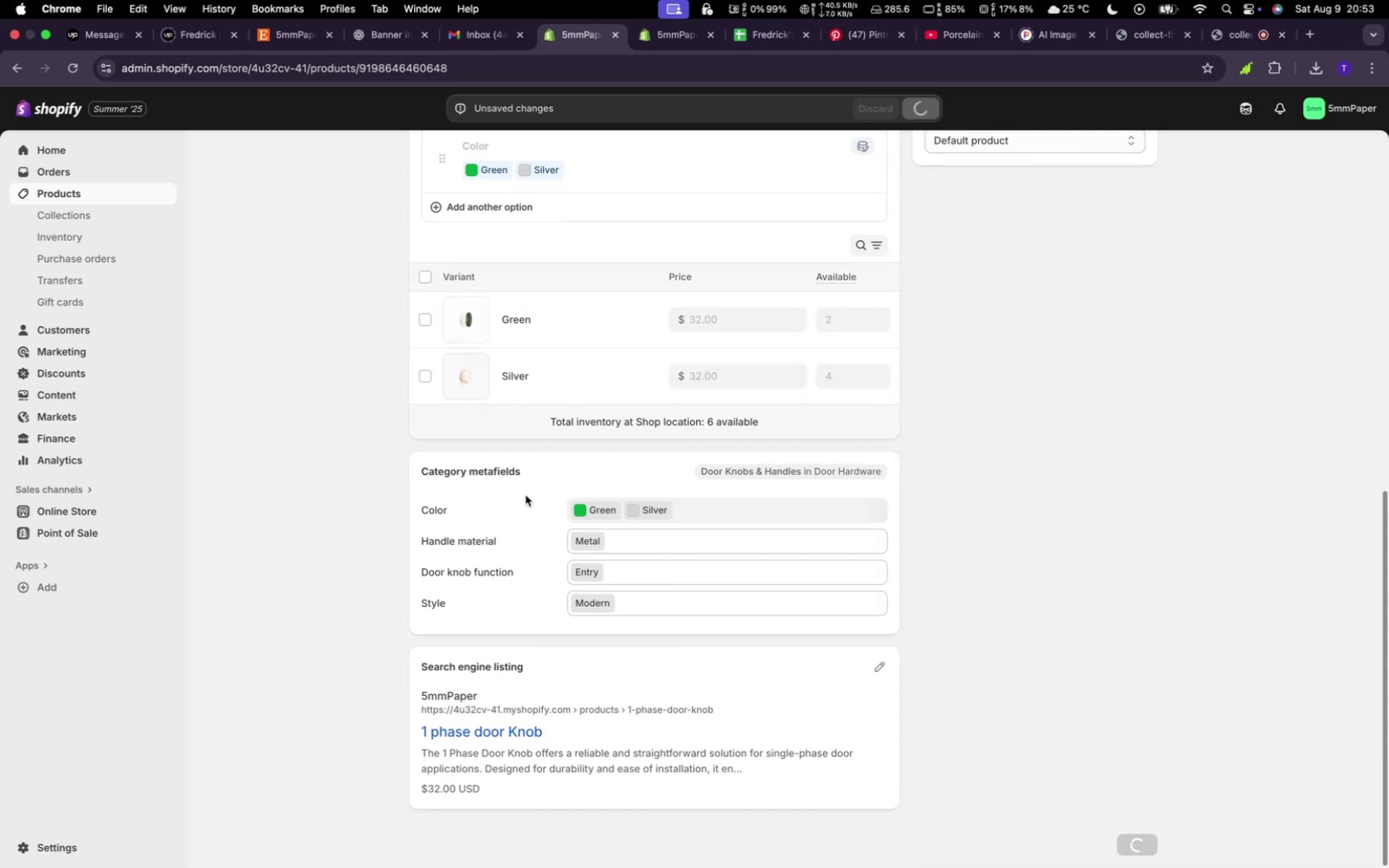 
scroll: coordinate [532, 493], scroll_direction: up, amount: 37.0
 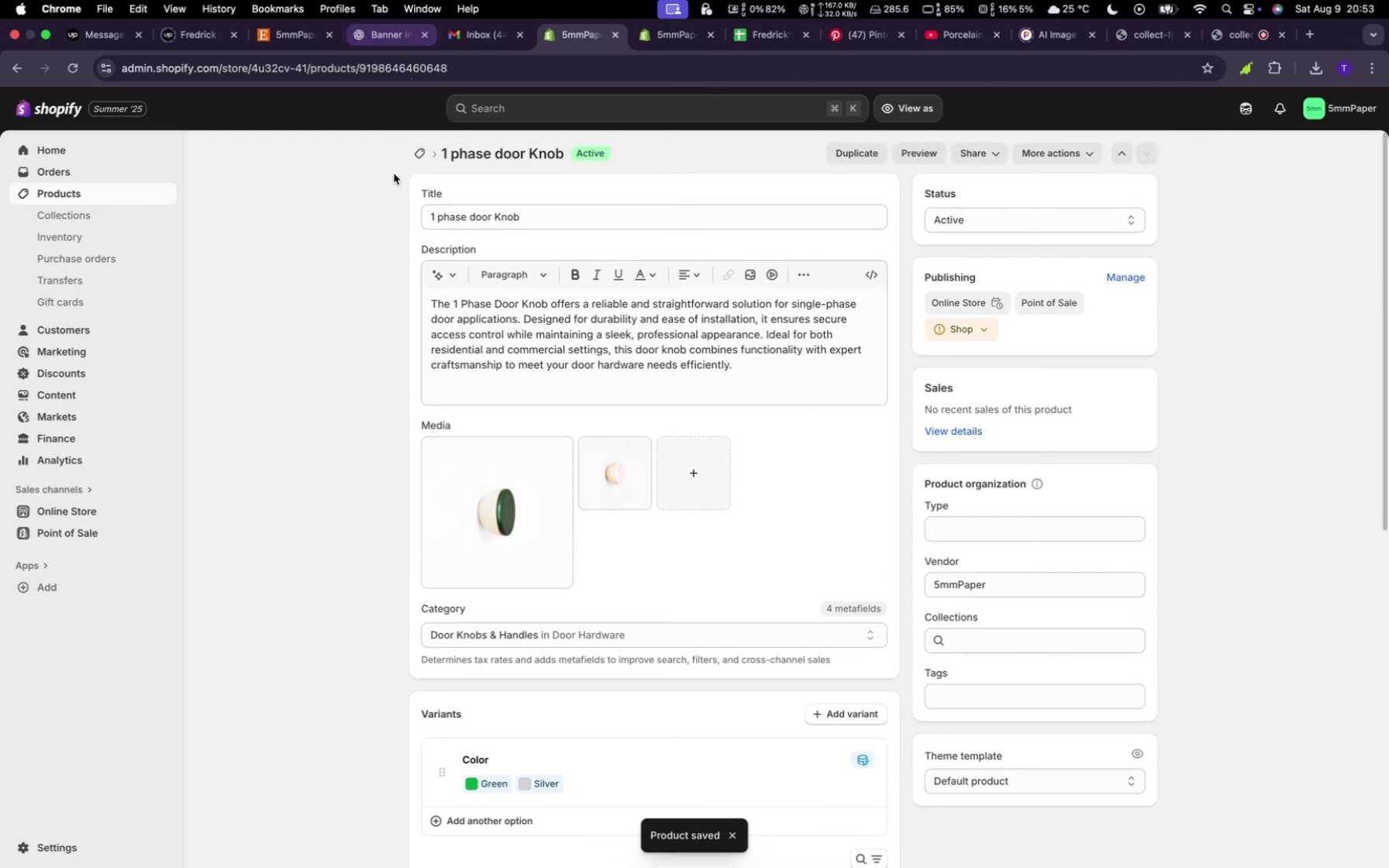 
left_click([419, 147])
 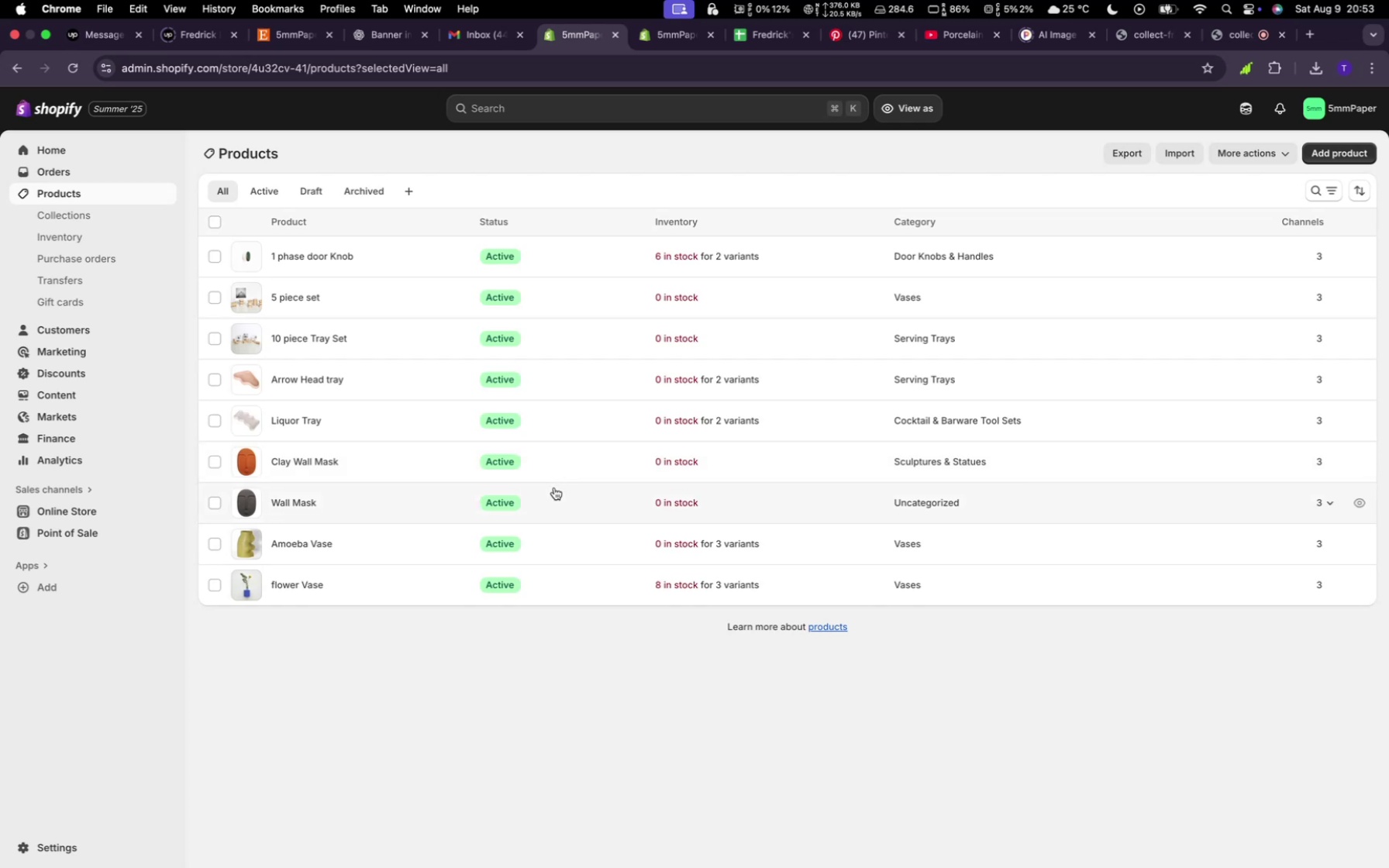 
wait(13.15)
 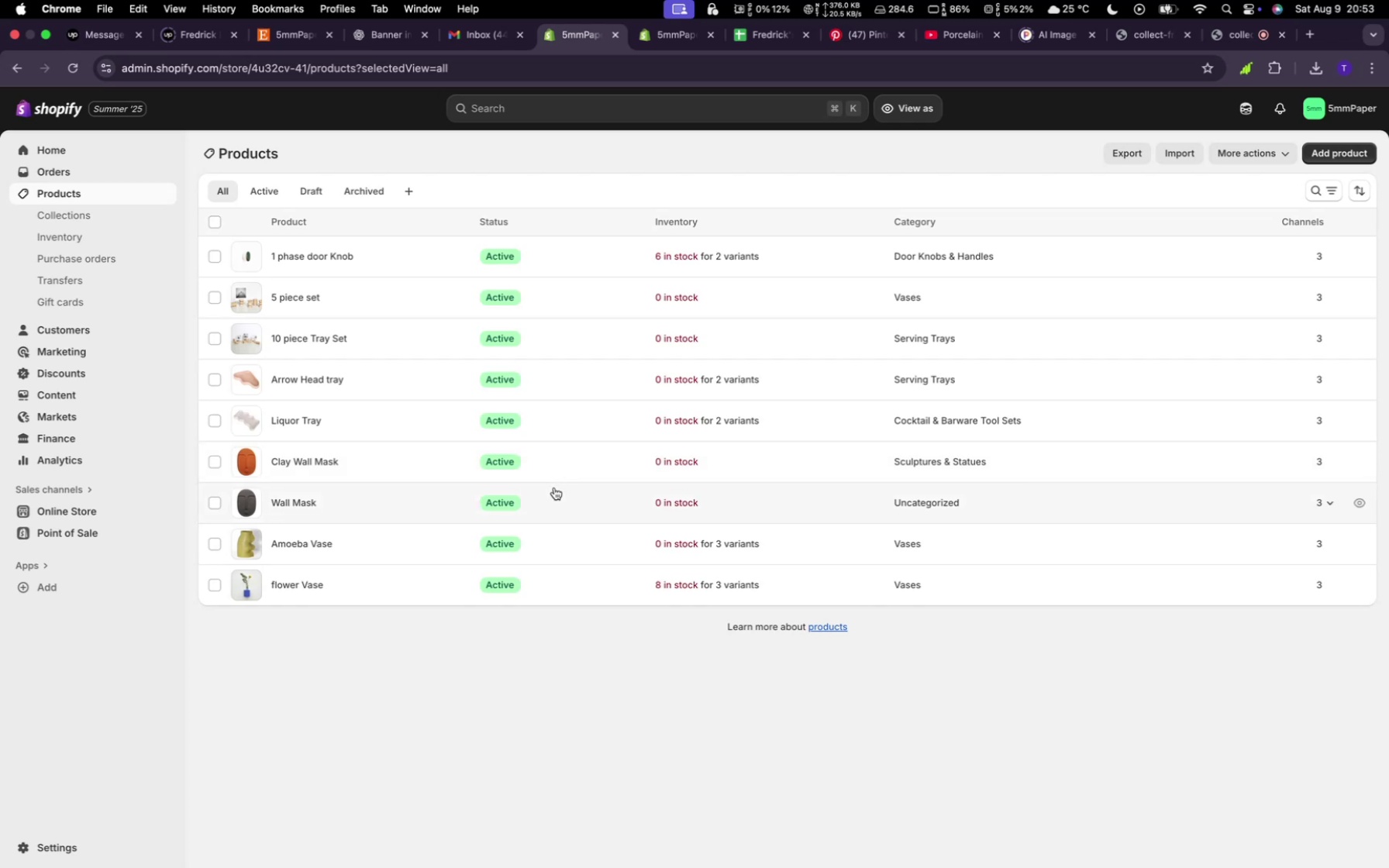 
left_click([1320, 146])
 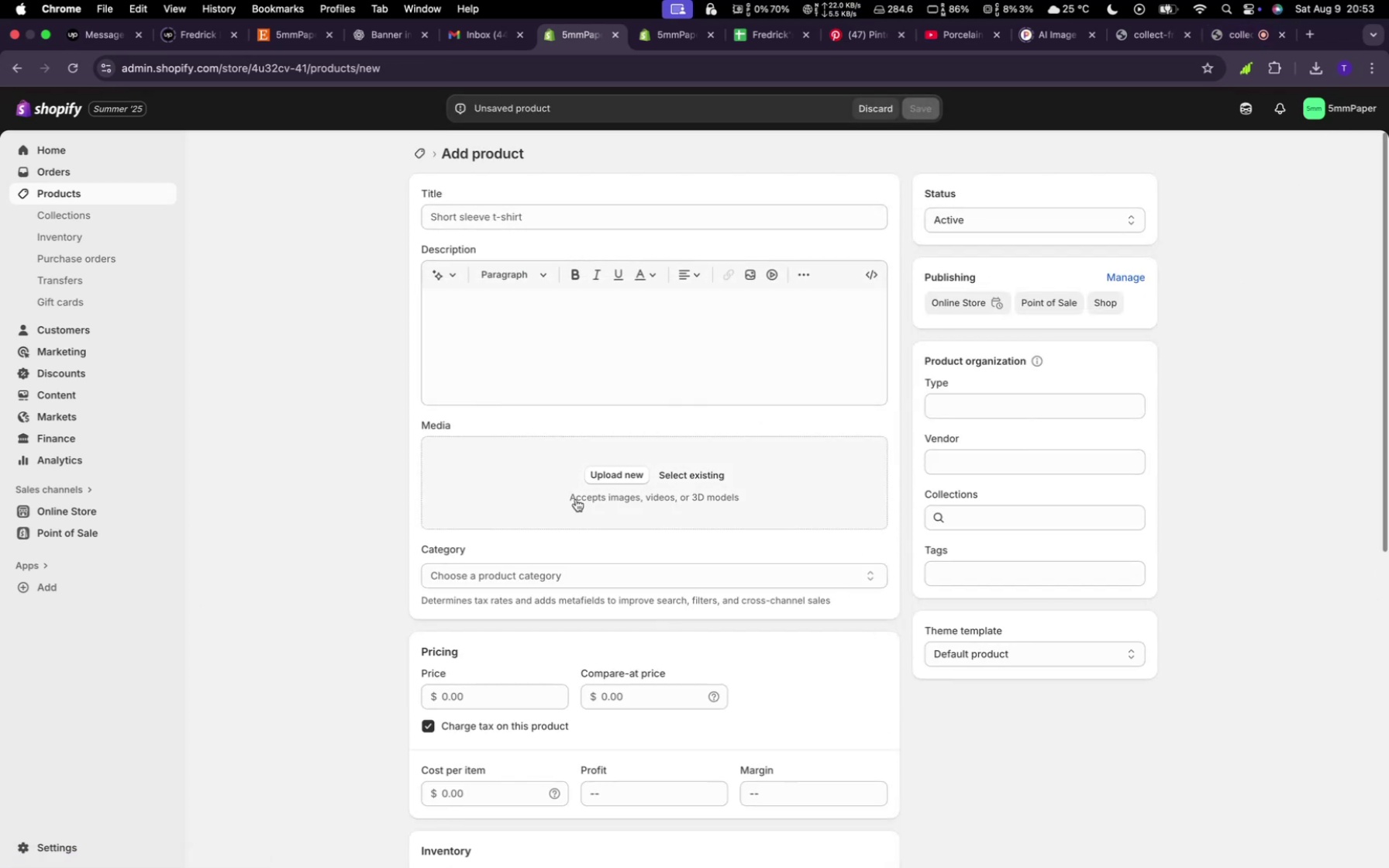 
left_click([696, 468])
 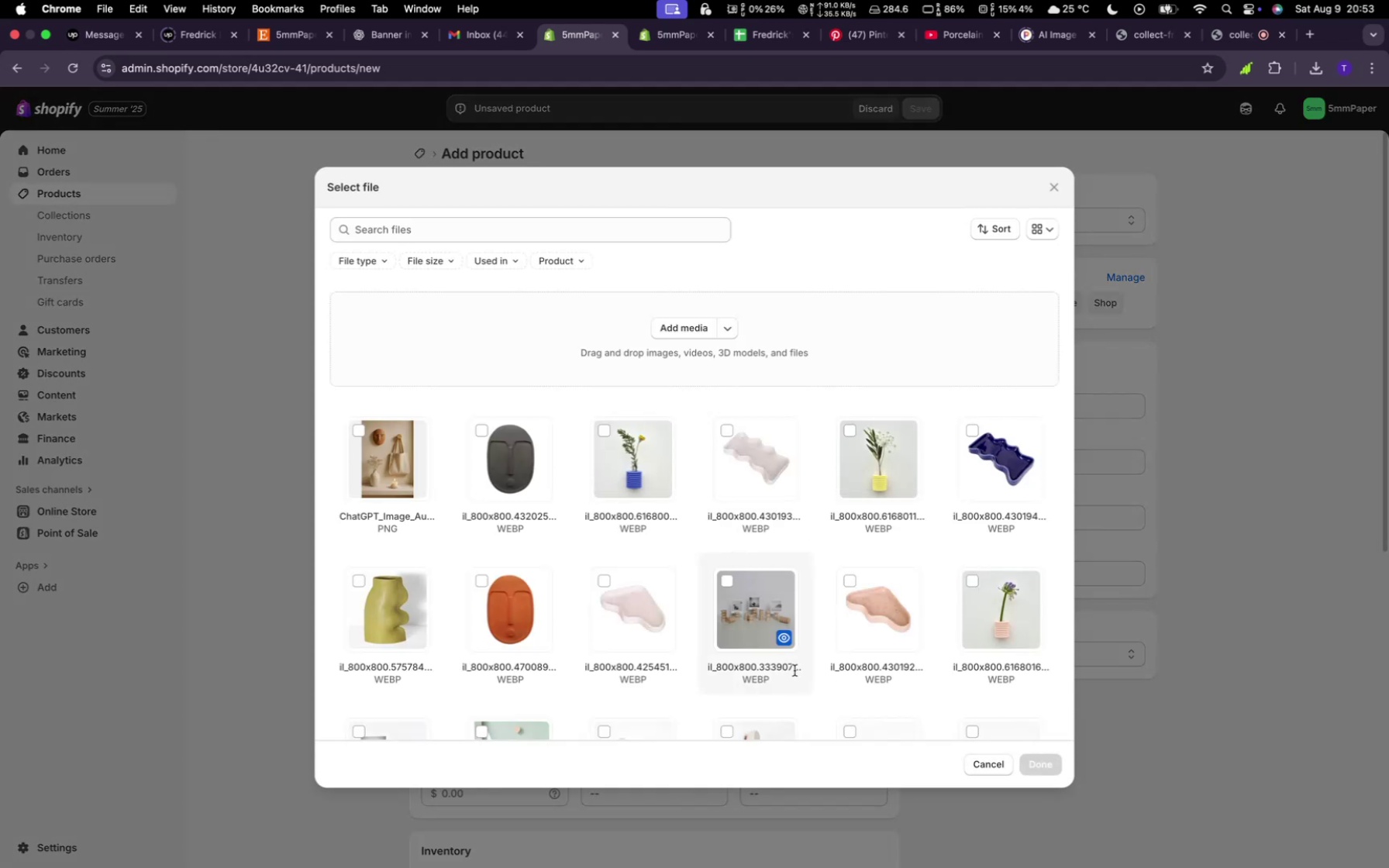 
scroll: coordinate [834, 711], scroll_direction: down, amount: 9.0
 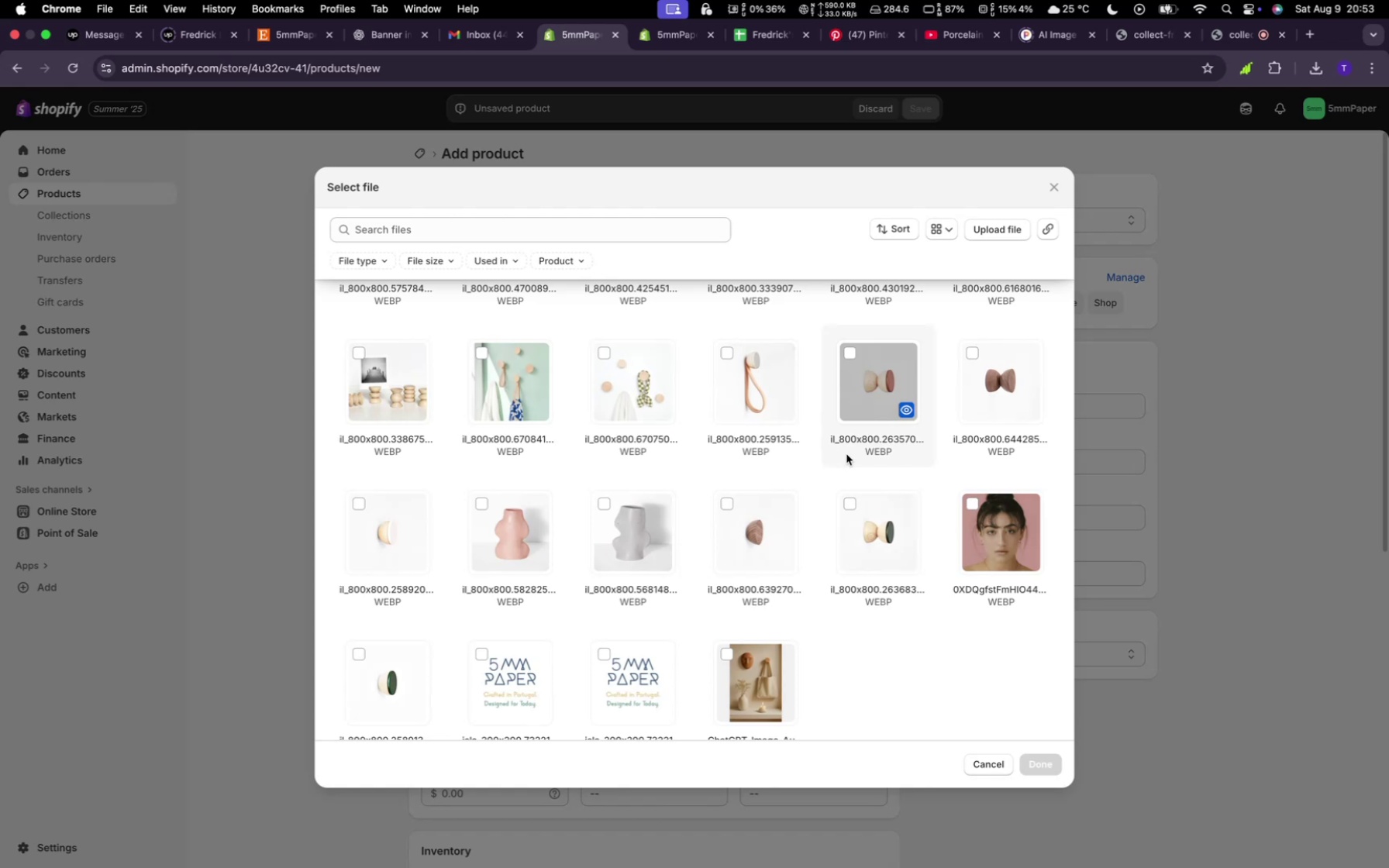 
left_click([840, 505])
 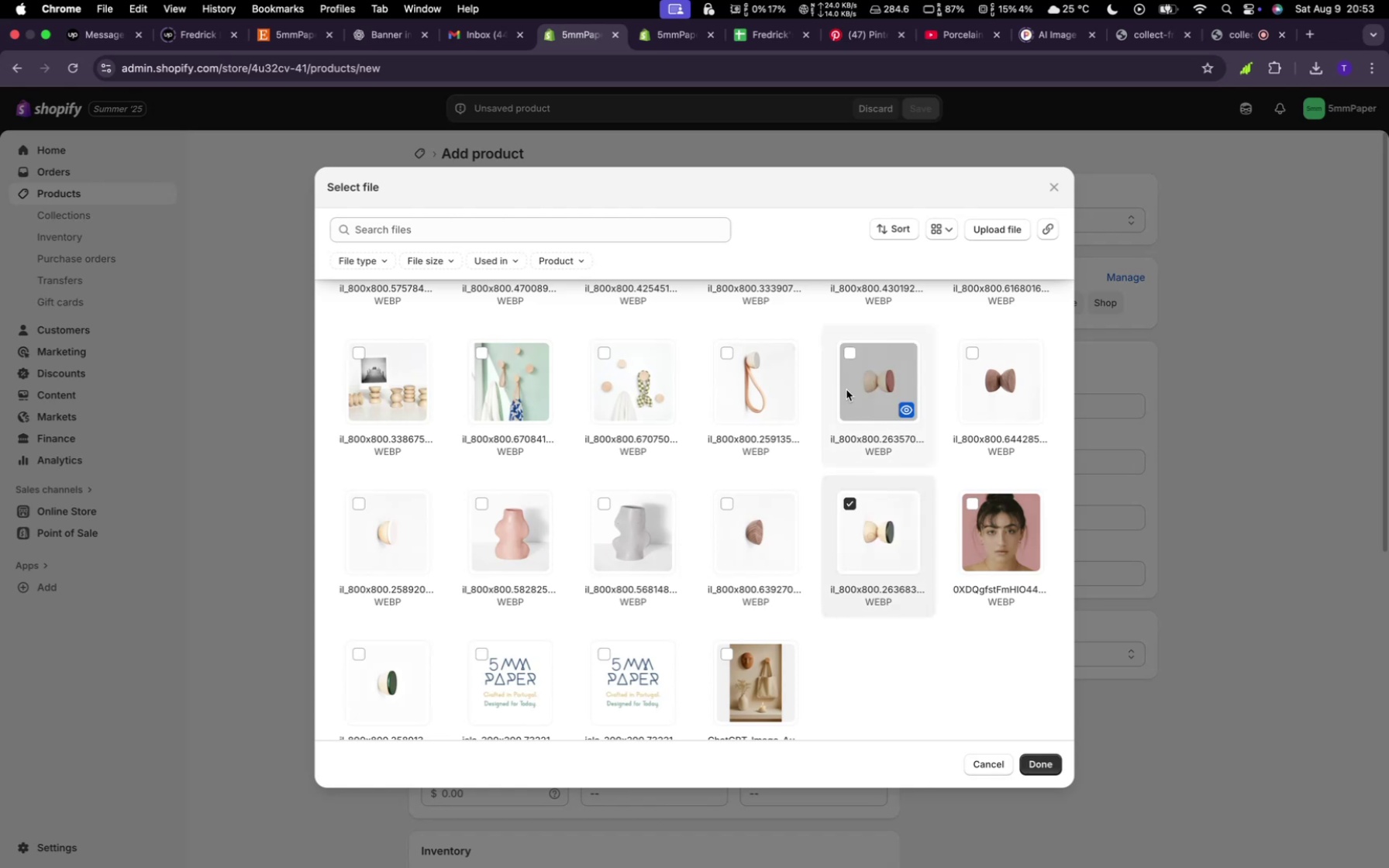 
left_click([853, 341])
 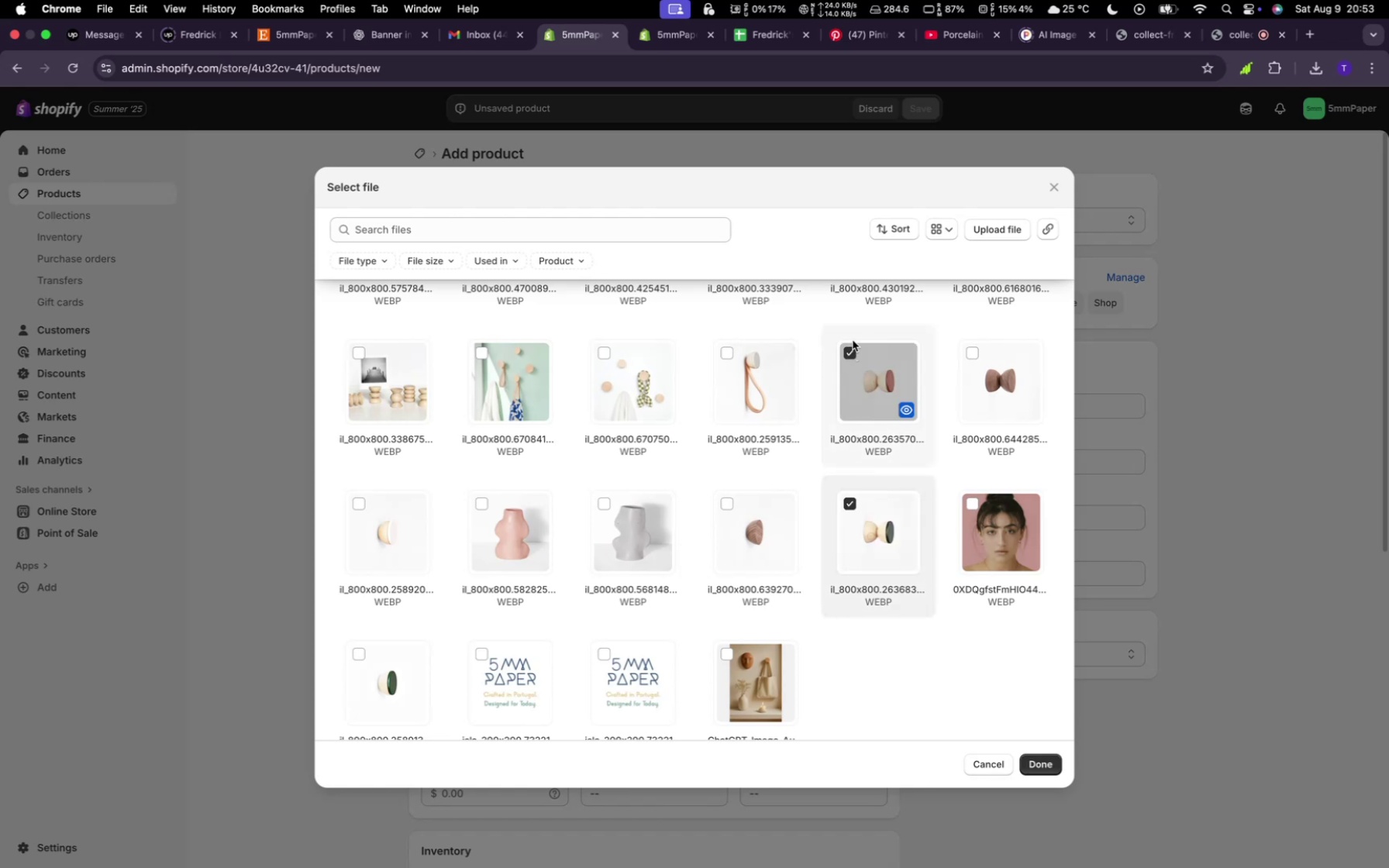 
mouse_move([839, 561])
 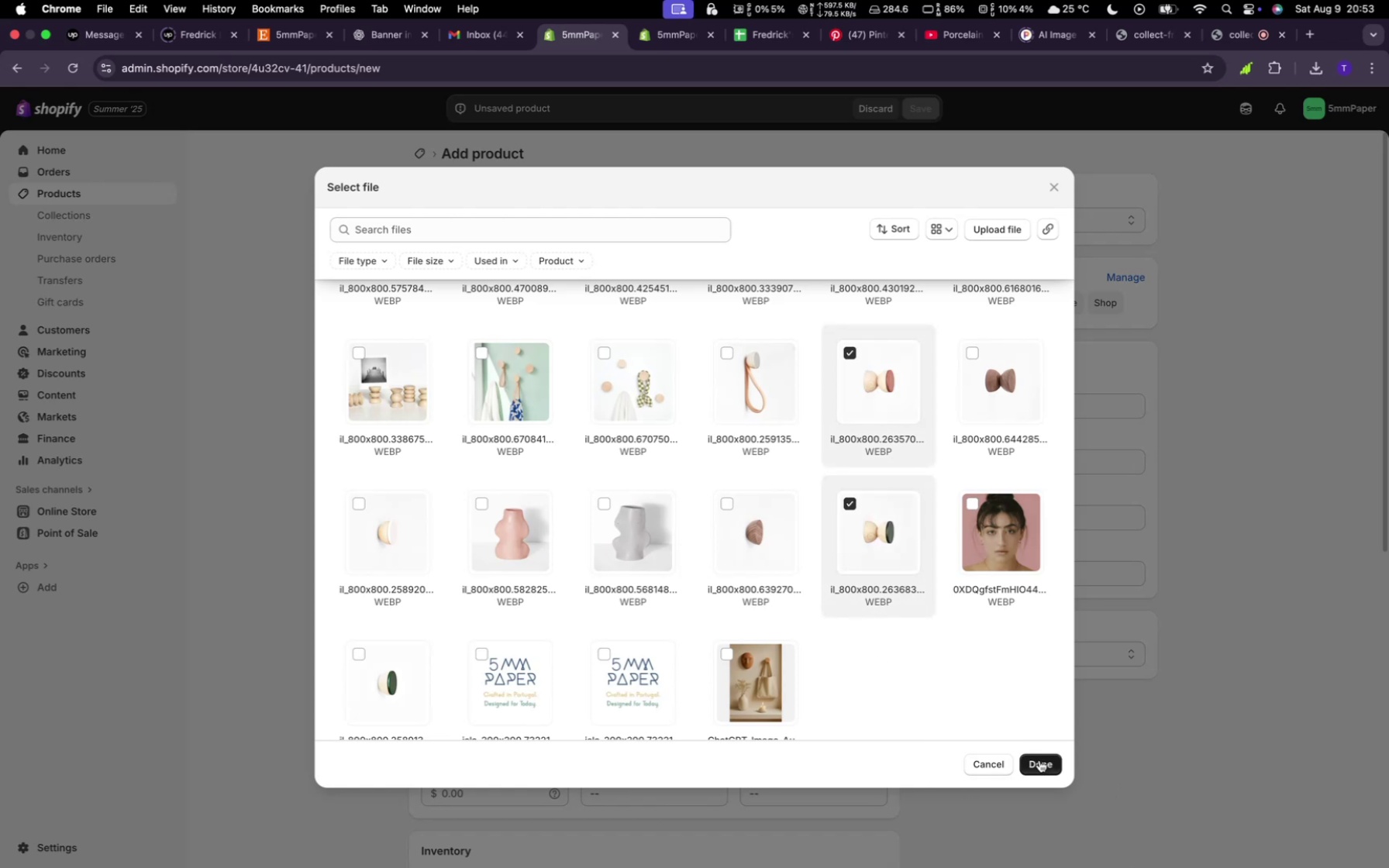 
left_click([1037, 759])
 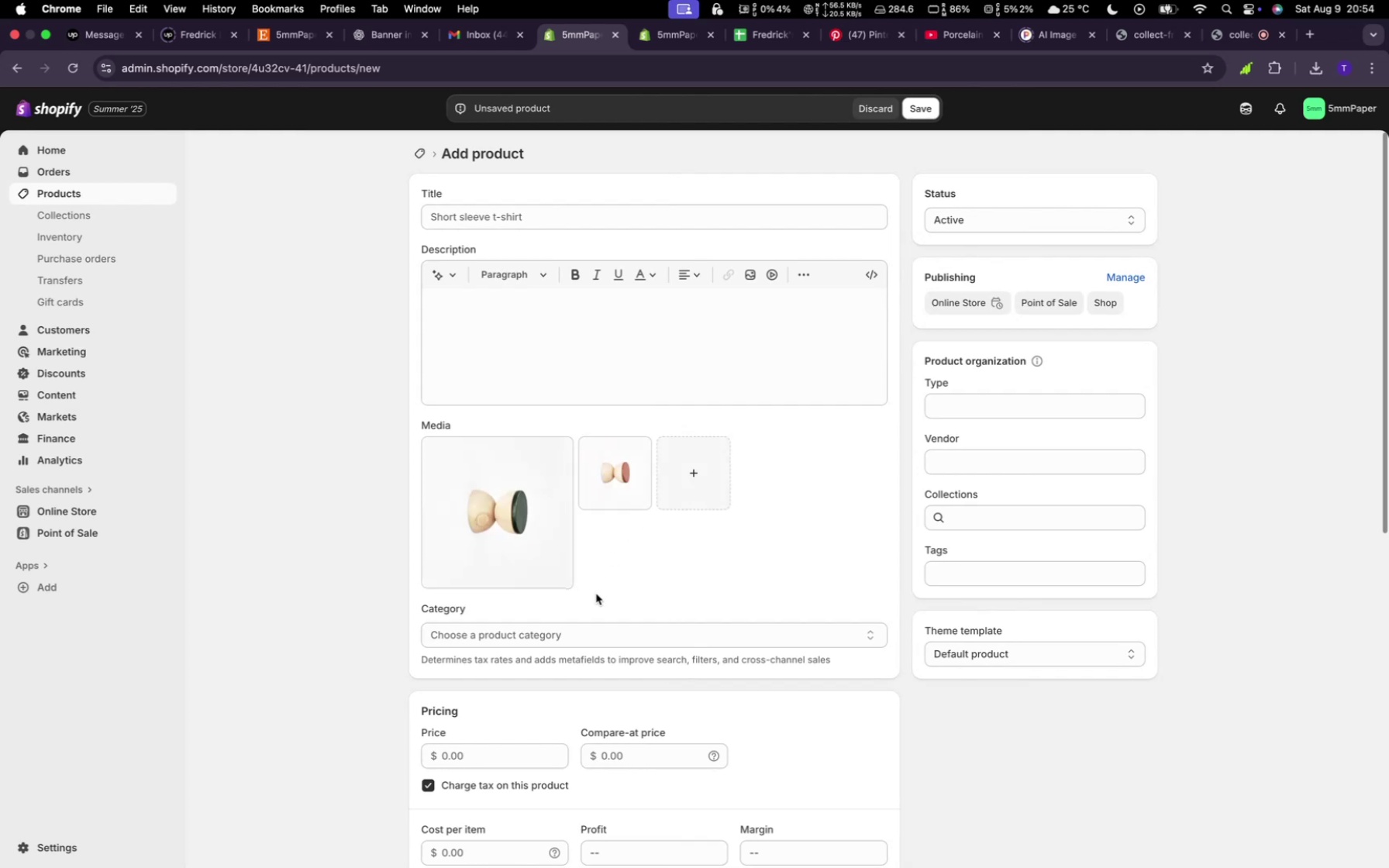 
wait(8.84)
 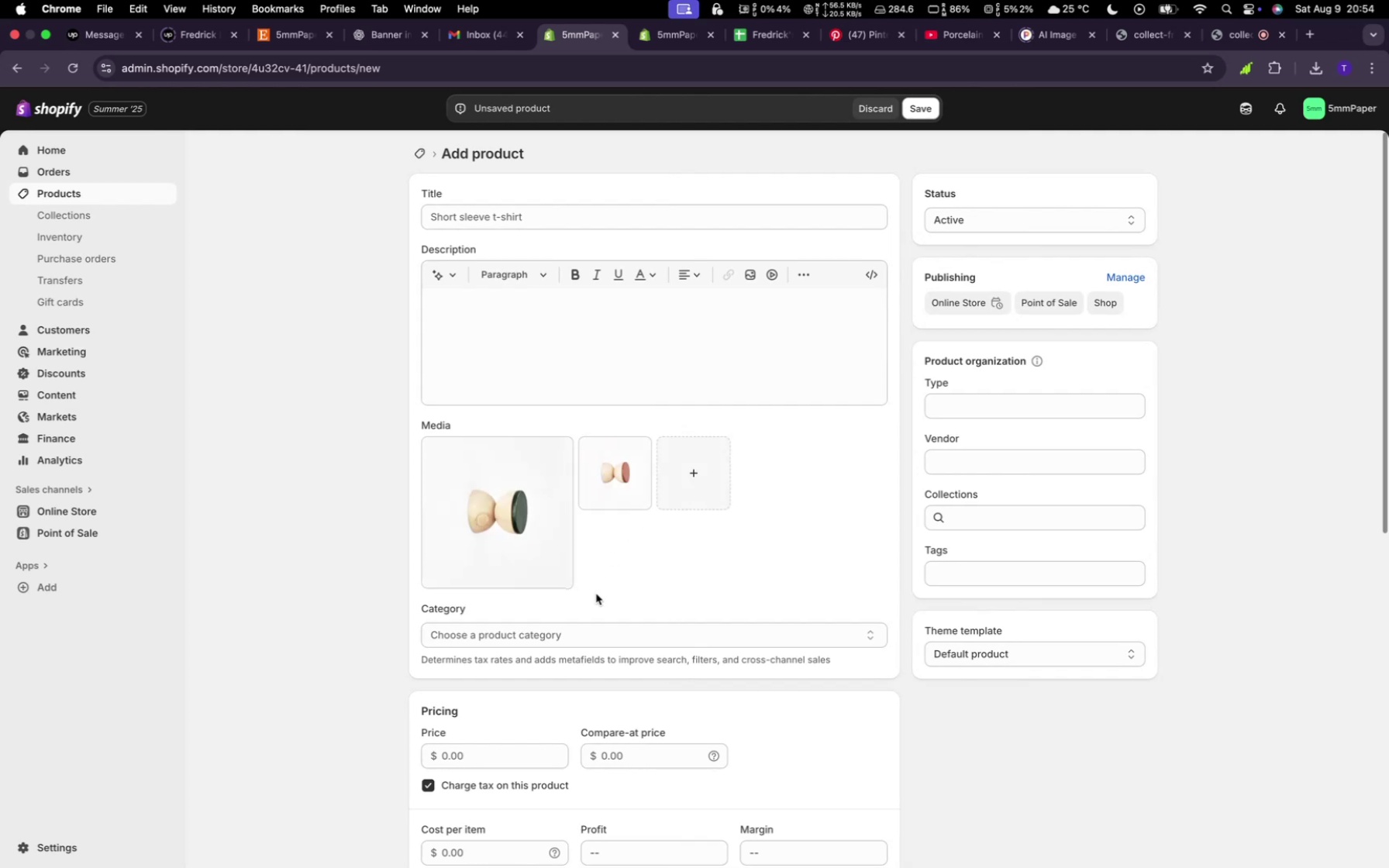 
left_click_drag(start_coordinate=[595, 598], to_coordinate=[691, 625])
 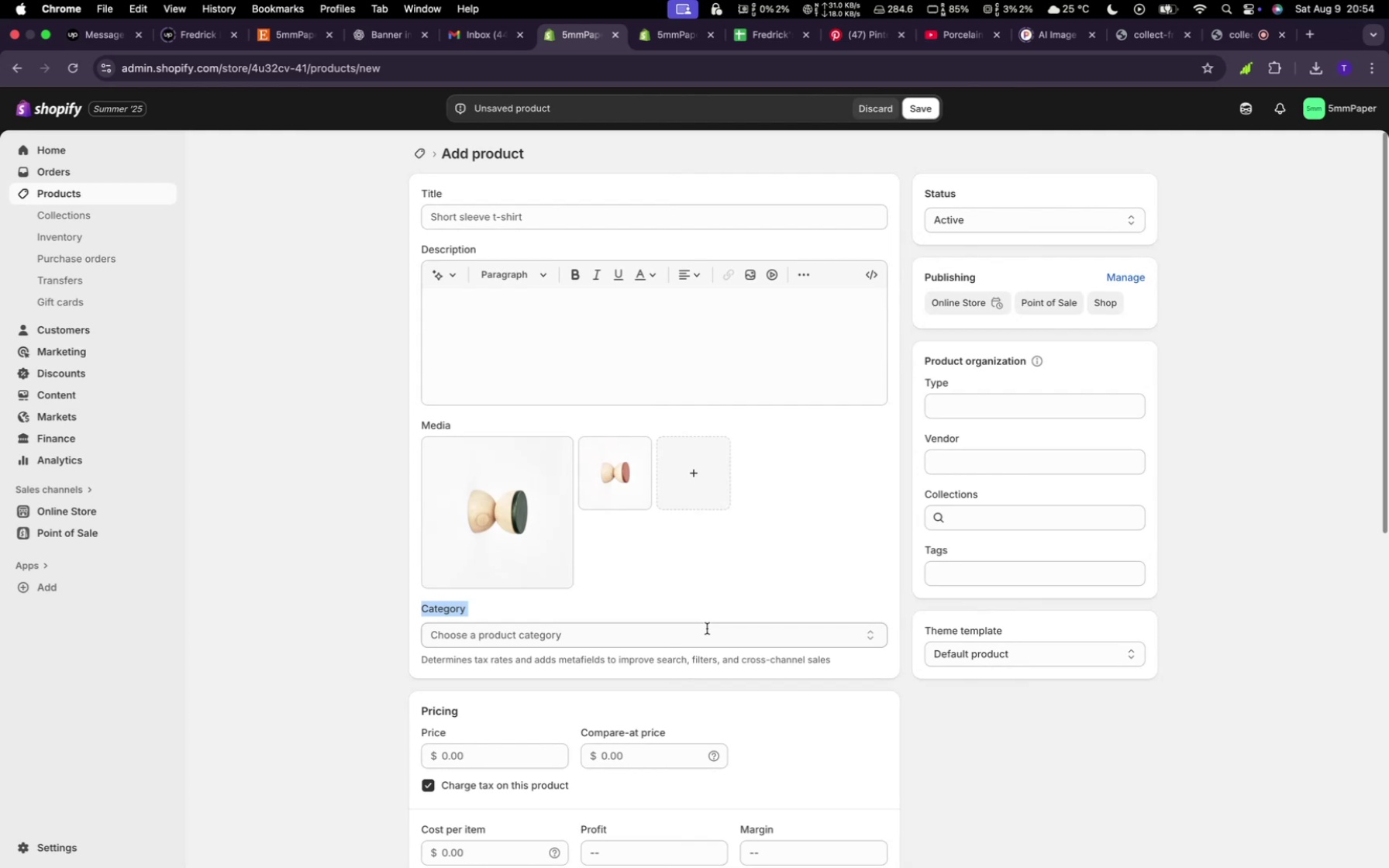 
wait(8.29)
 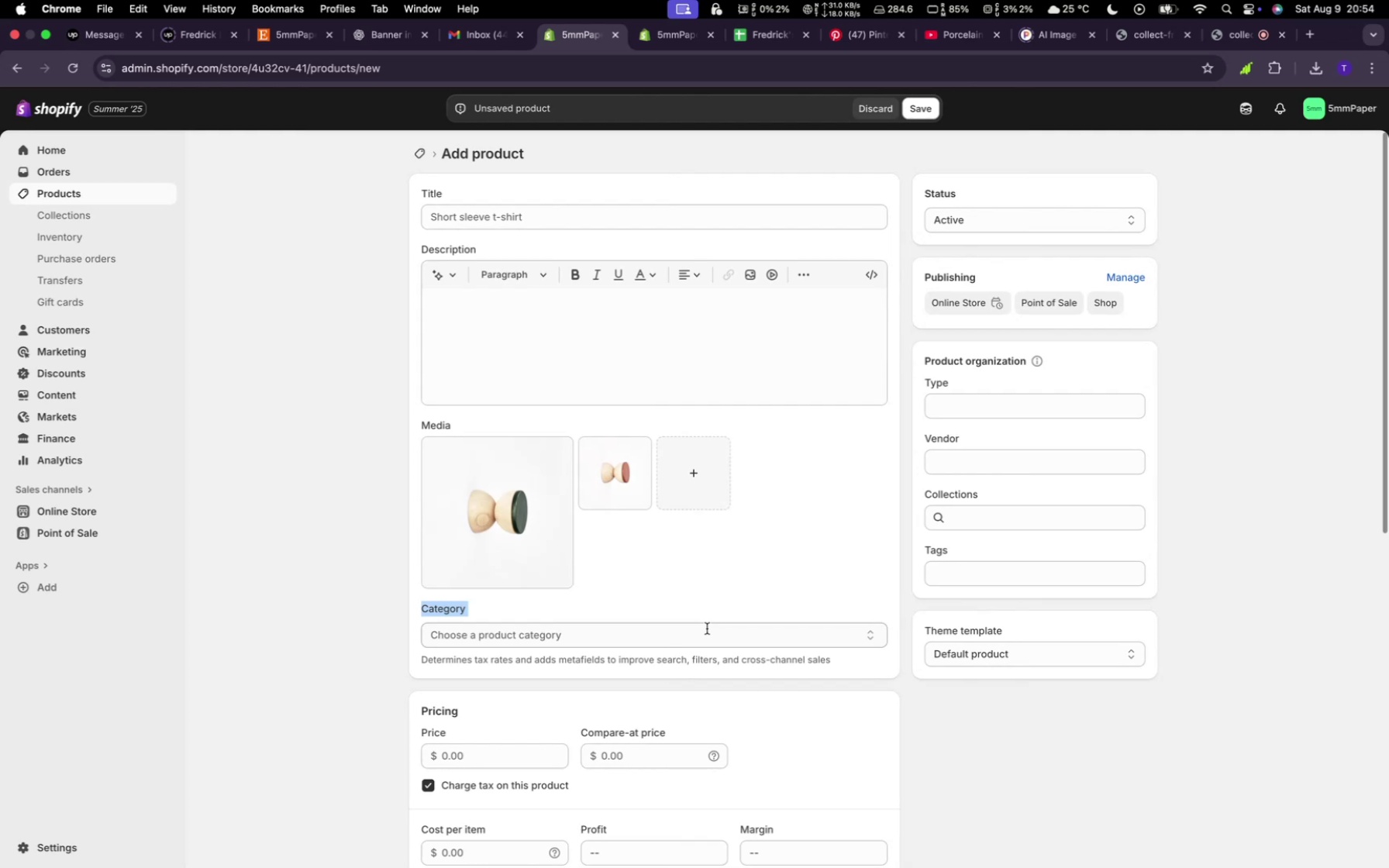 
left_click([505, 219])
 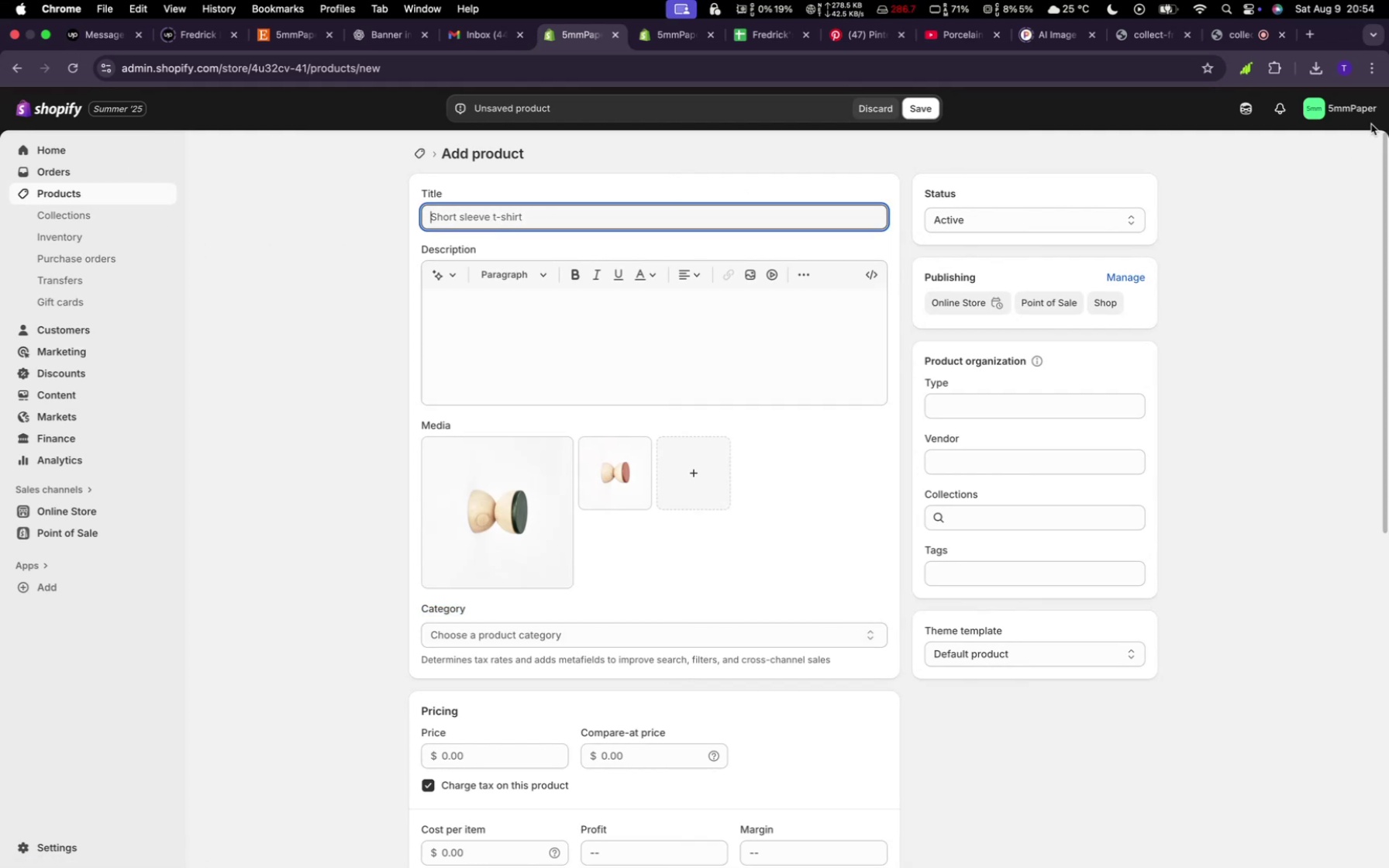 
type(@ phase door knob)
 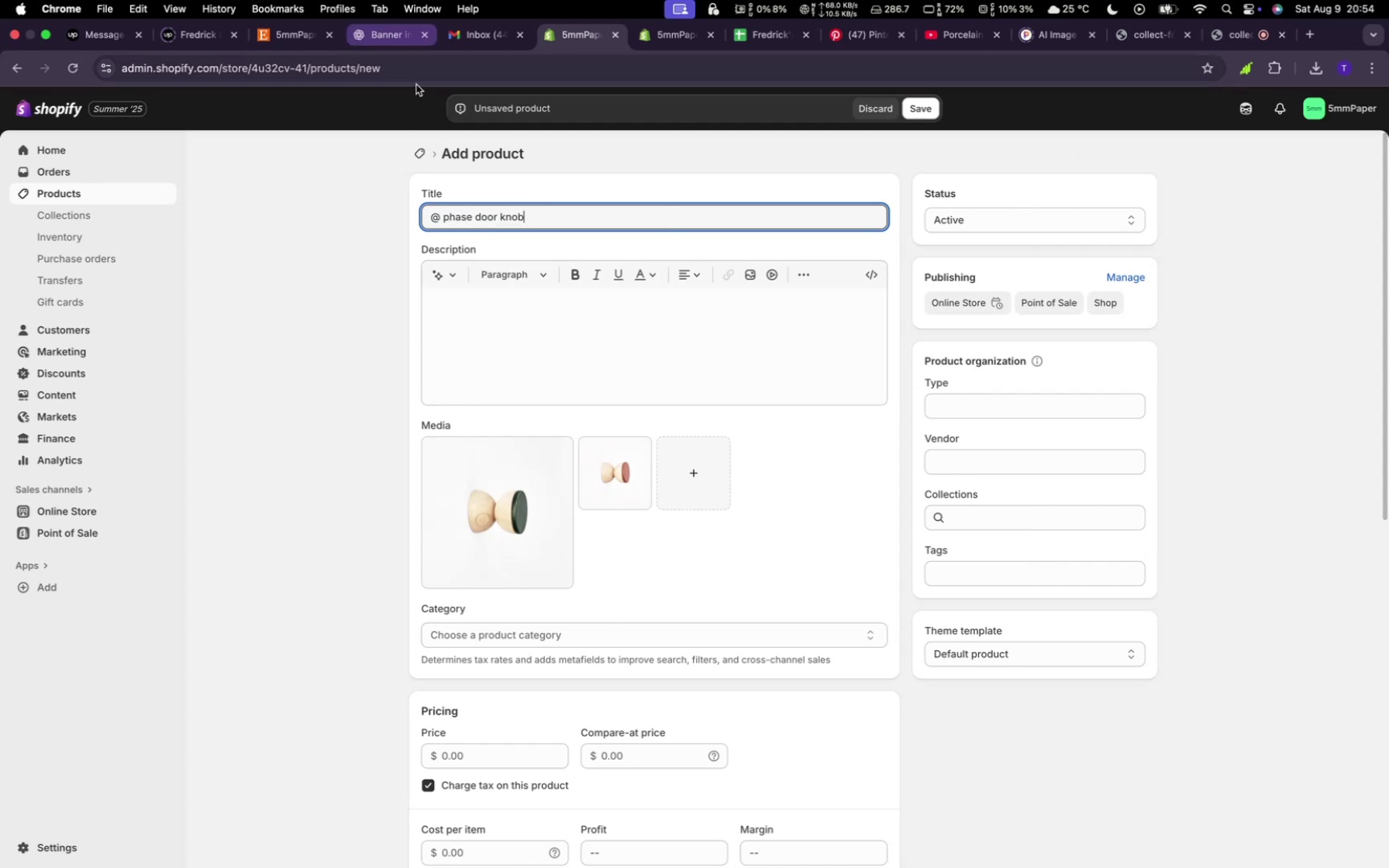 
wait(5.97)
 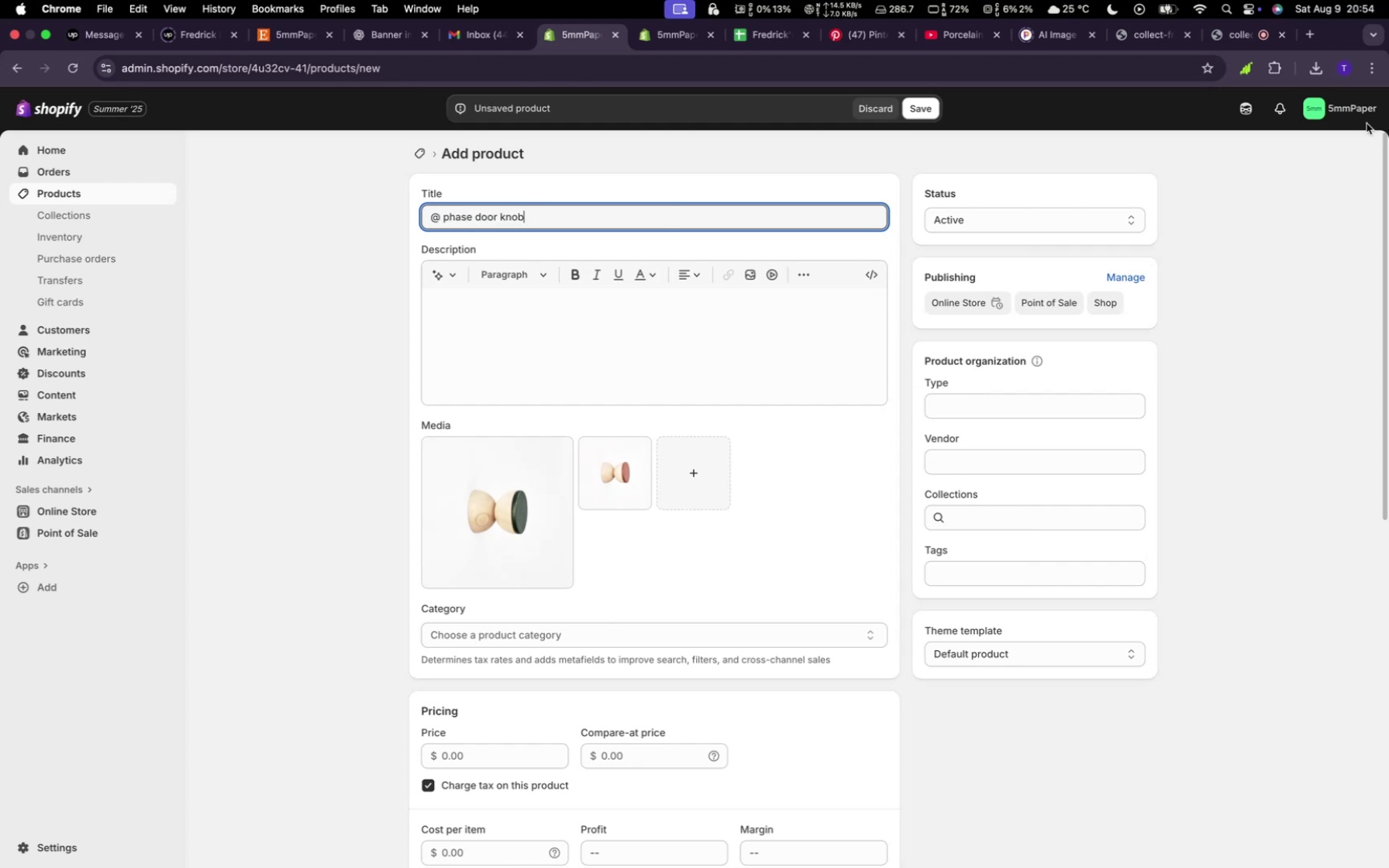 
hold_key(key=ArrowLeft, duration=1.48)
 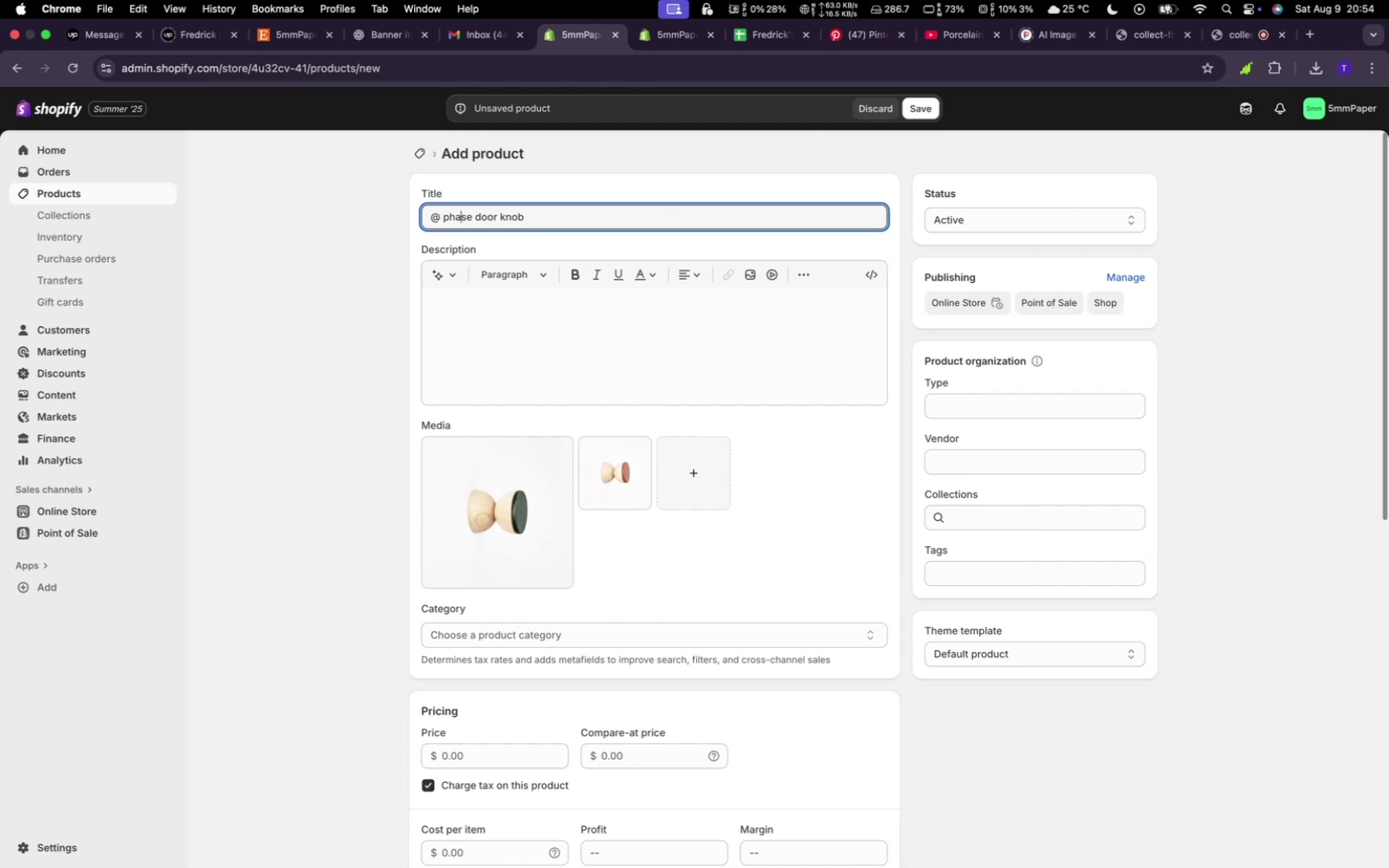 
key(ArrowLeft)
 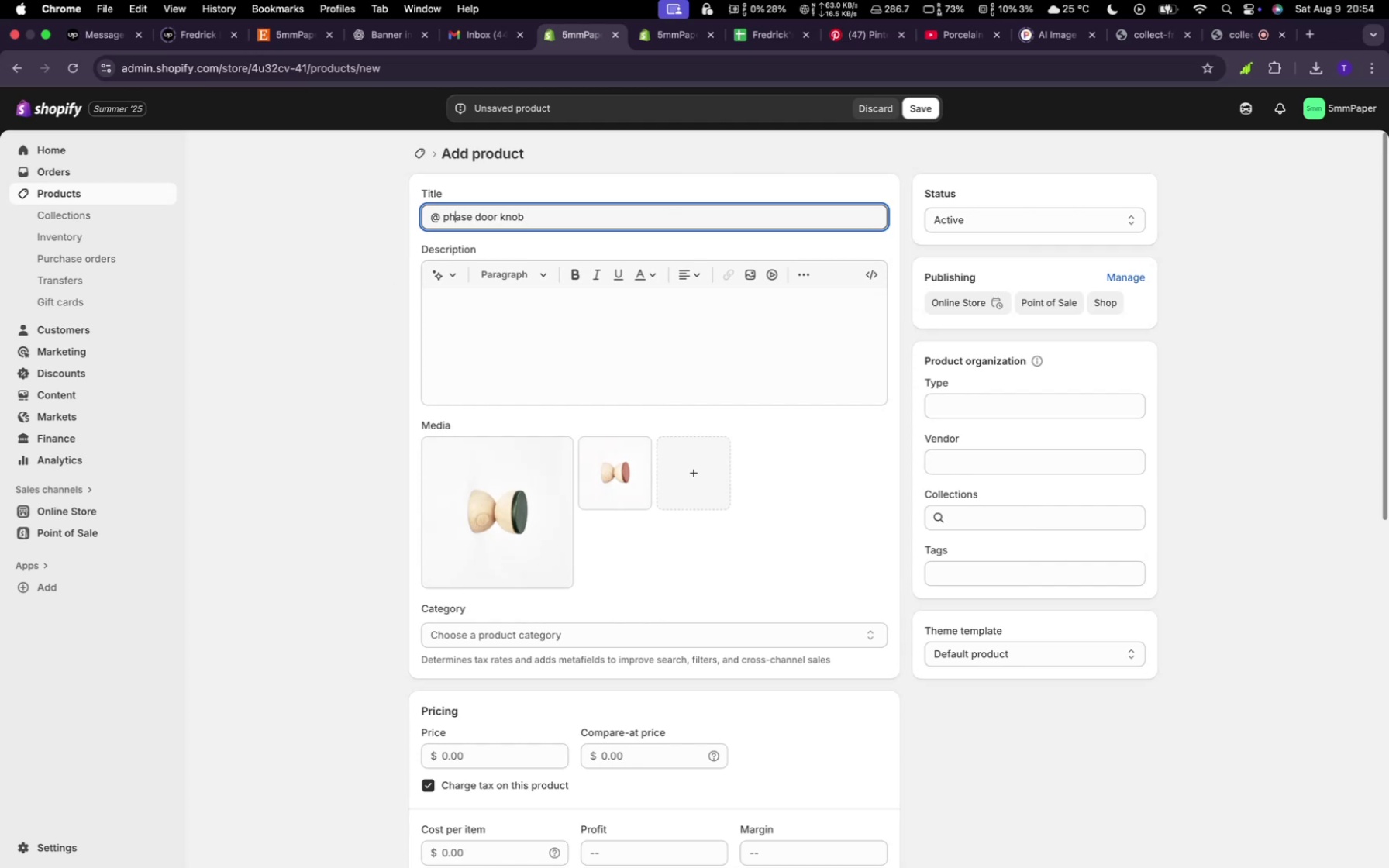 
key(ArrowLeft)
 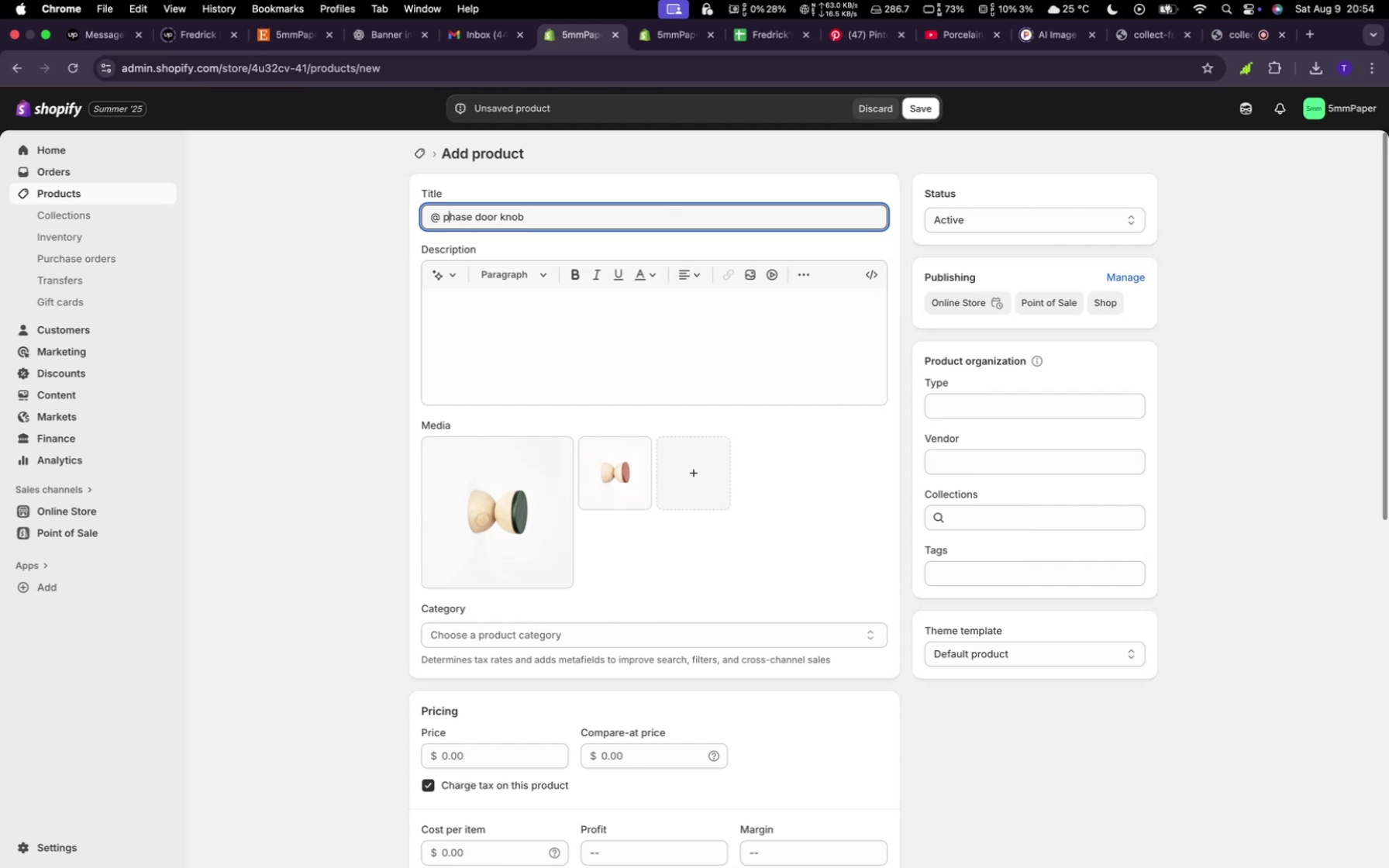 
key(ArrowLeft)
 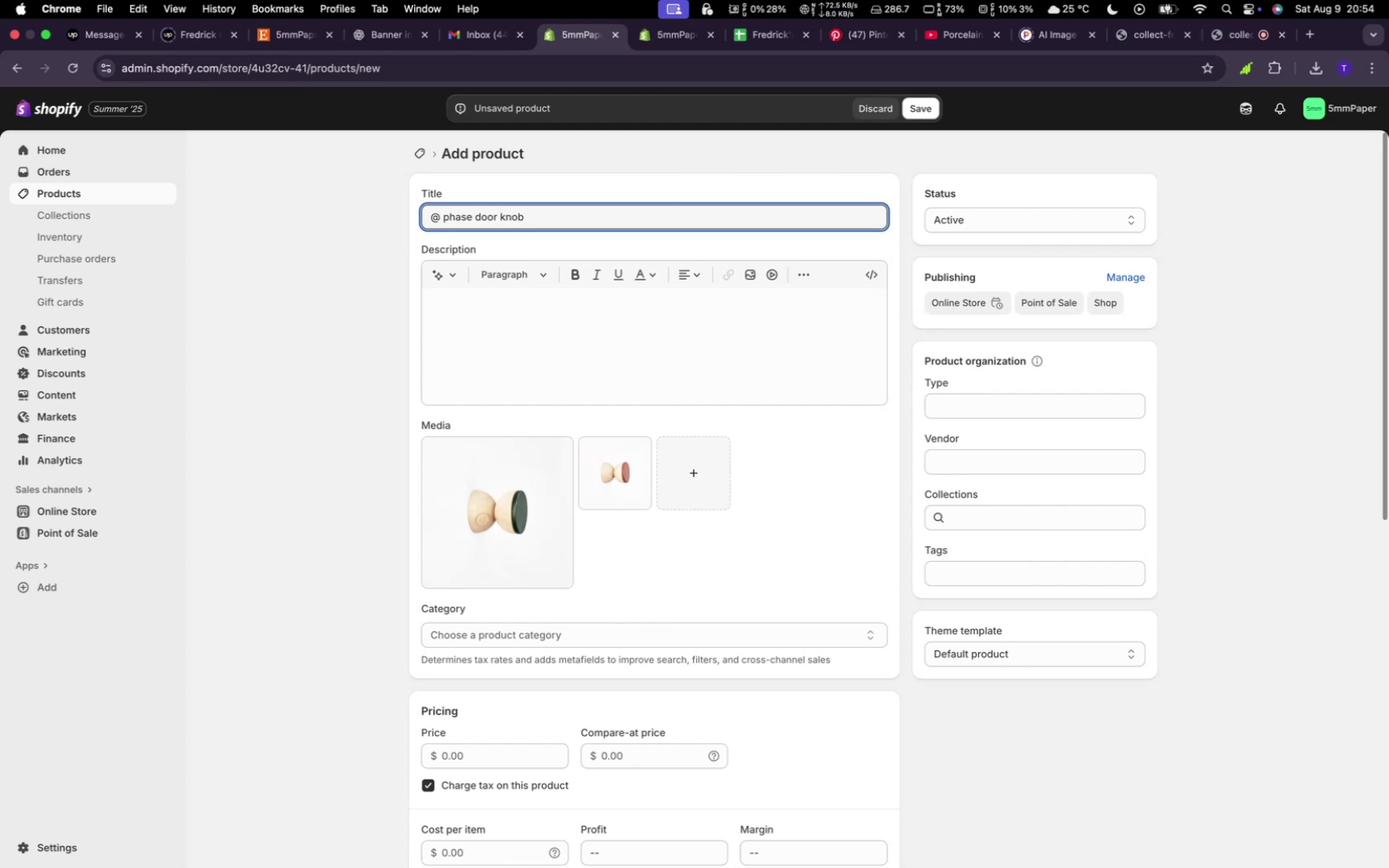 
key(Backspace)
 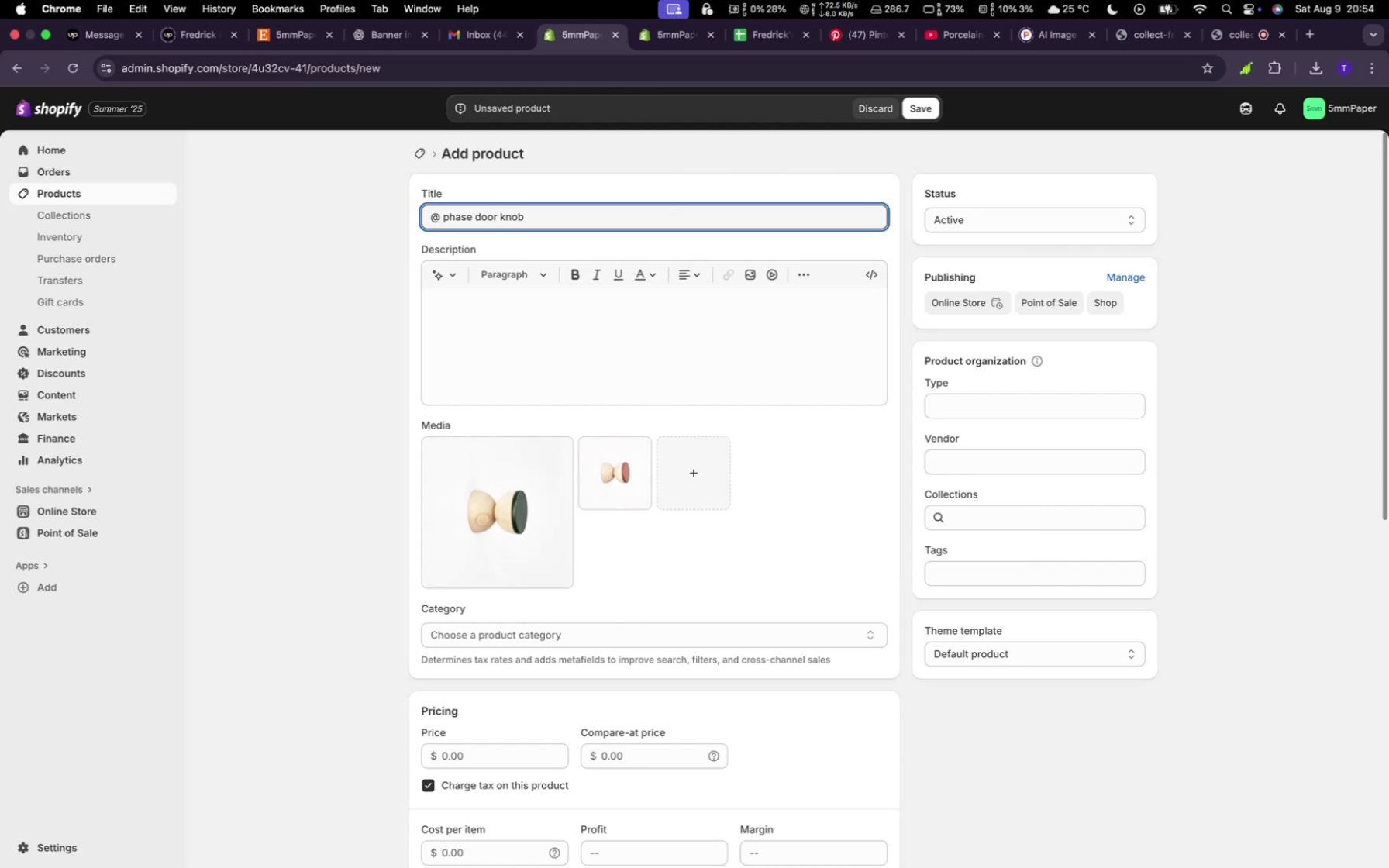 
key(2)
 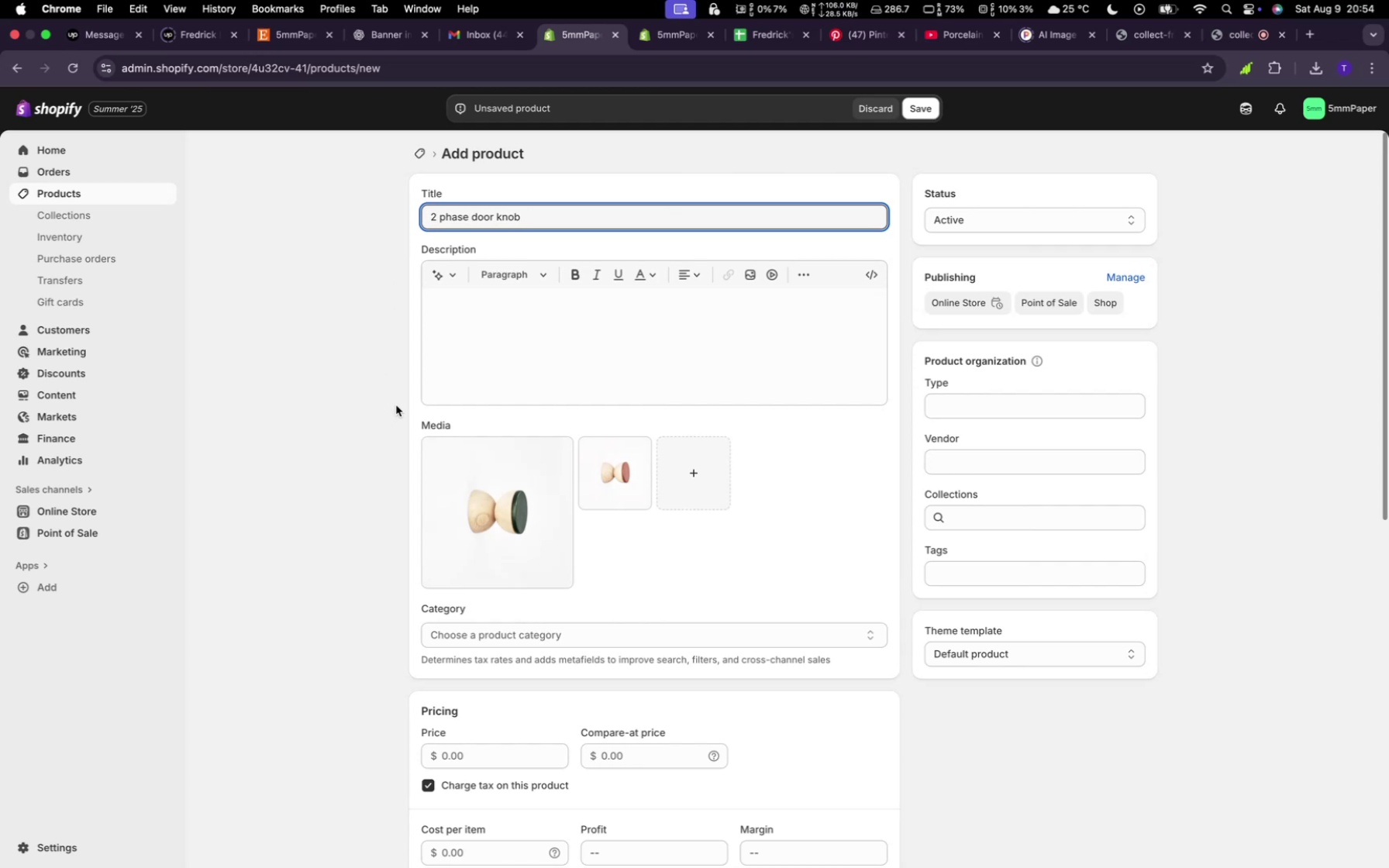 
left_click([436, 343])
 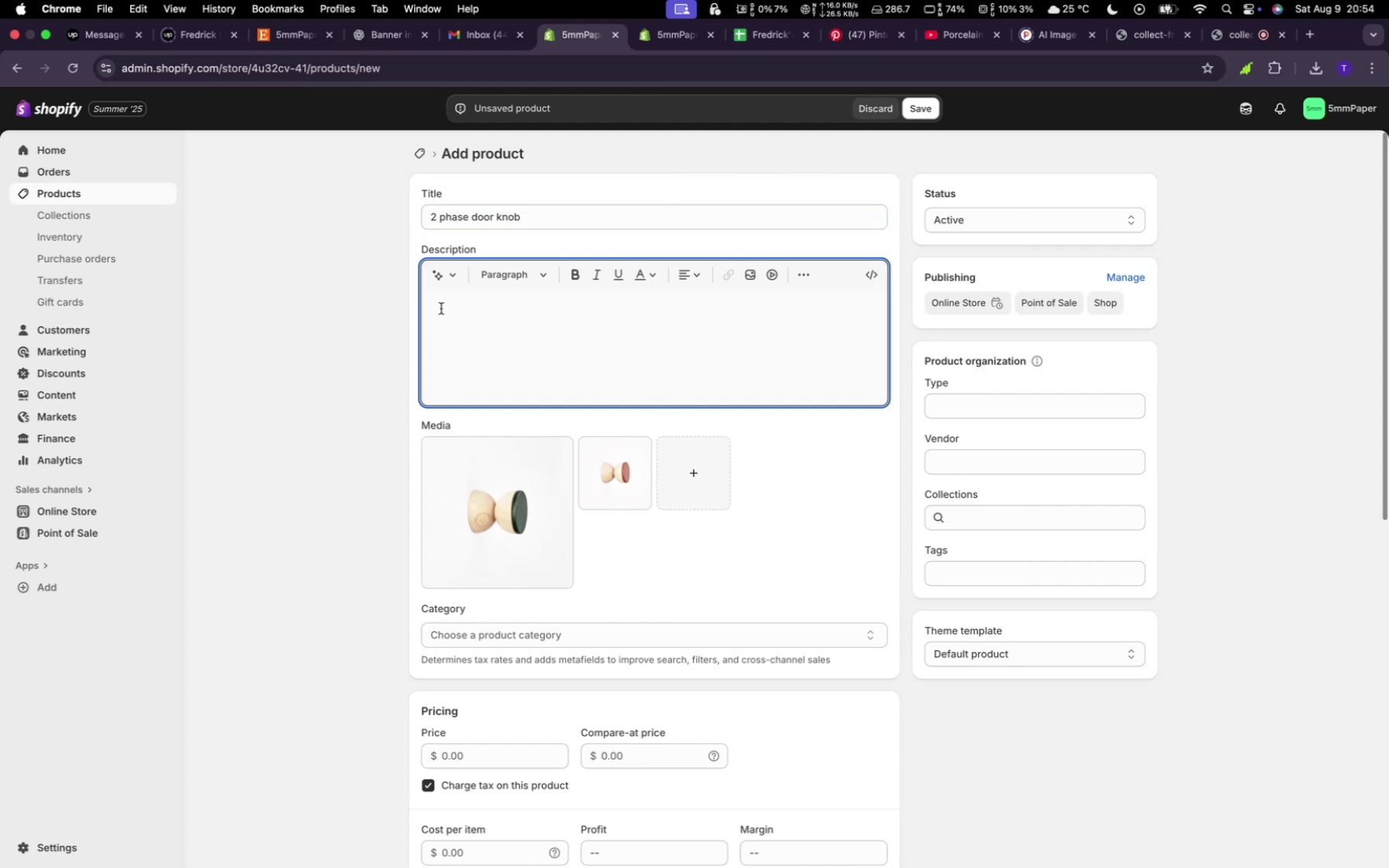 
left_click([443, 285])
 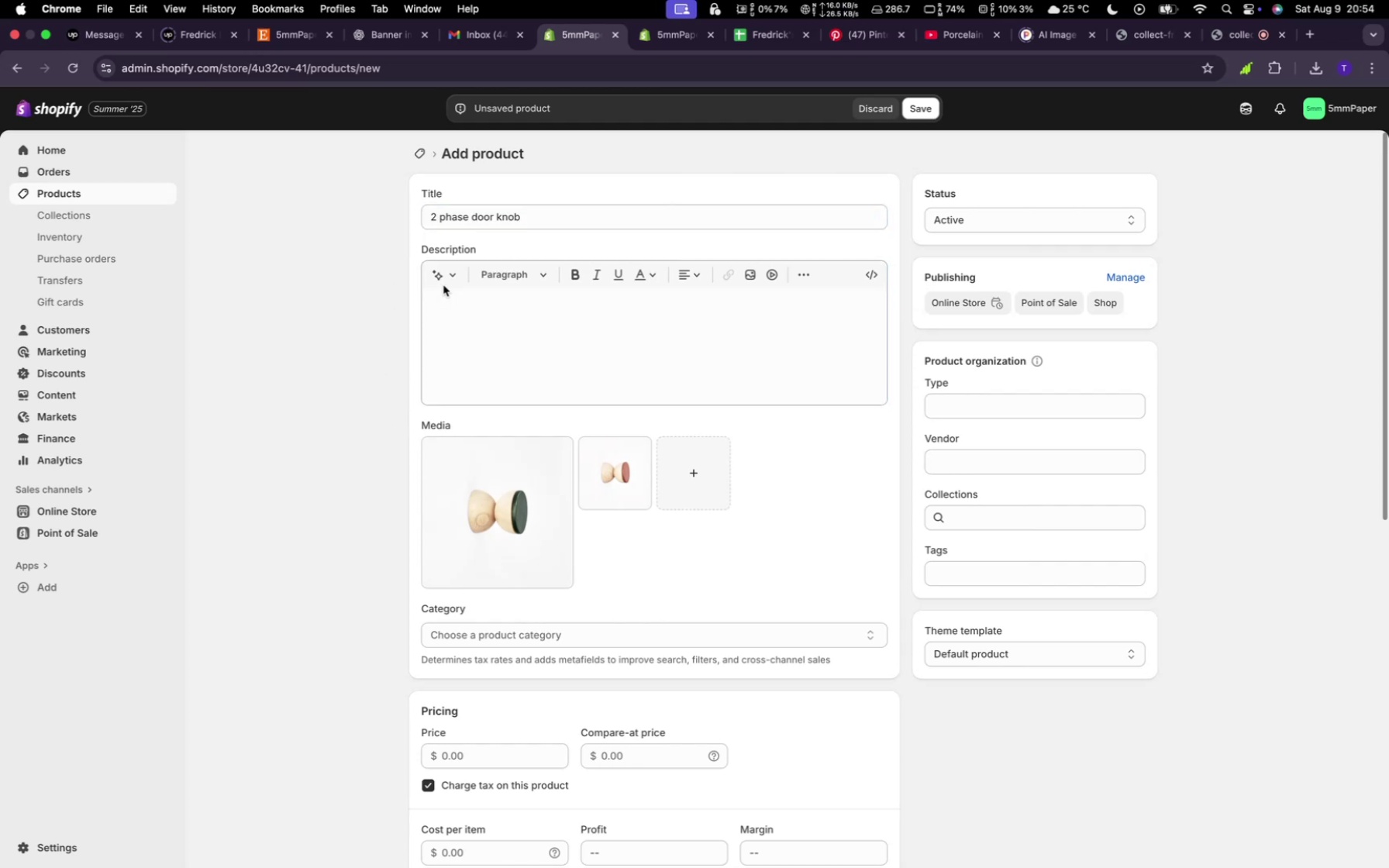 
left_click([444, 277])
 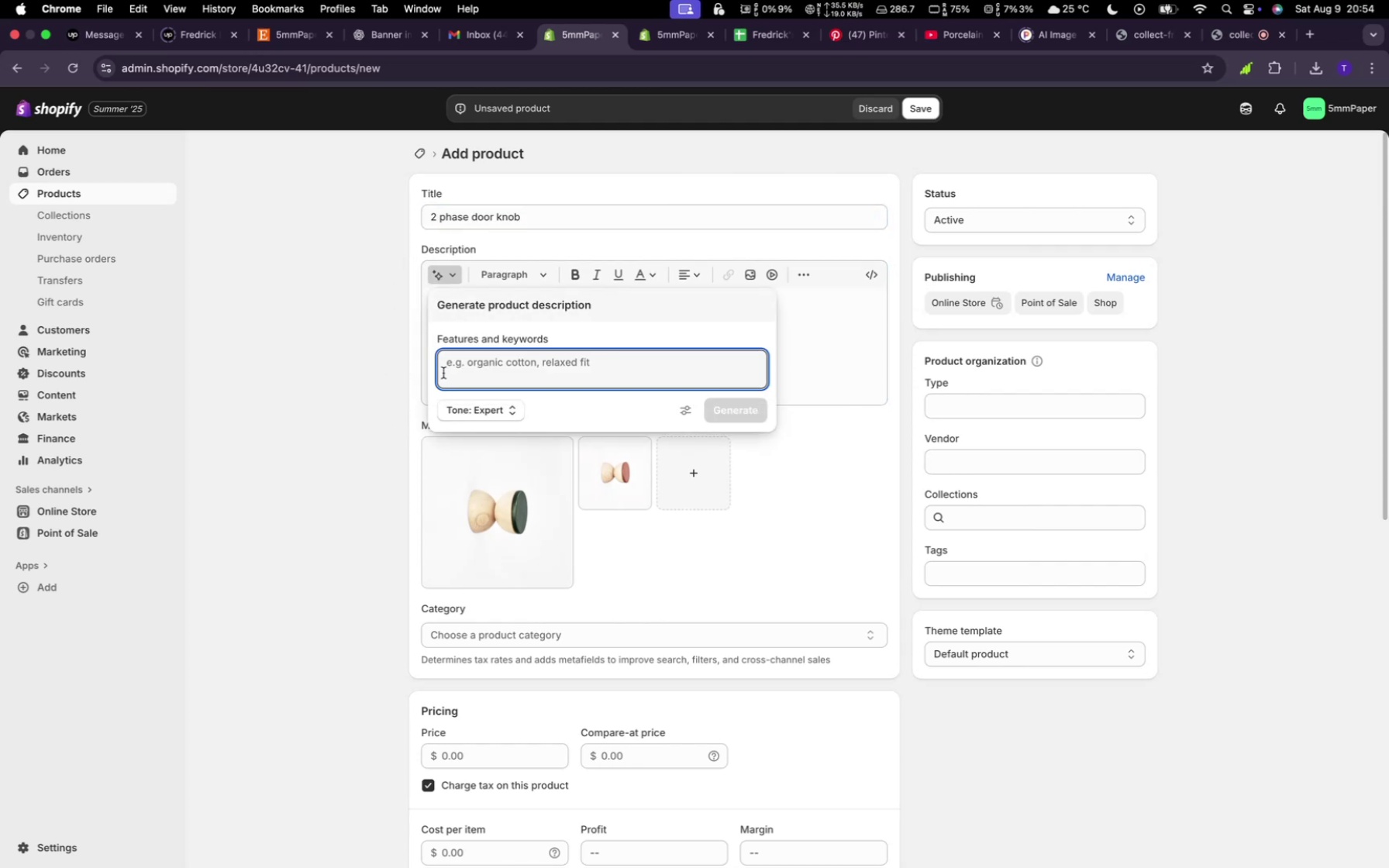 
type(random)
 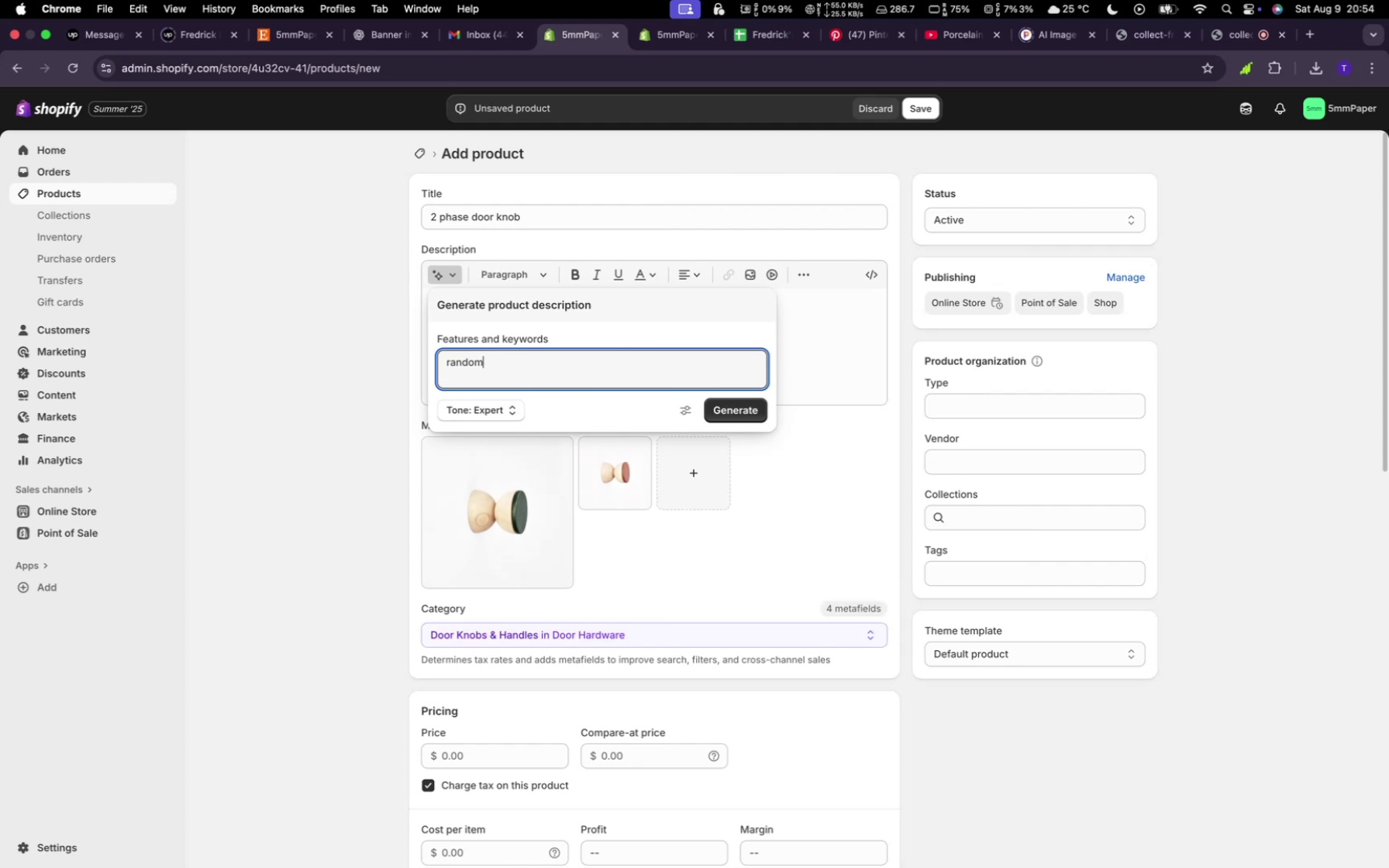 
key(Enter)
 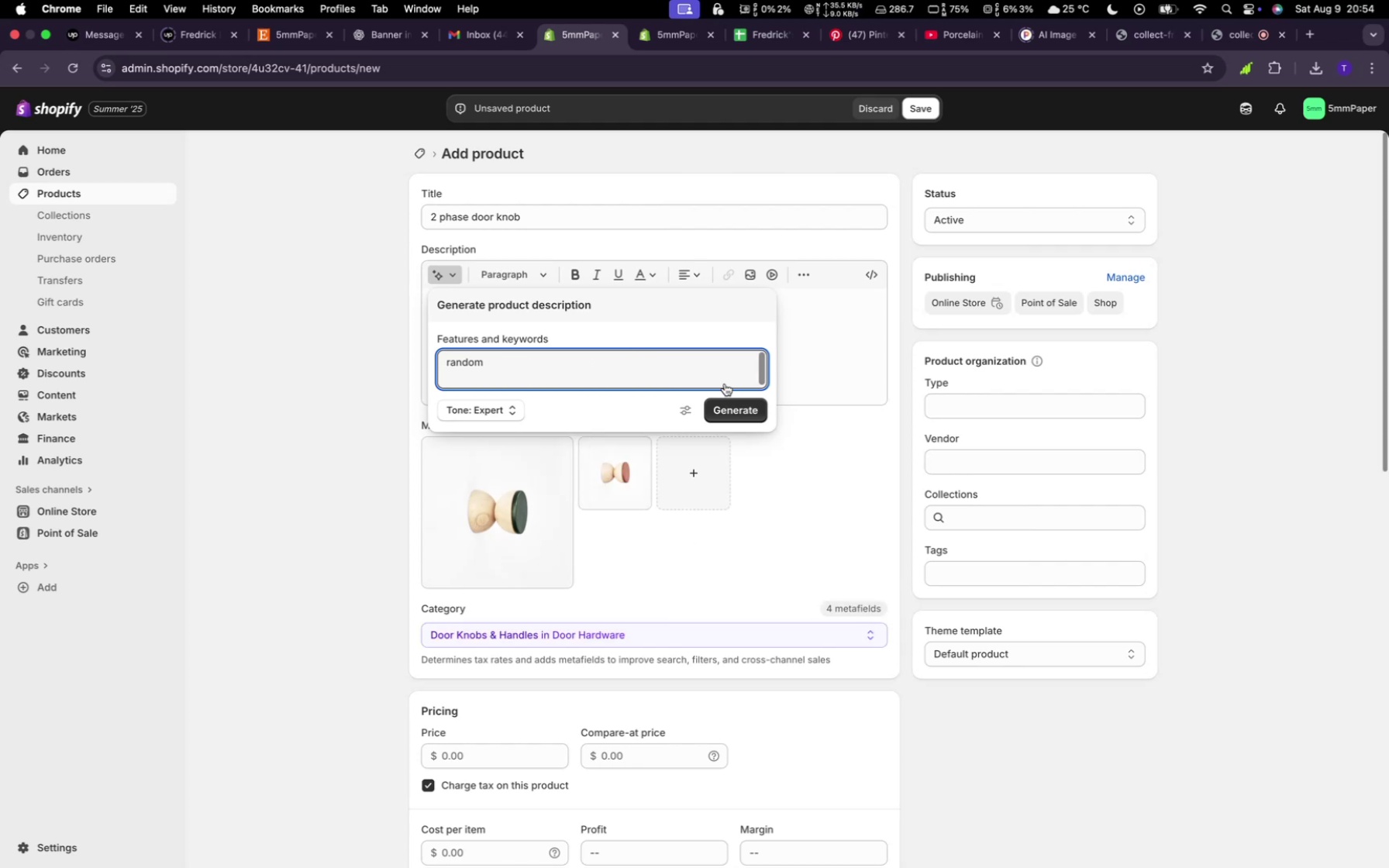 
left_click([736, 408])
 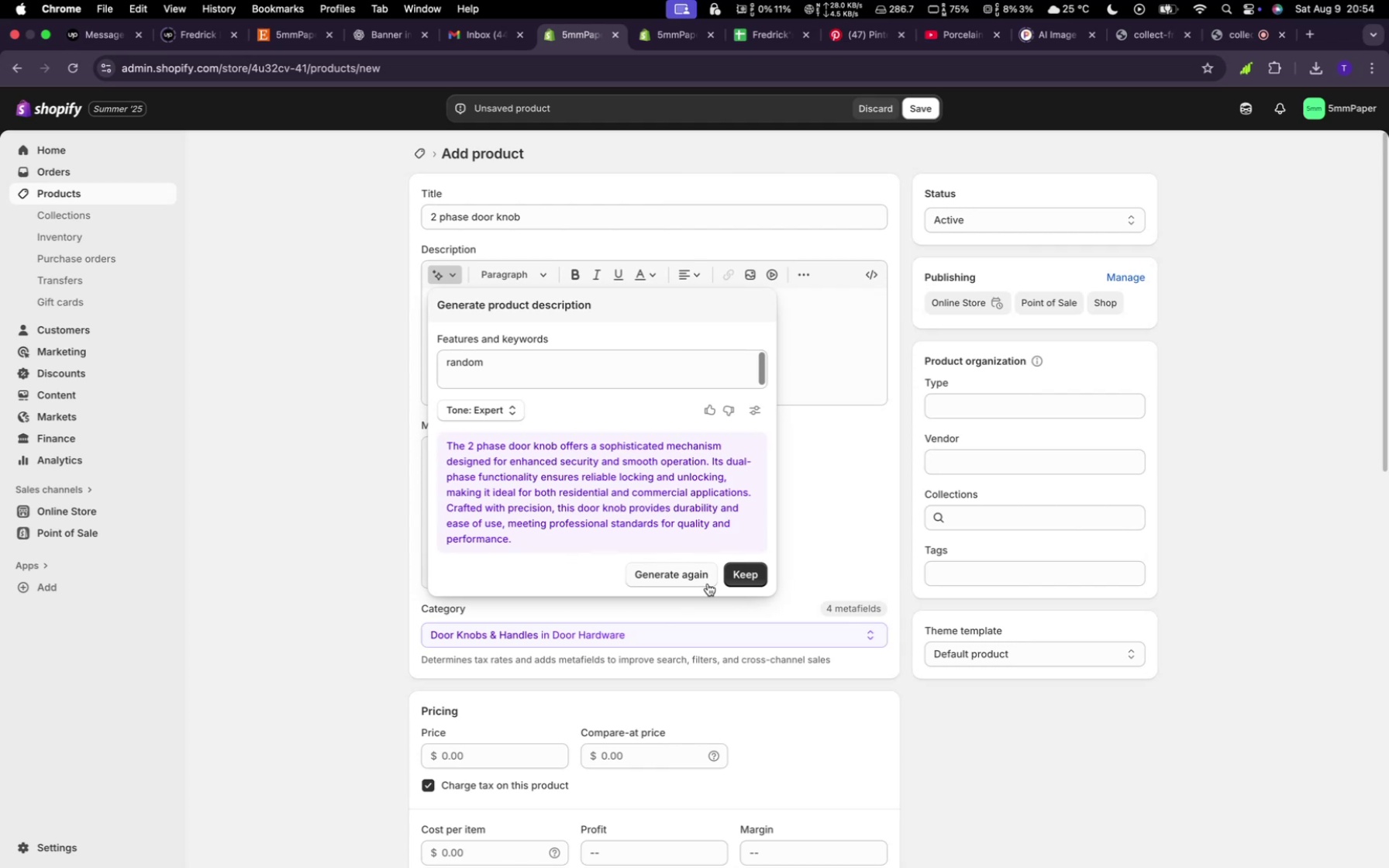 
wait(5.43)
 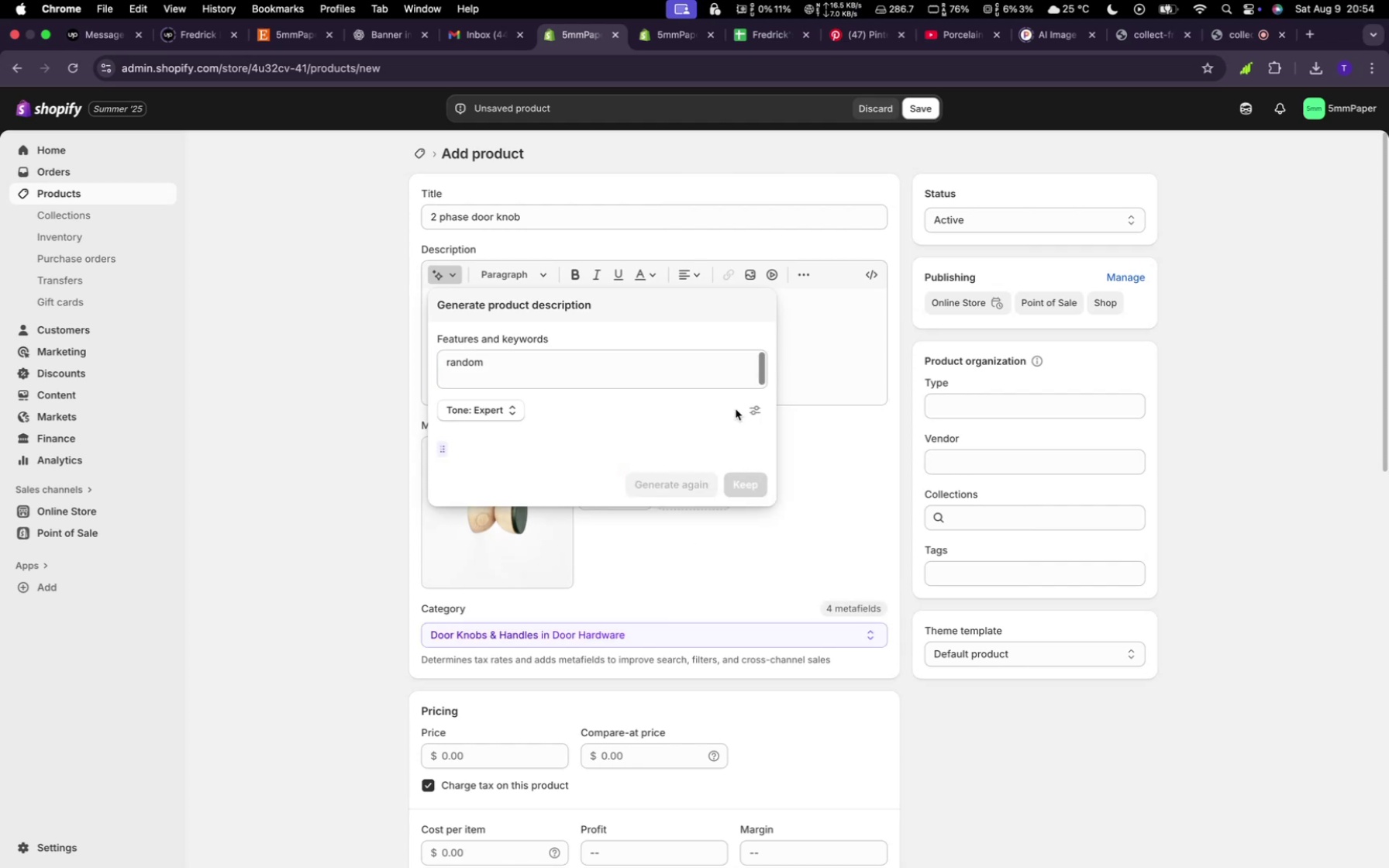 
left_click([733, 572])
 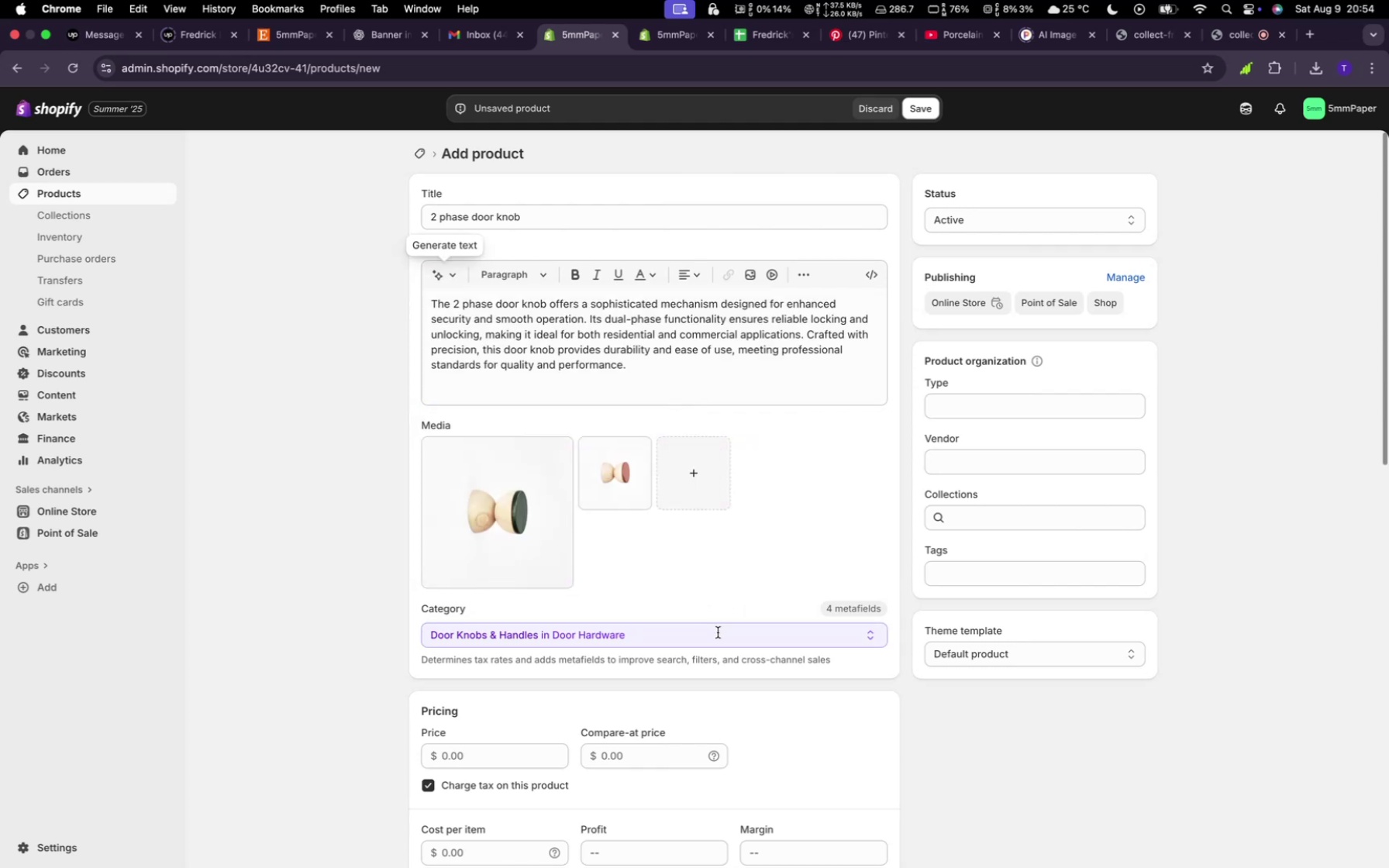 
scroll: coordinate [697, 717], scroll_direction: down, amount: 32.0
 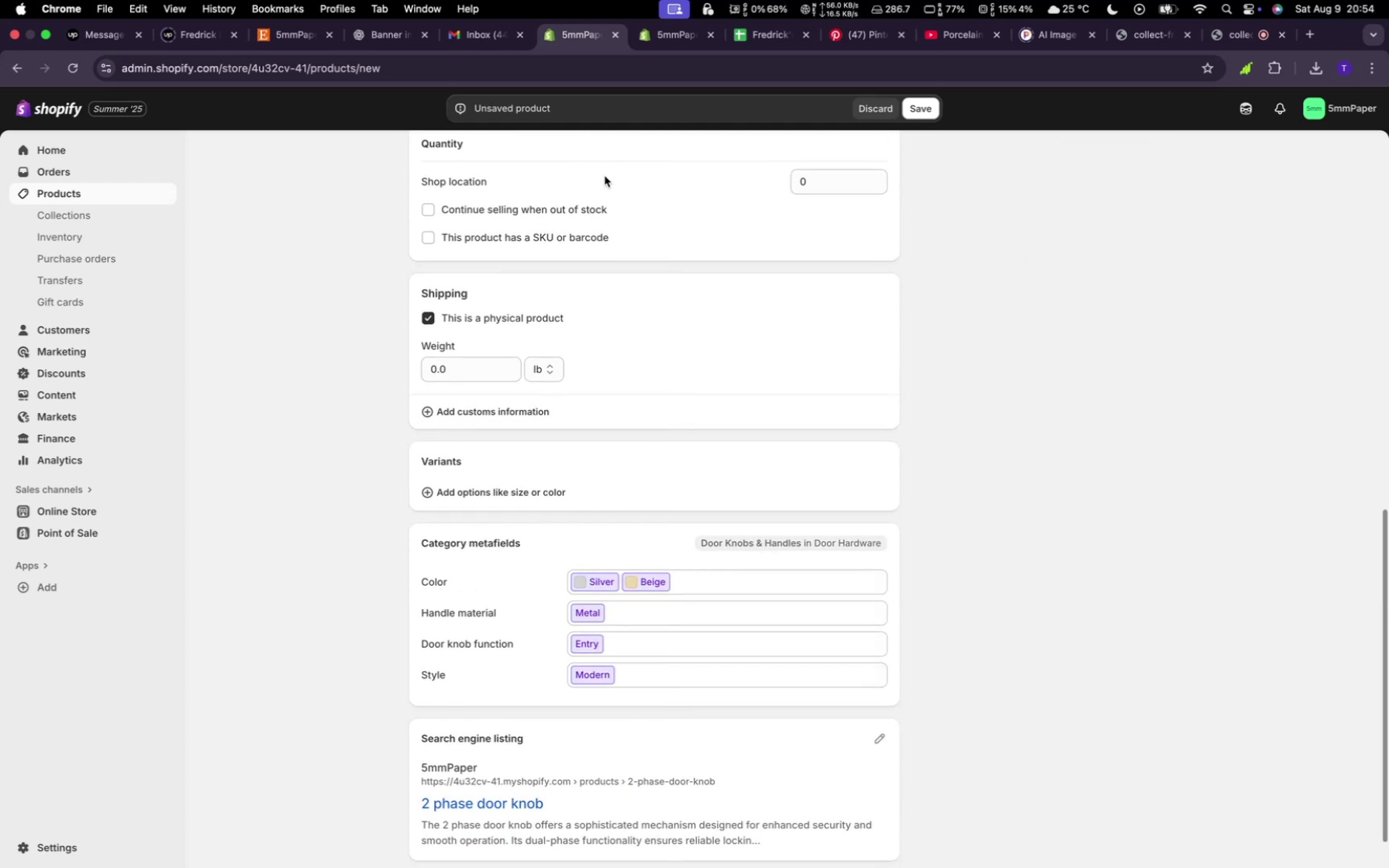 
scroll: coordinate [583, 474], scroll_direction: up, amount: 33.0
 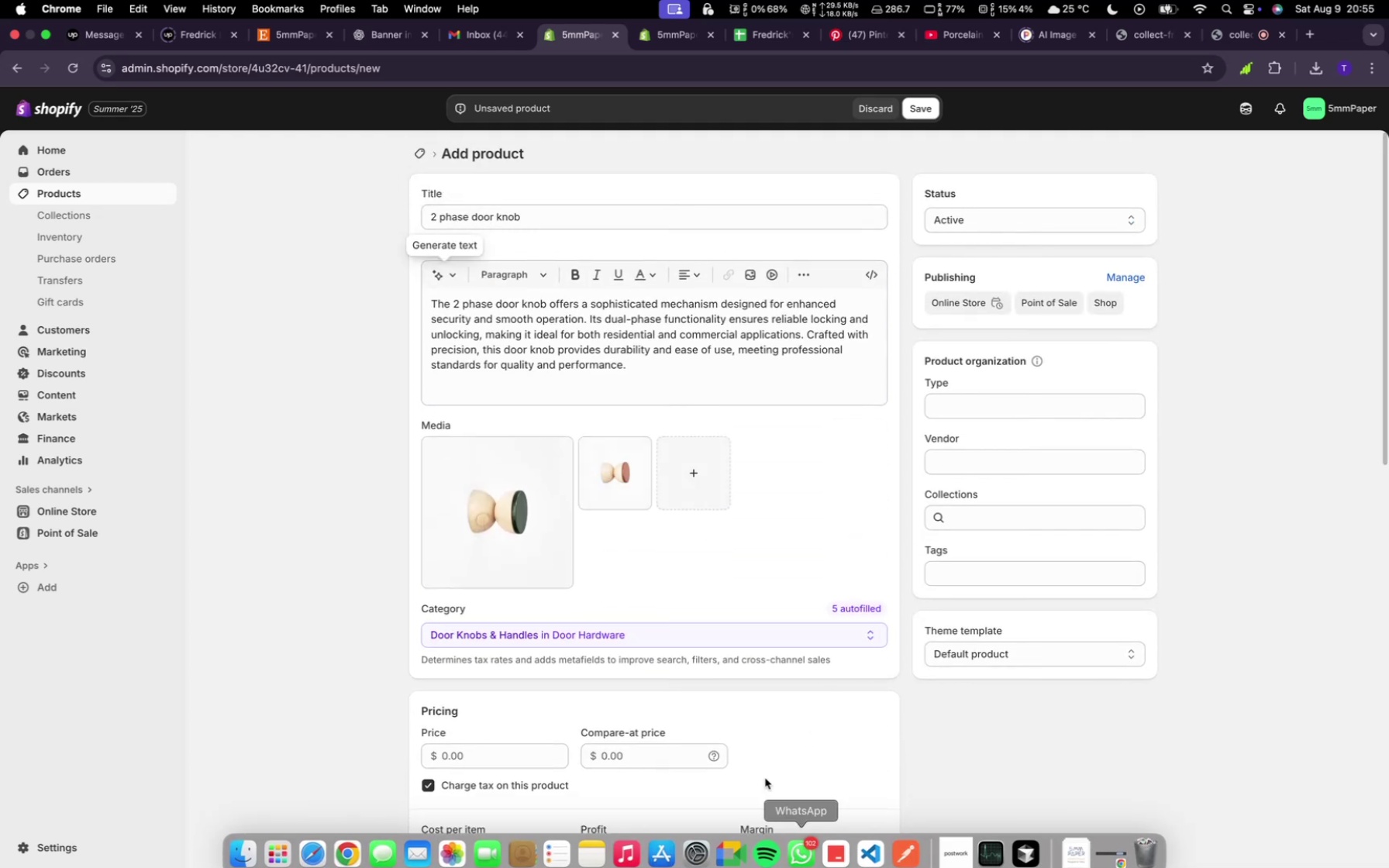 
scroll: coordinate [712, 682], scroll_direction: down, amount: 32.0
 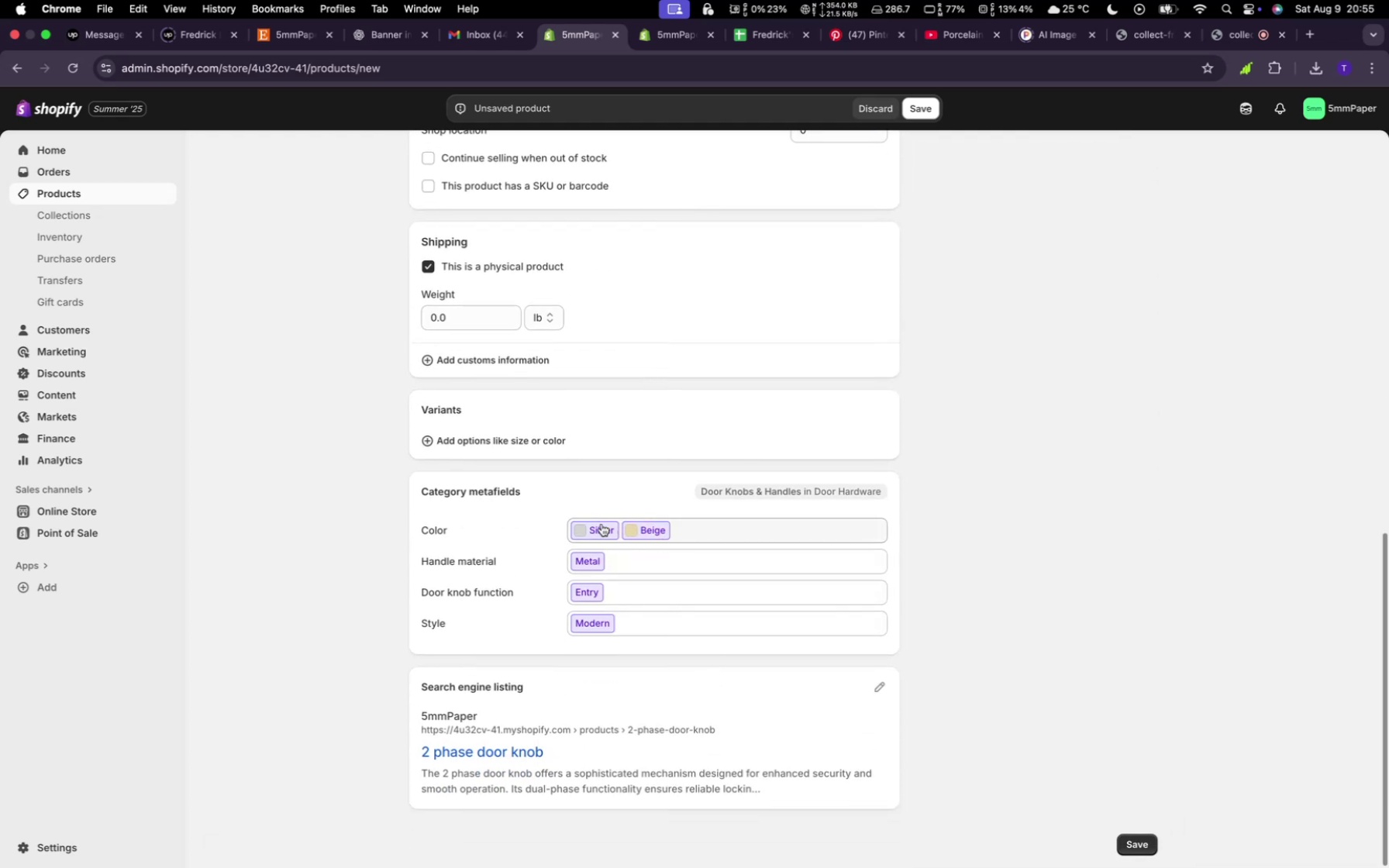 
scroll: coordinate [588, 528], scroll_direction: up, amount: 38.0
 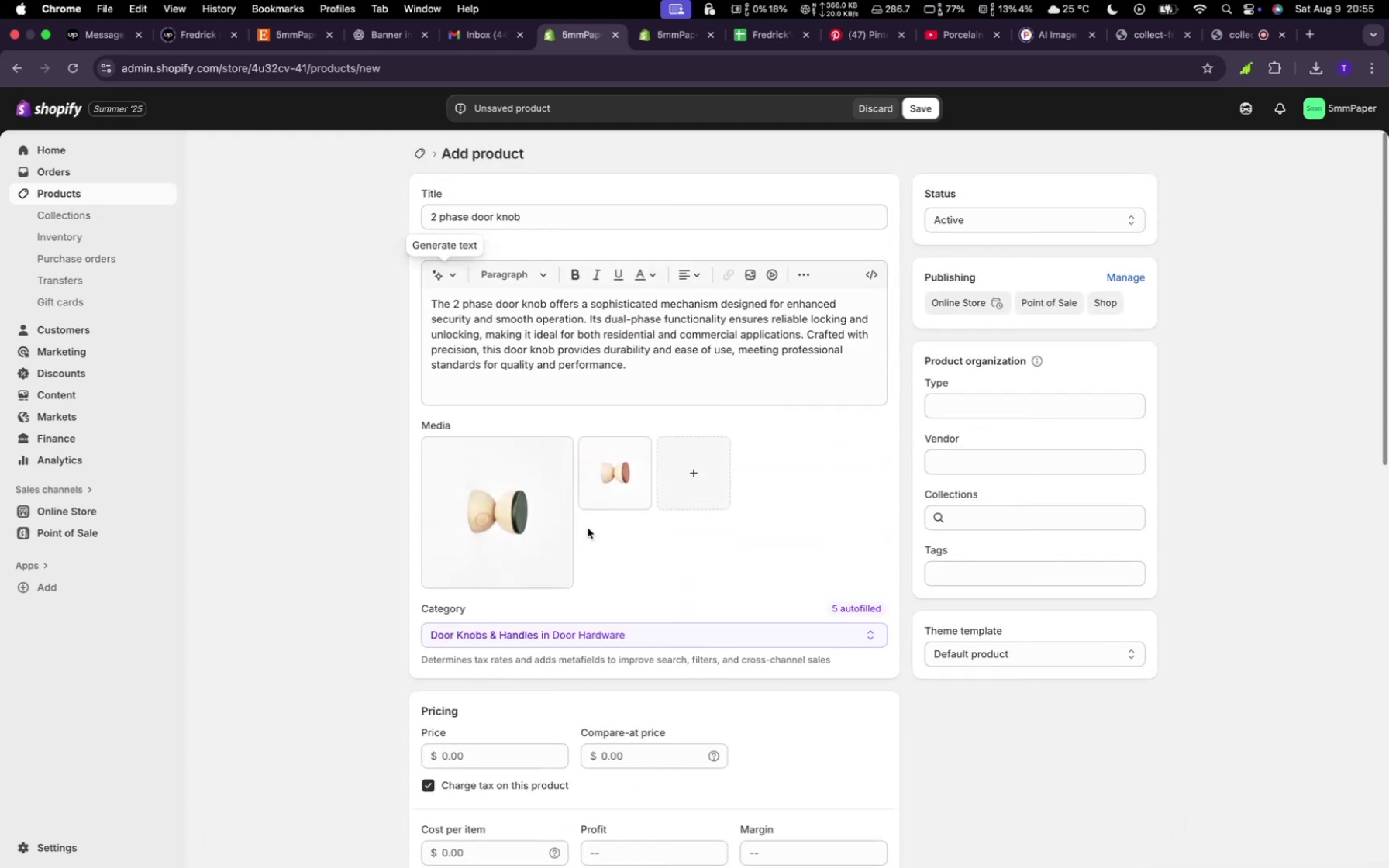 
scroll: coordinate [588, 528], scroll_direction: down, amount: 29.0
 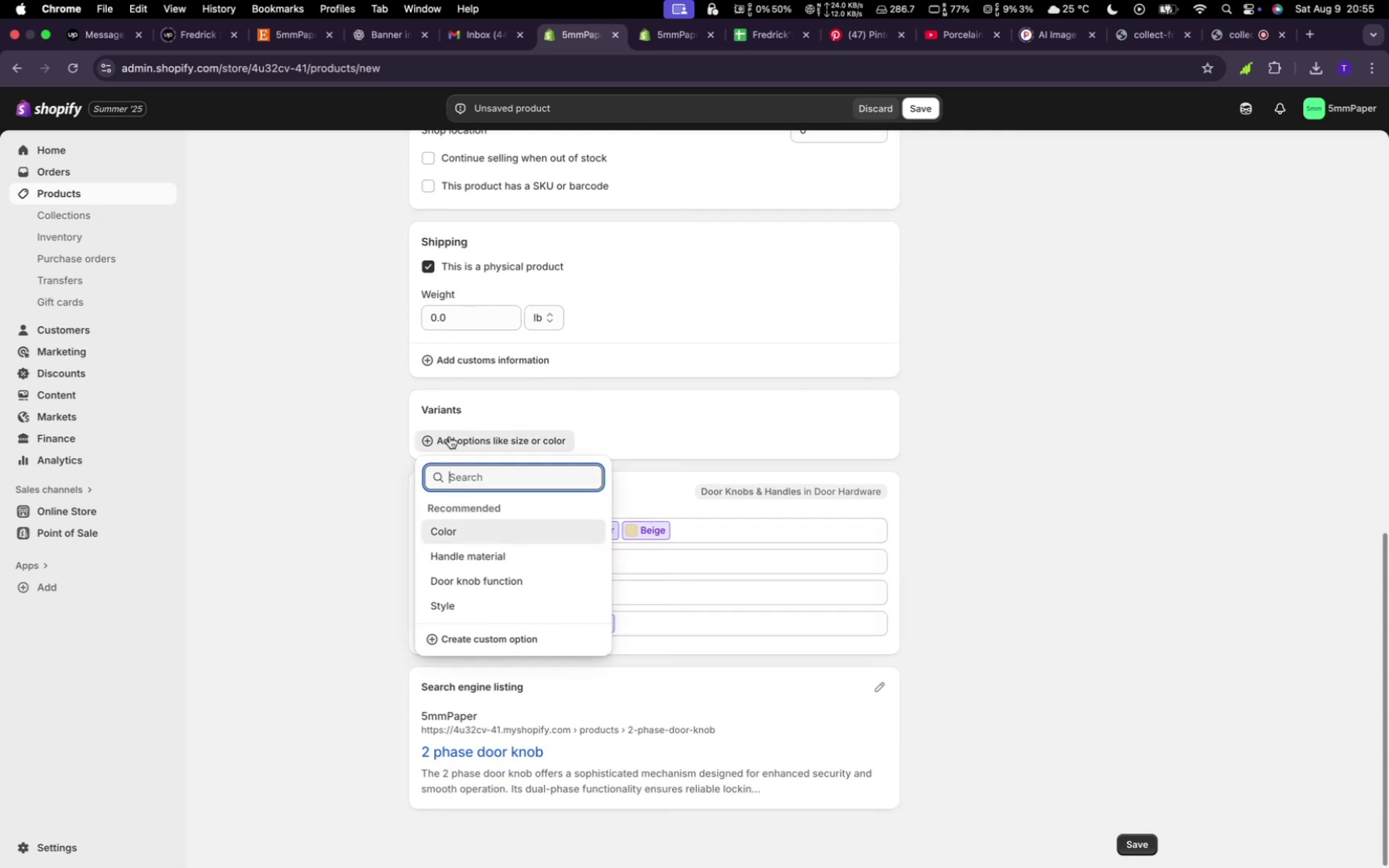 
left_click([457, 522])
 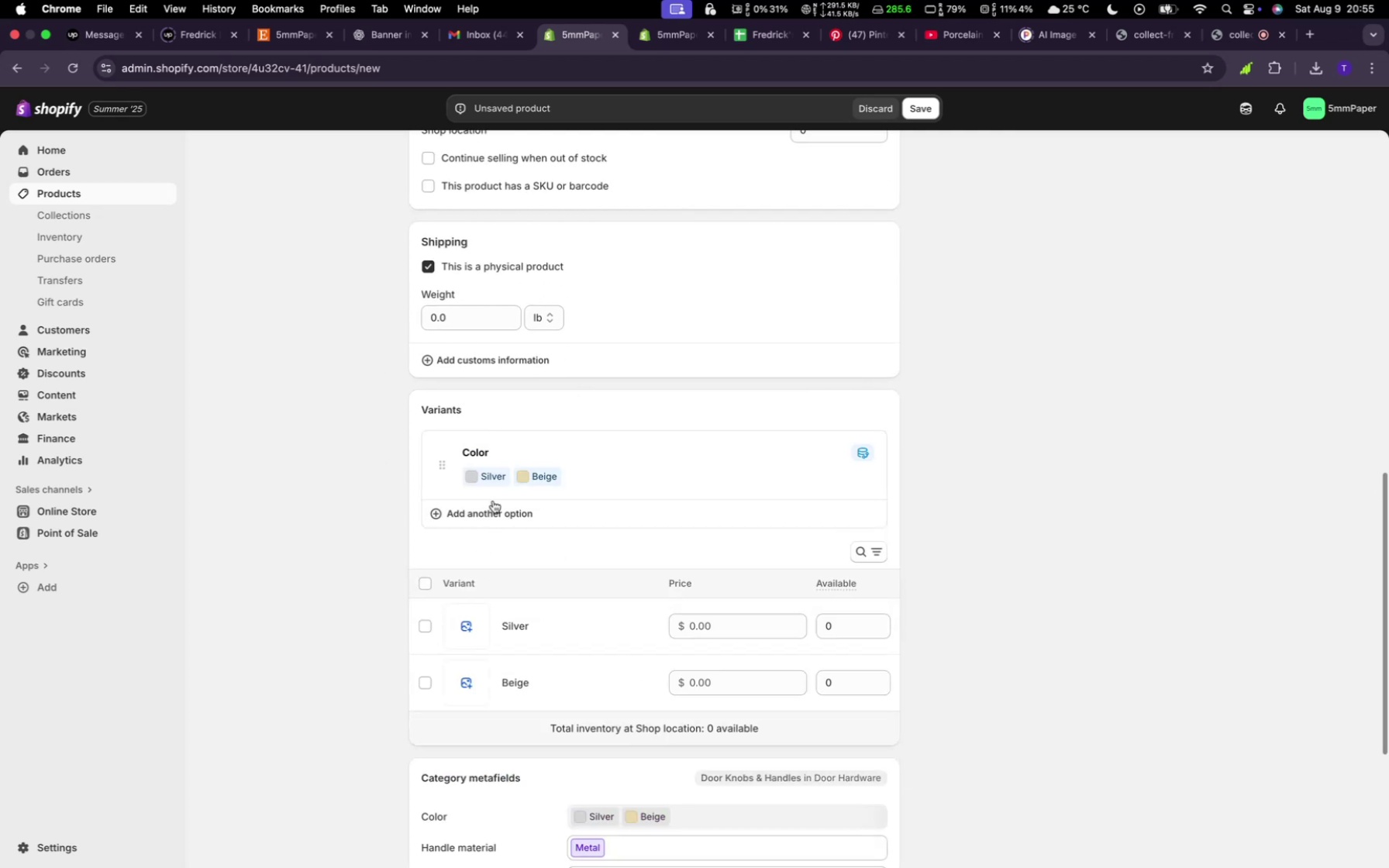 
left_click([505, 471])
 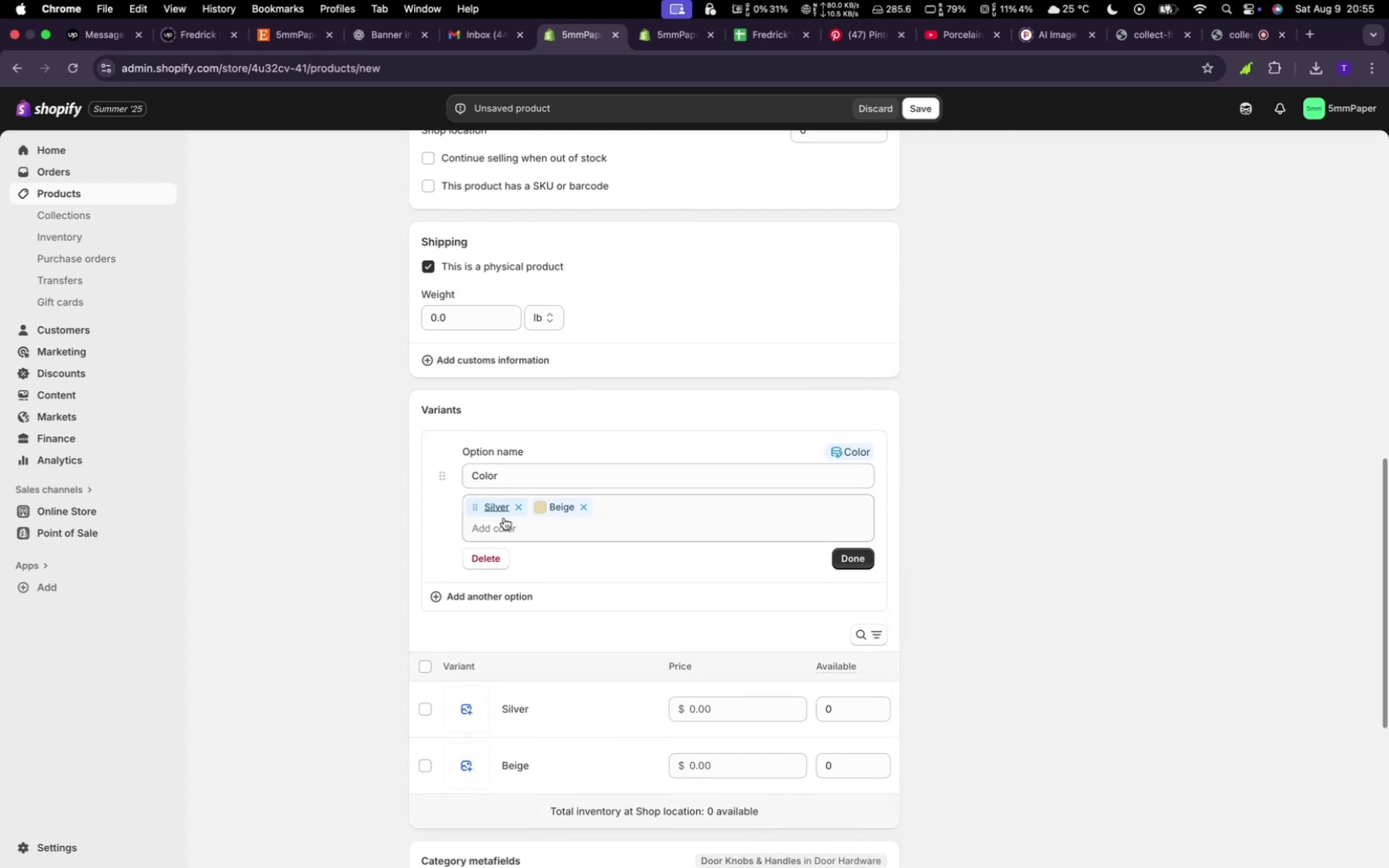 
left_click([505, 526])
 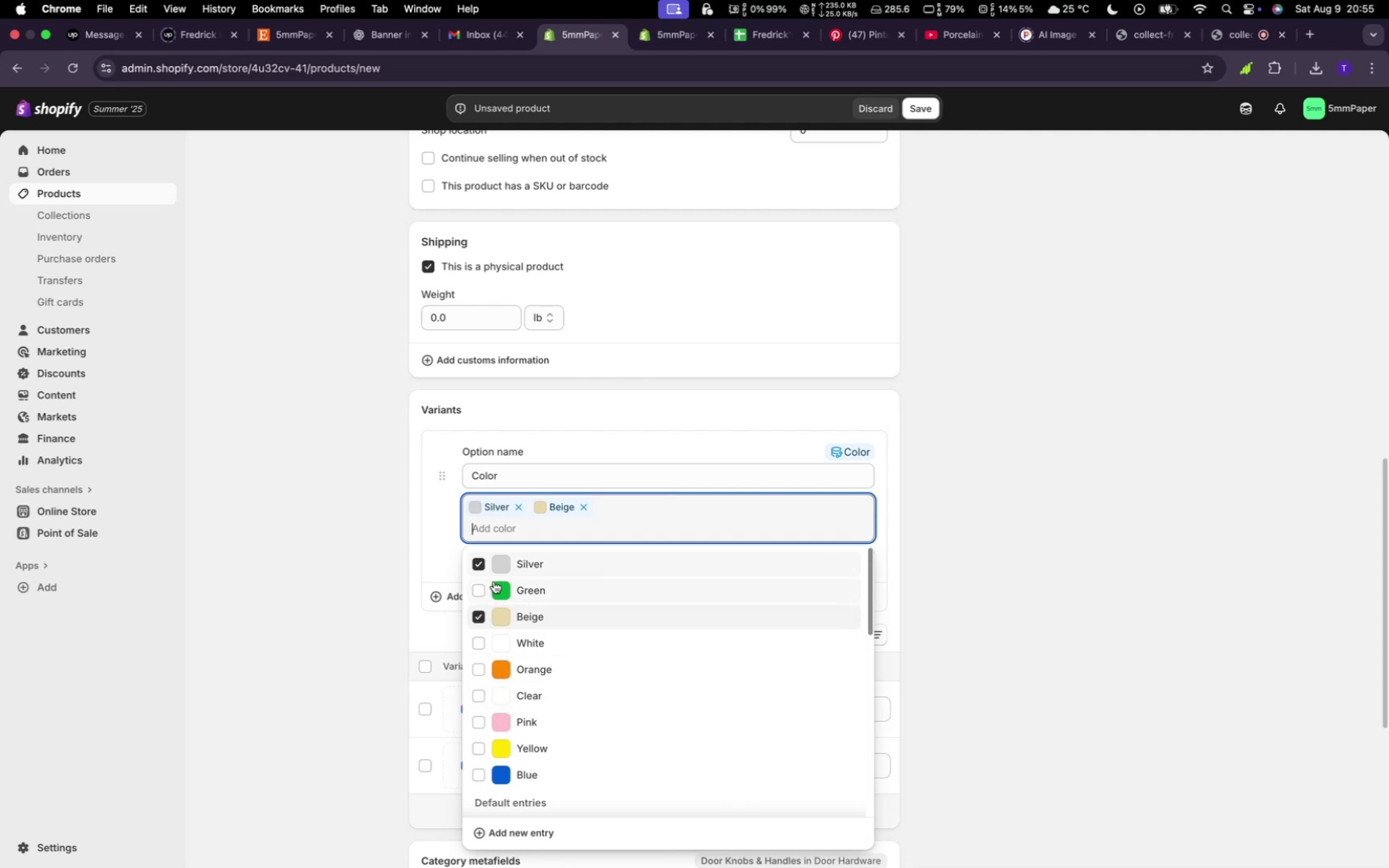 
left_click([486, 586])
 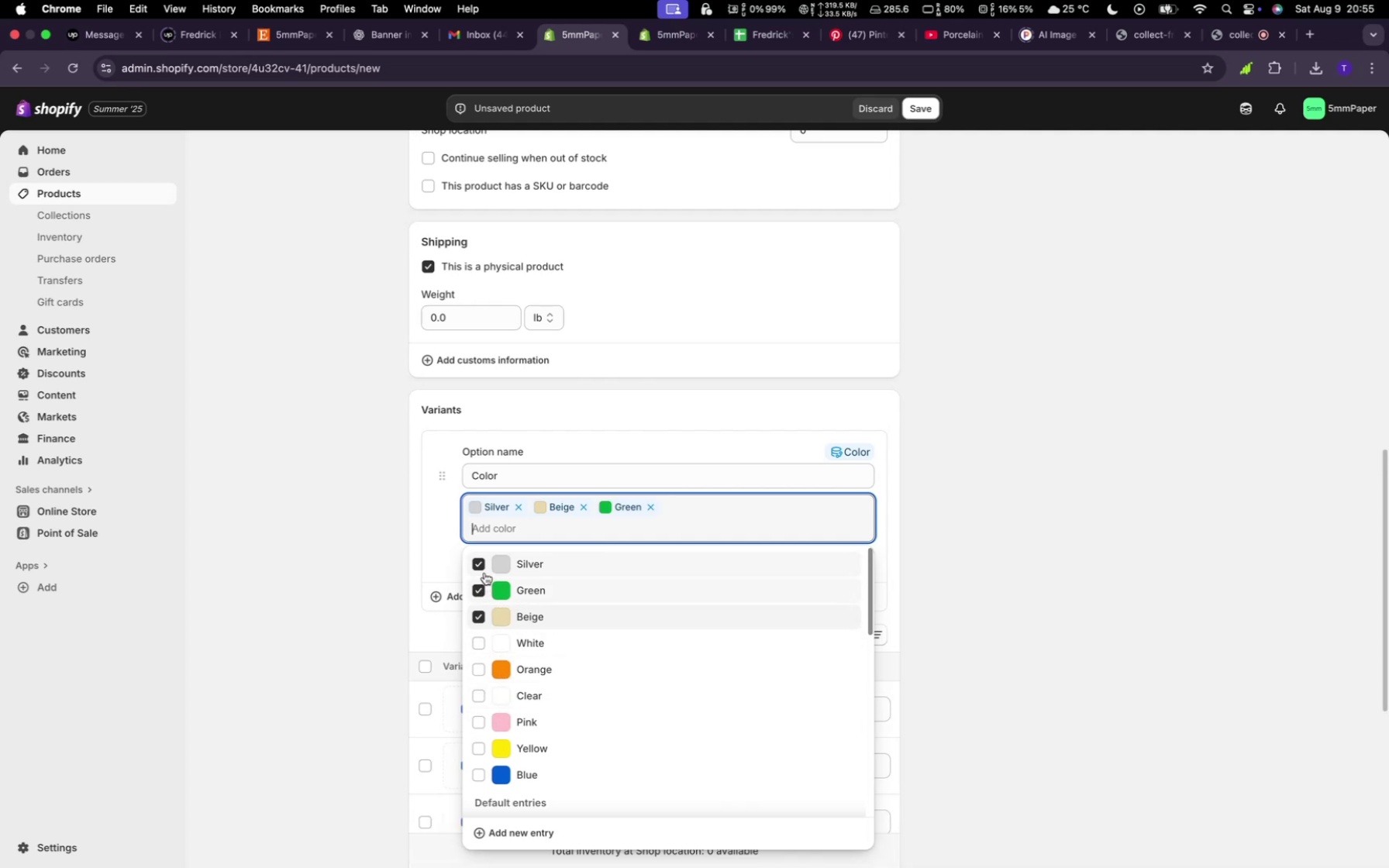 
left_click([481, 564])
 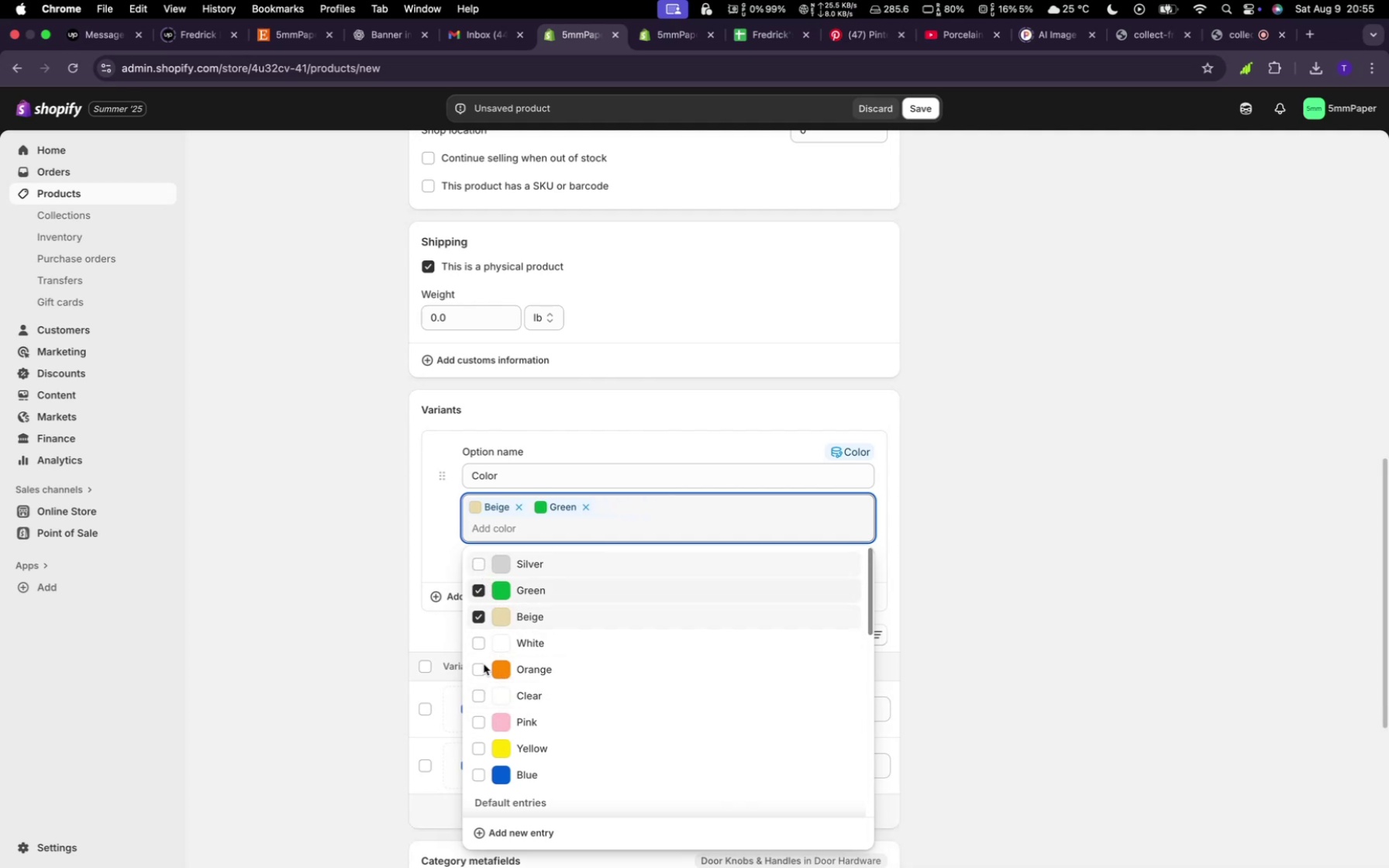 
scroll: coordinate [495, 771], scroll_direction: down, amount: 7.0
 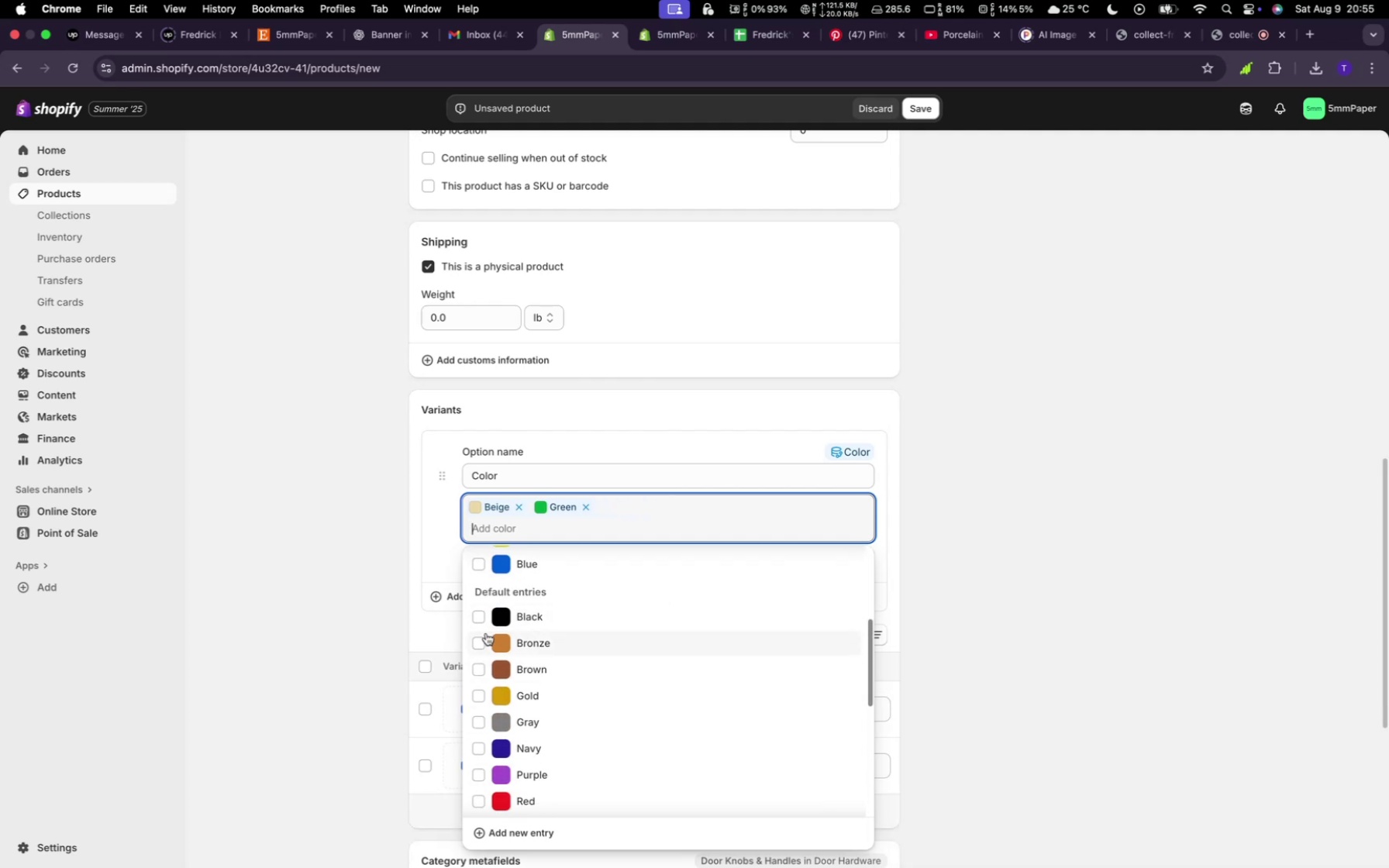 
left_click([481, 637])
 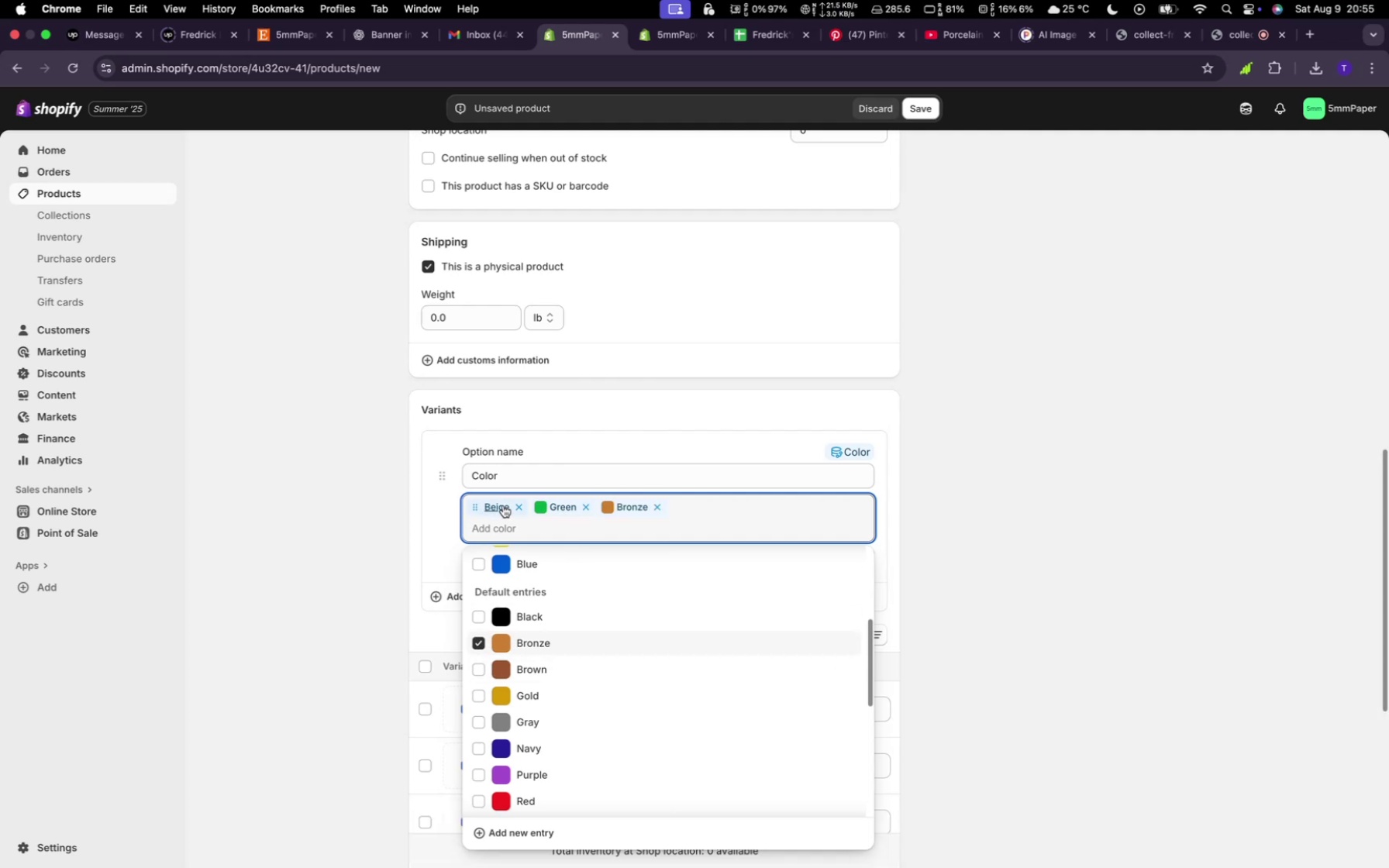 
wait(5.4)
 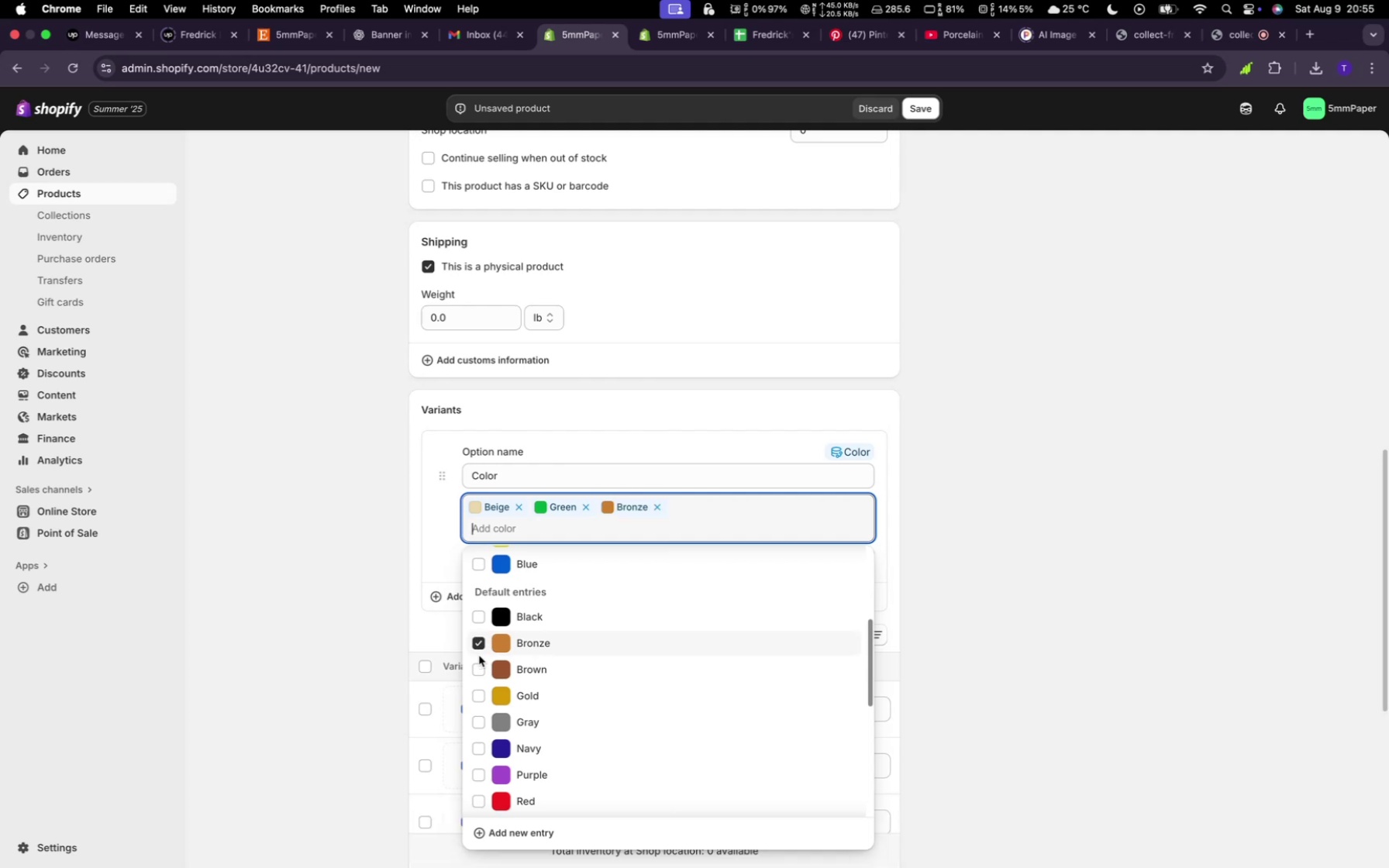 
left_click([520, 515])
 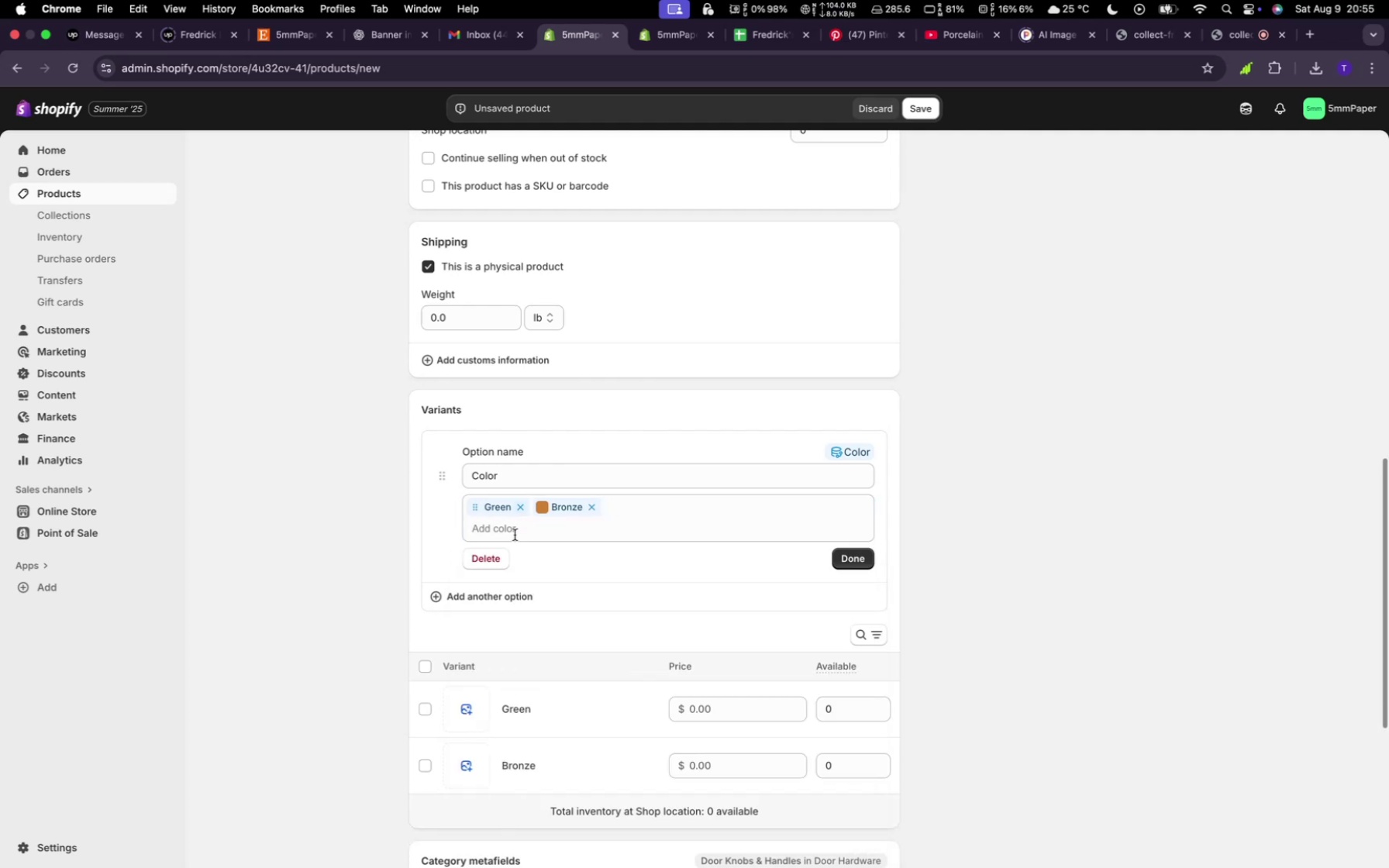 
scroll: coordinate [726, 492], scroll_direction: up, amount: 19.0
 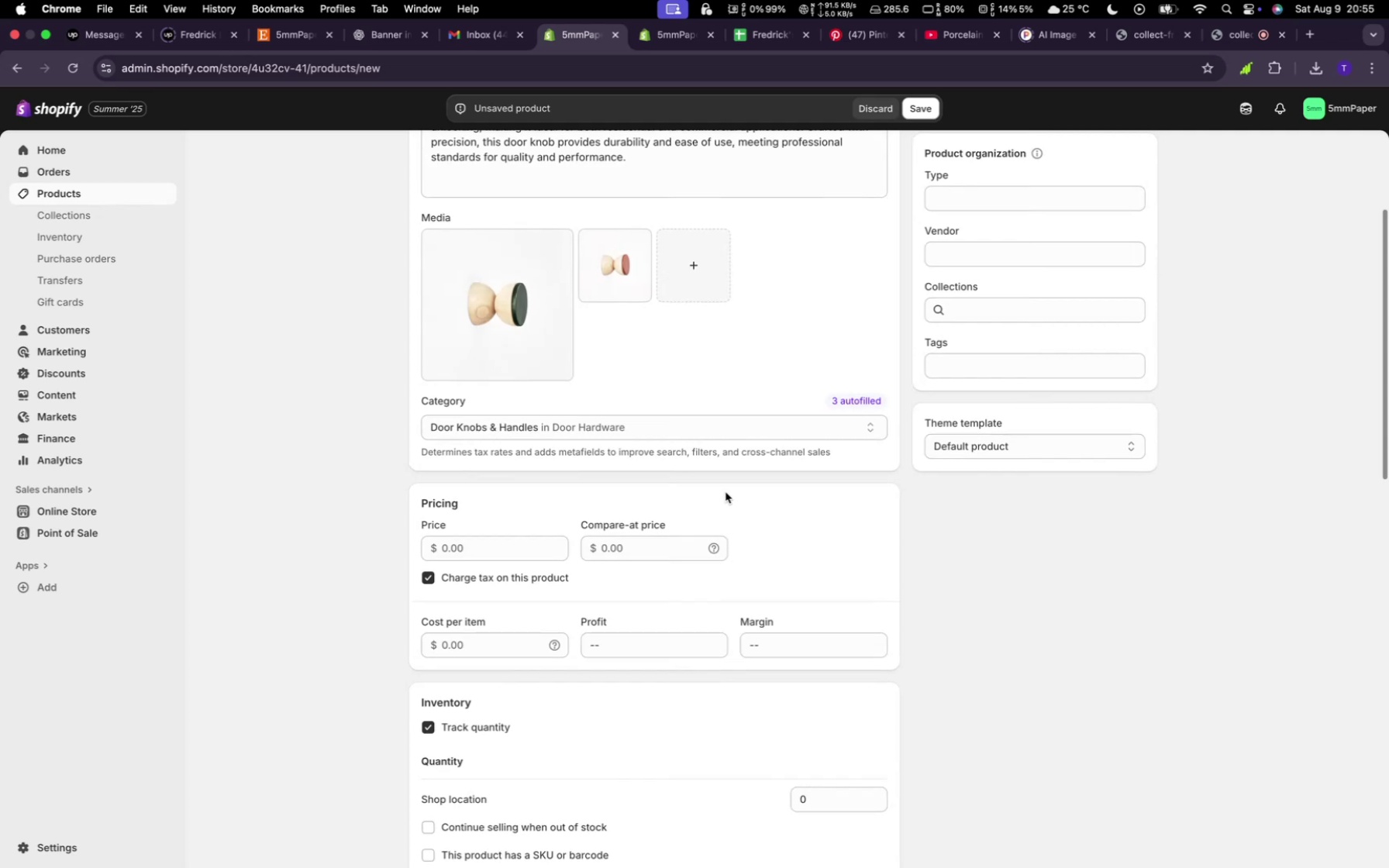 
scroll: coordinate [726, 492], scroll_direction: down, amount: 20.0
 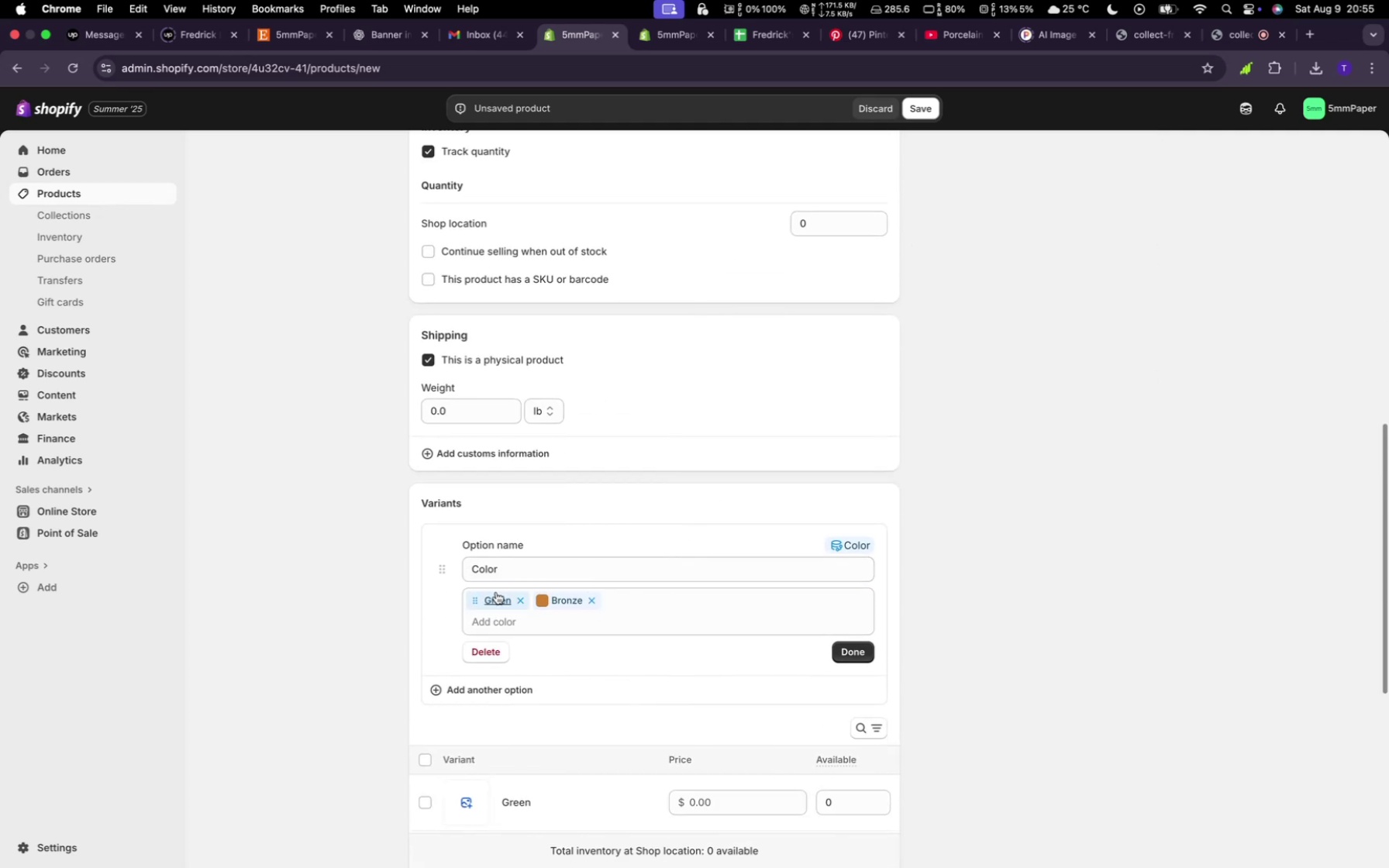 
left_click([496, 592])
 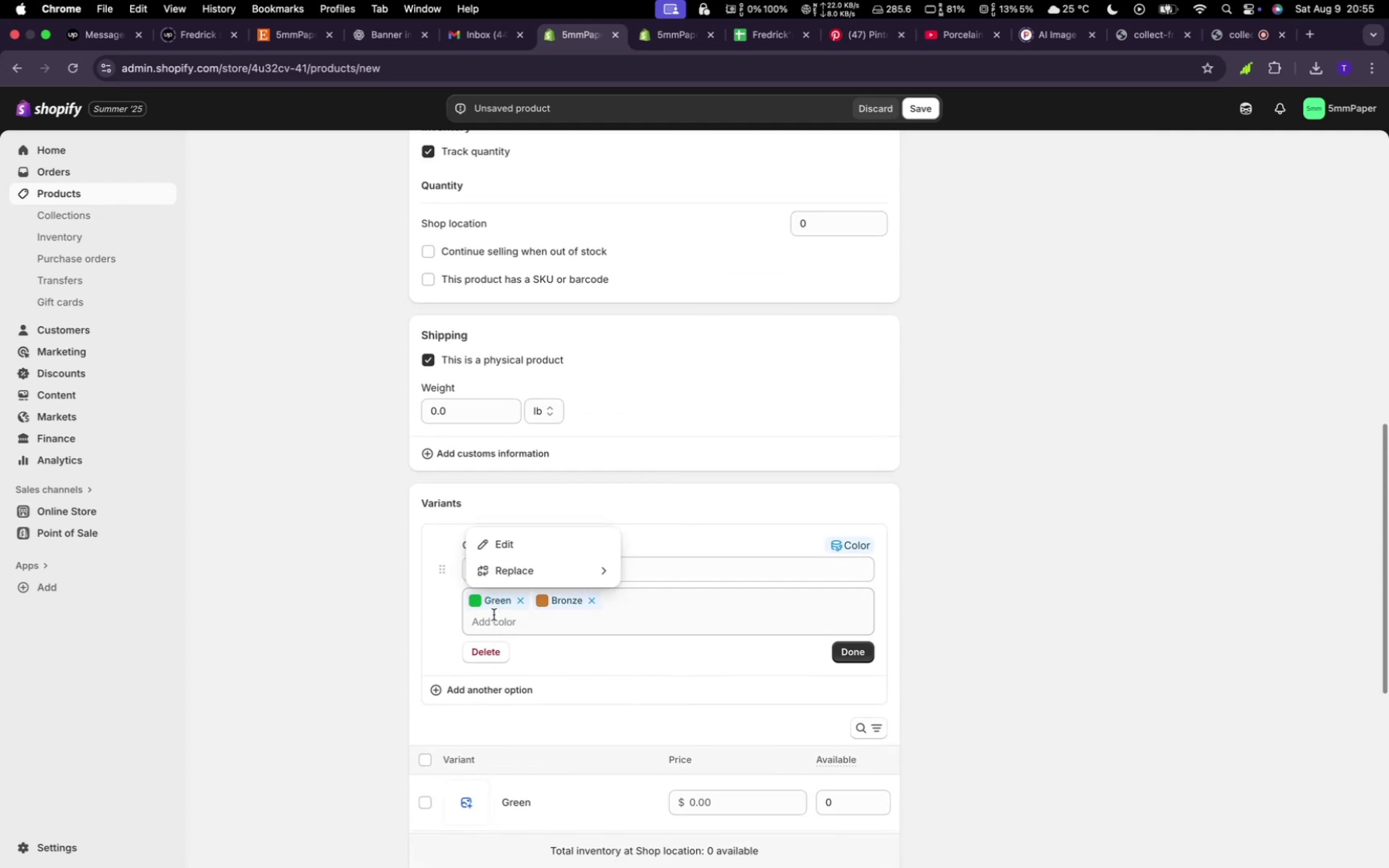 
left_click([494, 621])
 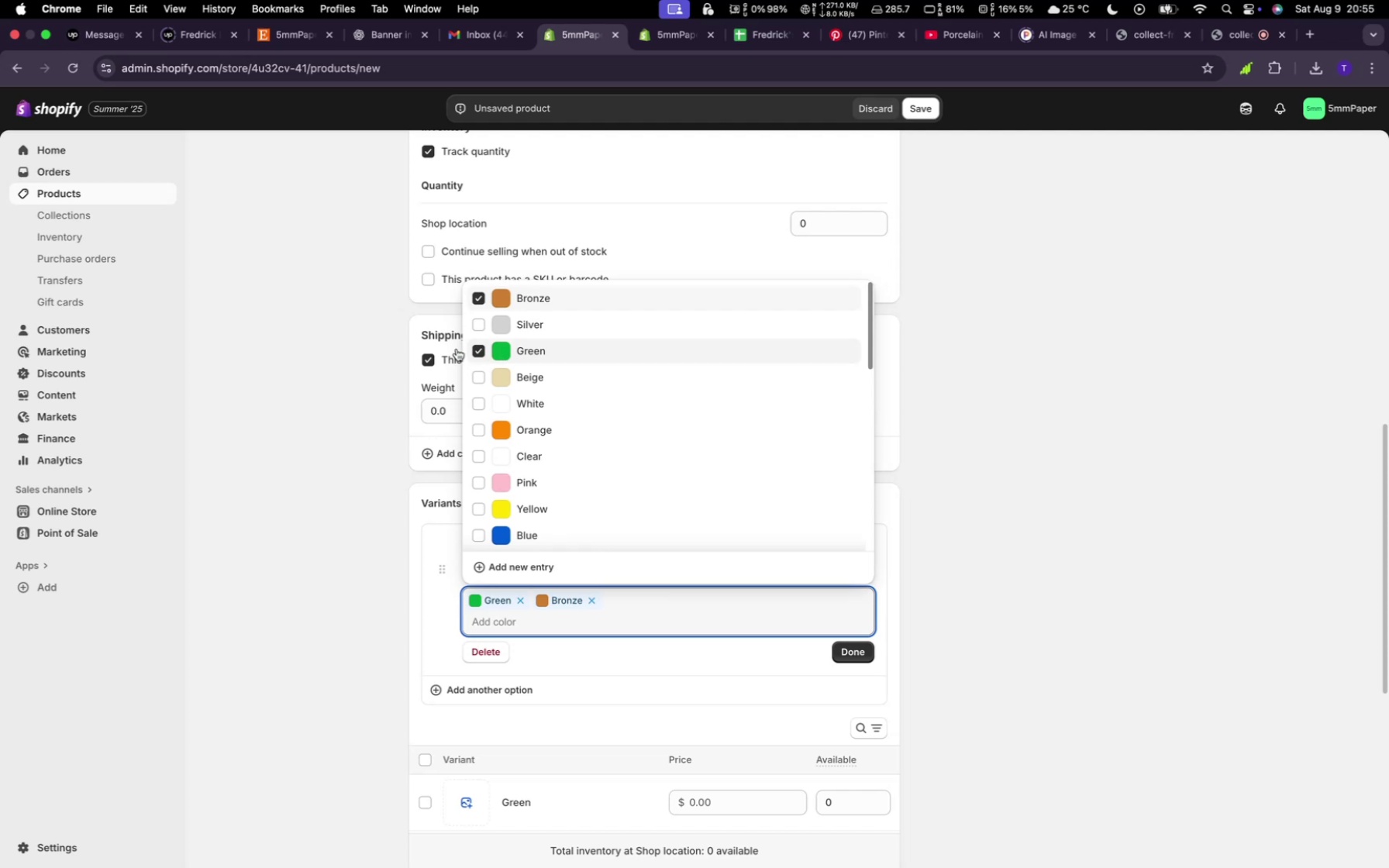 
left_click([480, 346])
 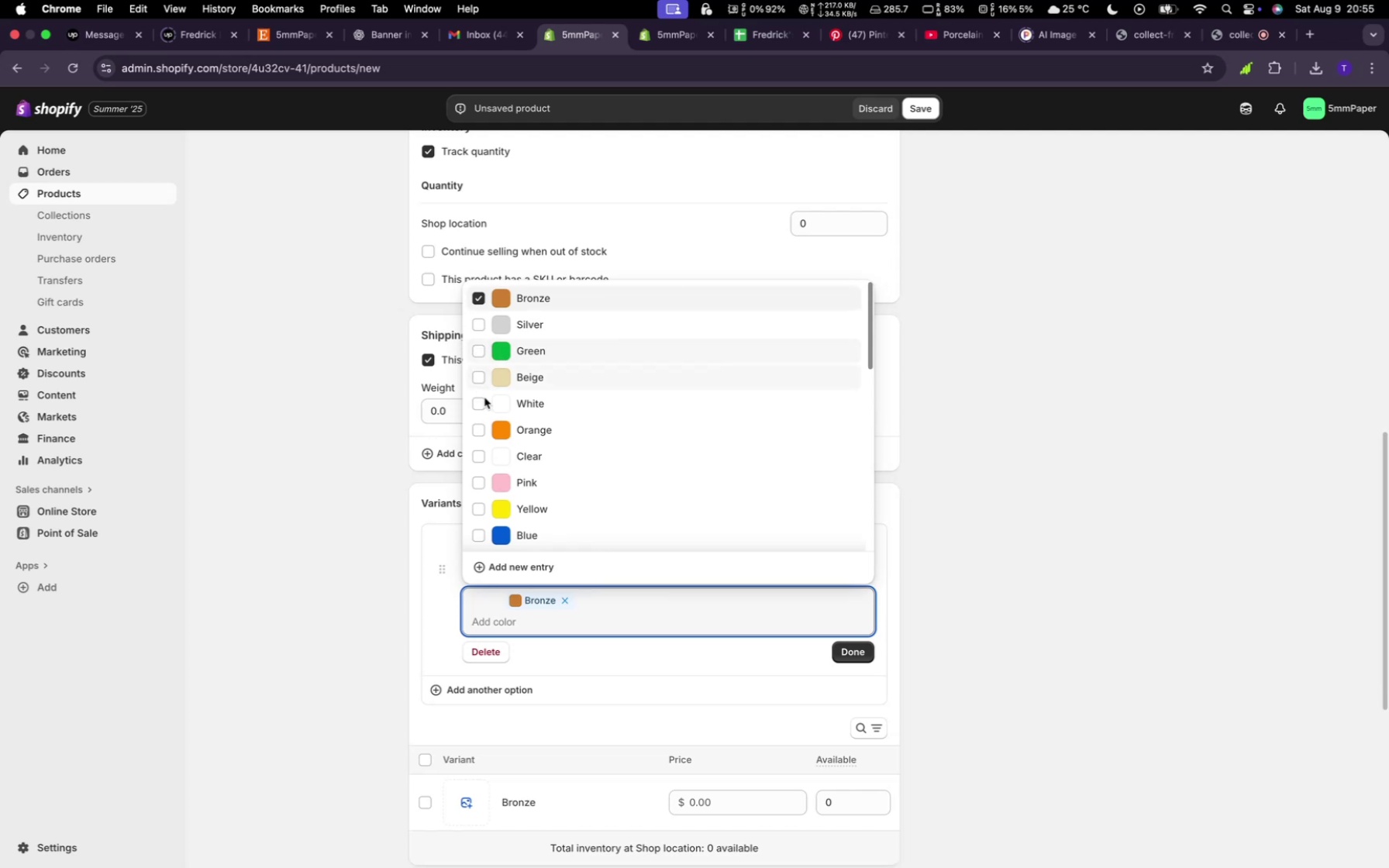 
scroll: coordinate [544, 457], scroll_direction: down, amount: 16.0
 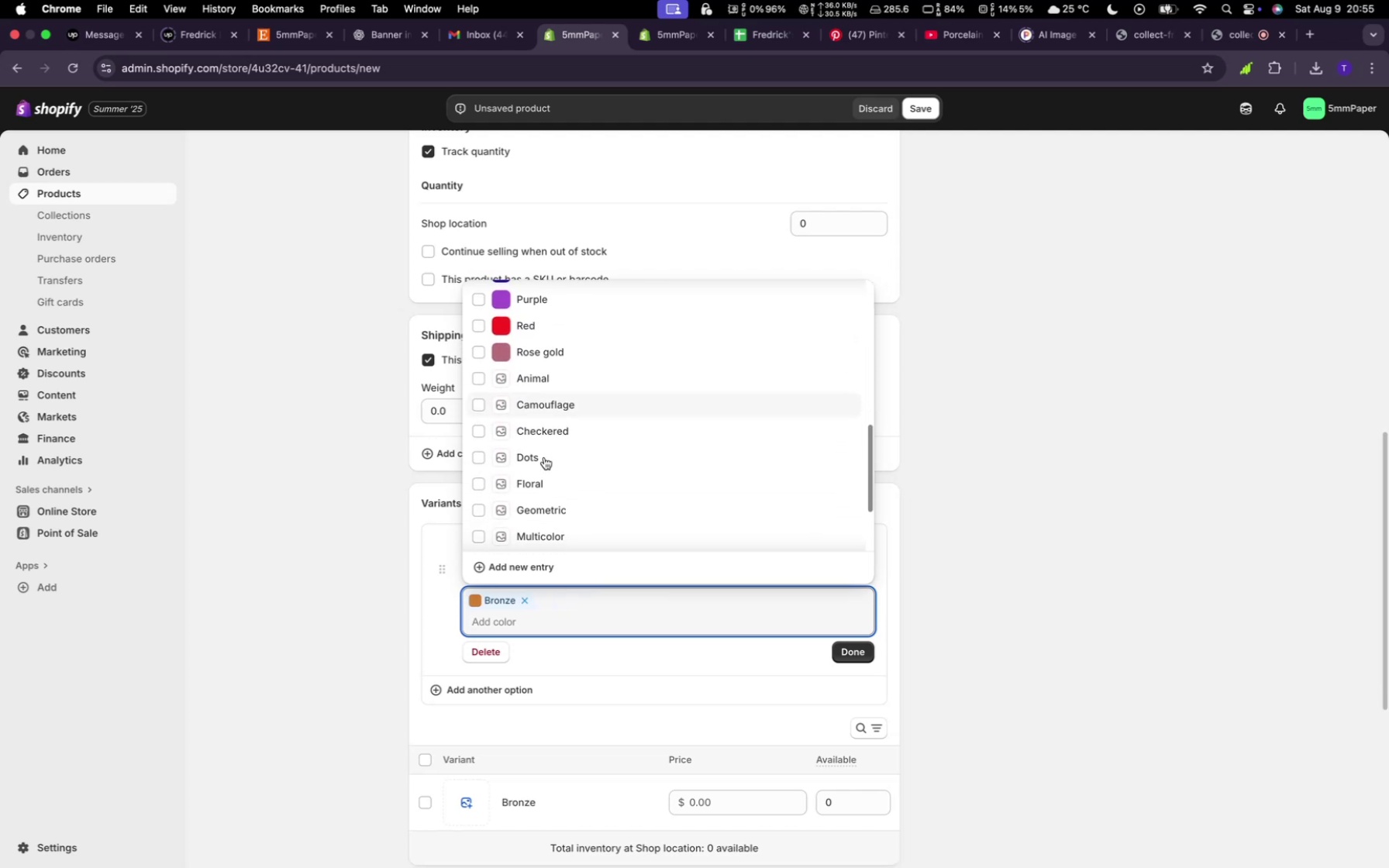 
scroll: coordinate [537, 392], scroll_direction: up, amount: 12.0
 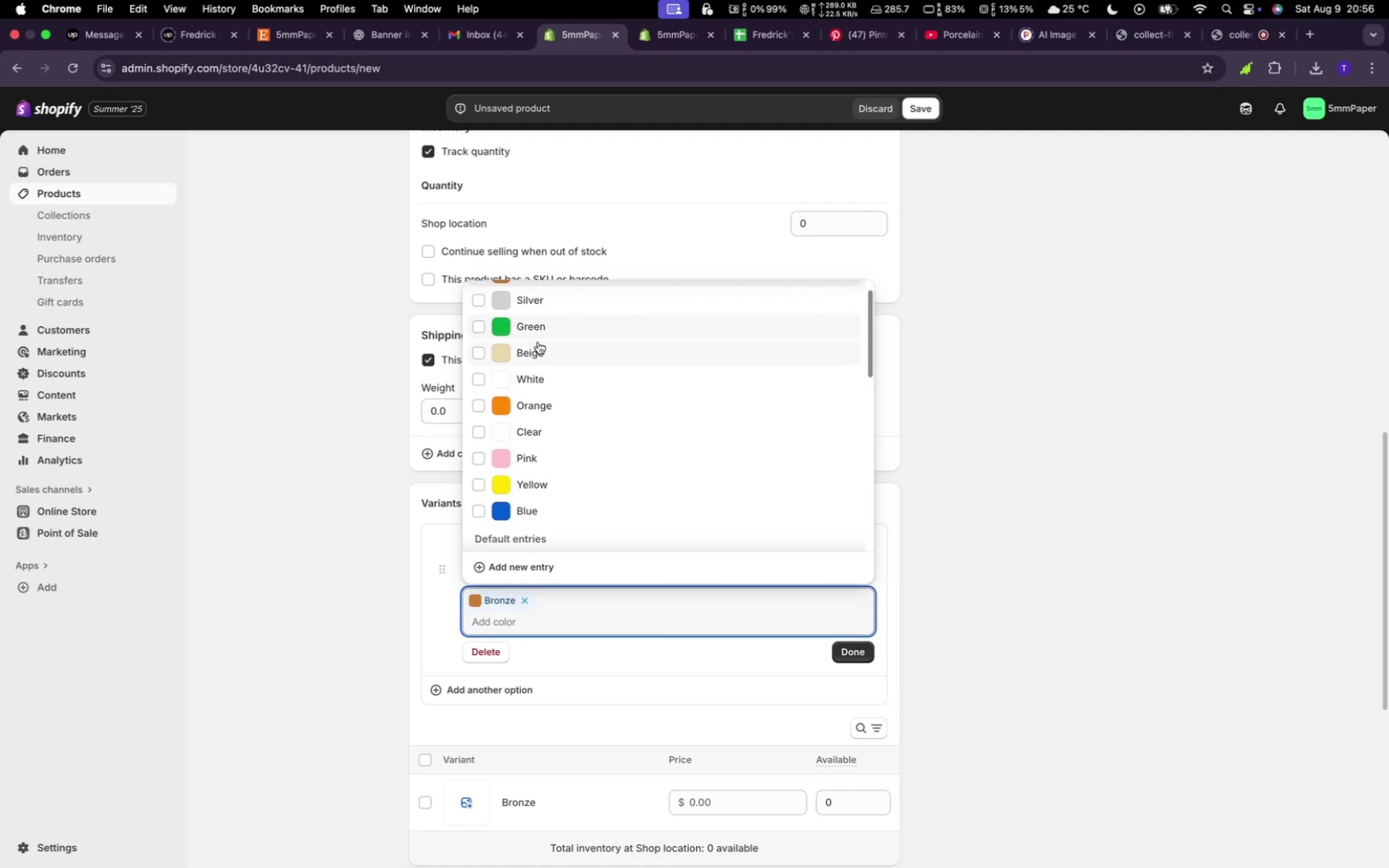 
left_click([538, 319])
 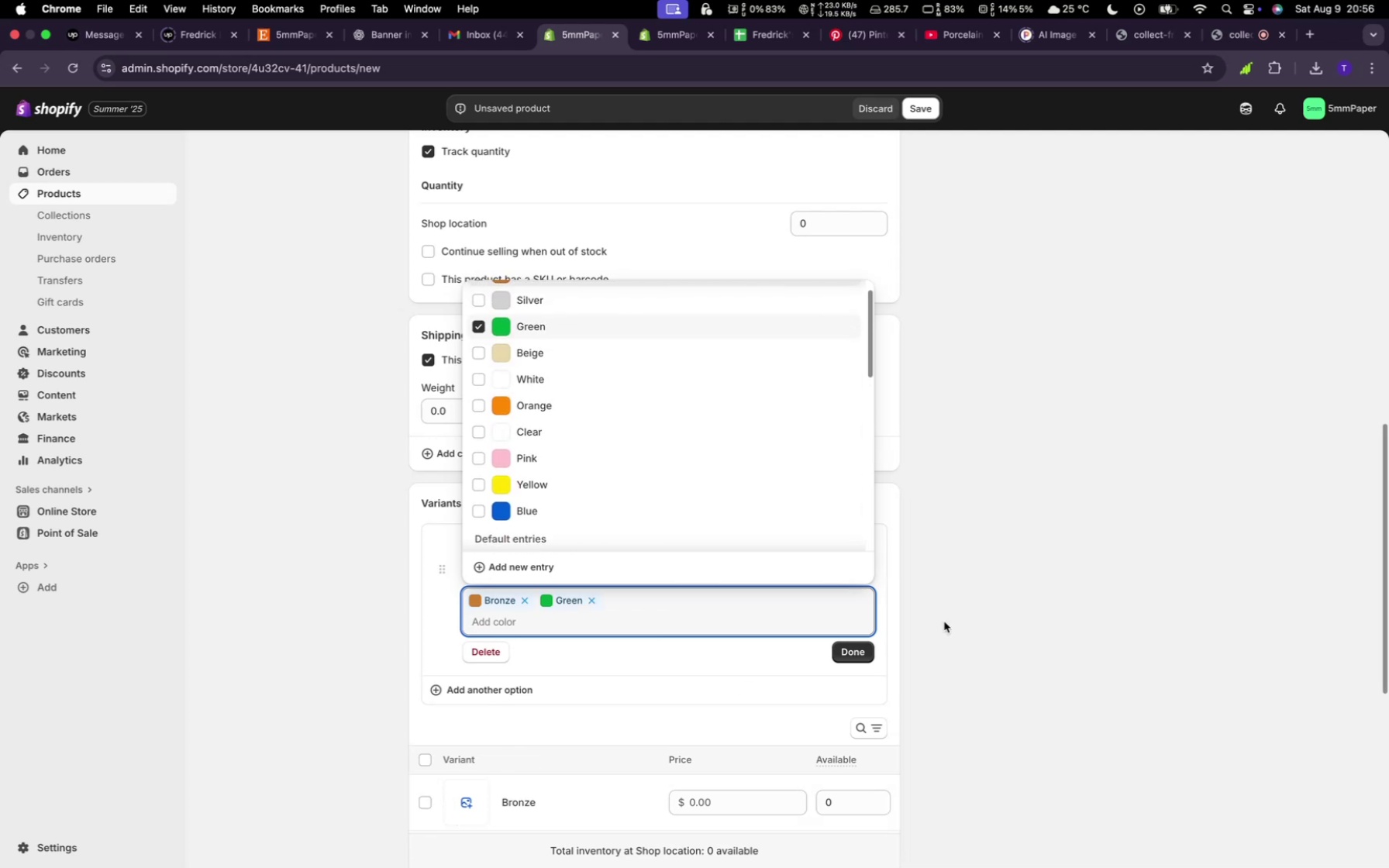 
left_click([858, 646])
 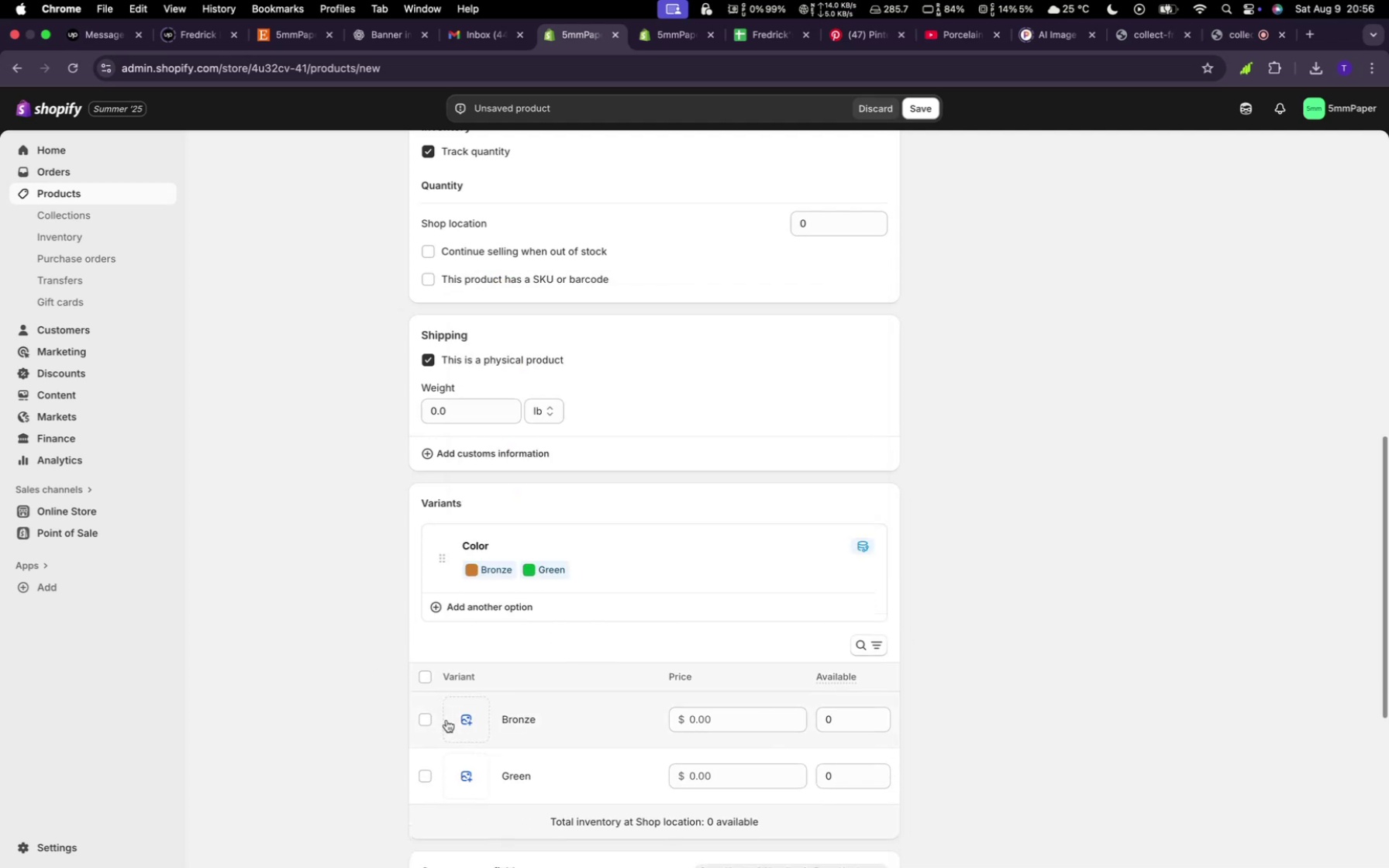 
left_click([460, 728])
 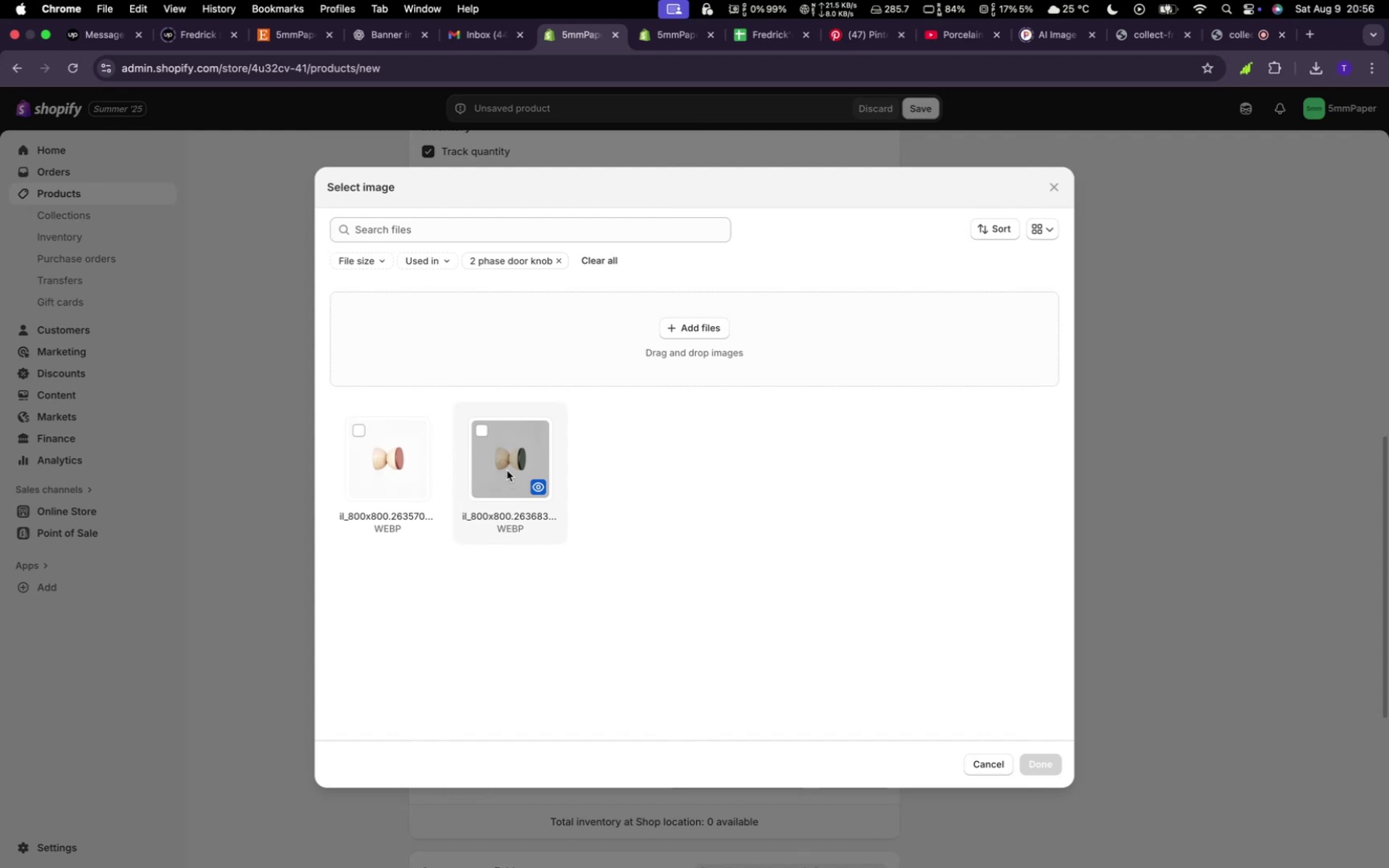 
left_click([420, 464])
 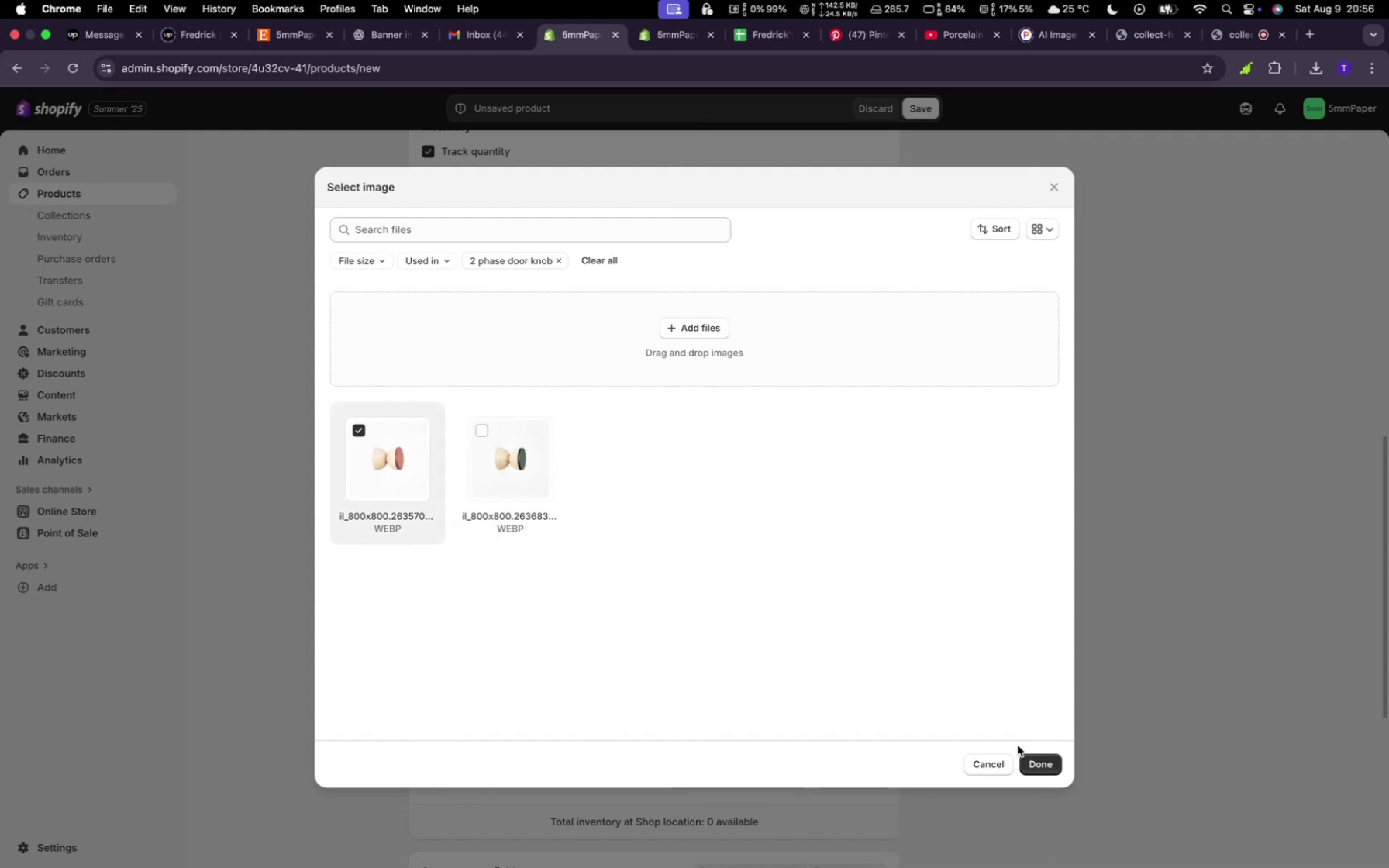 
left_click([1023, 760])
 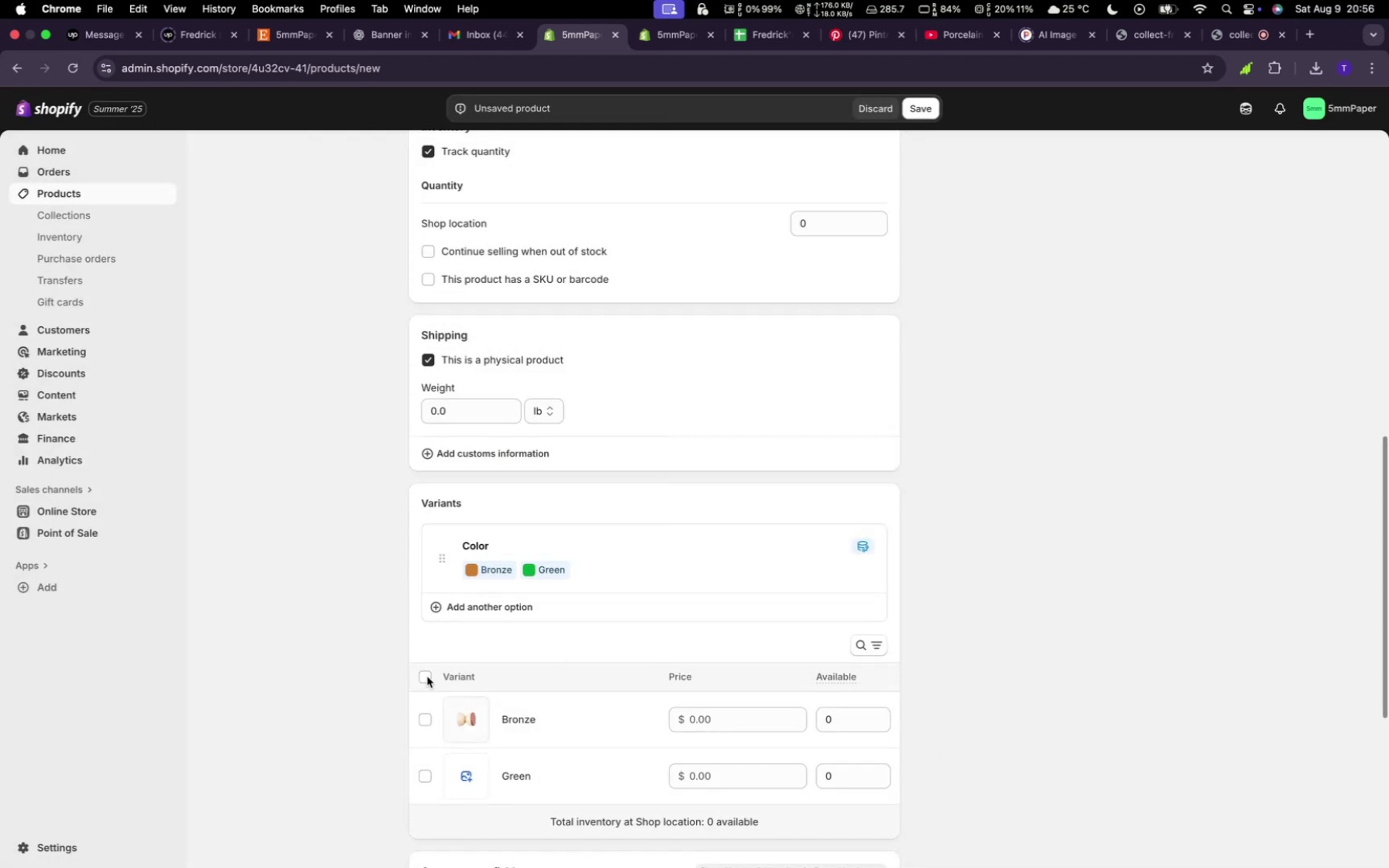 
left_click([468, 766])
 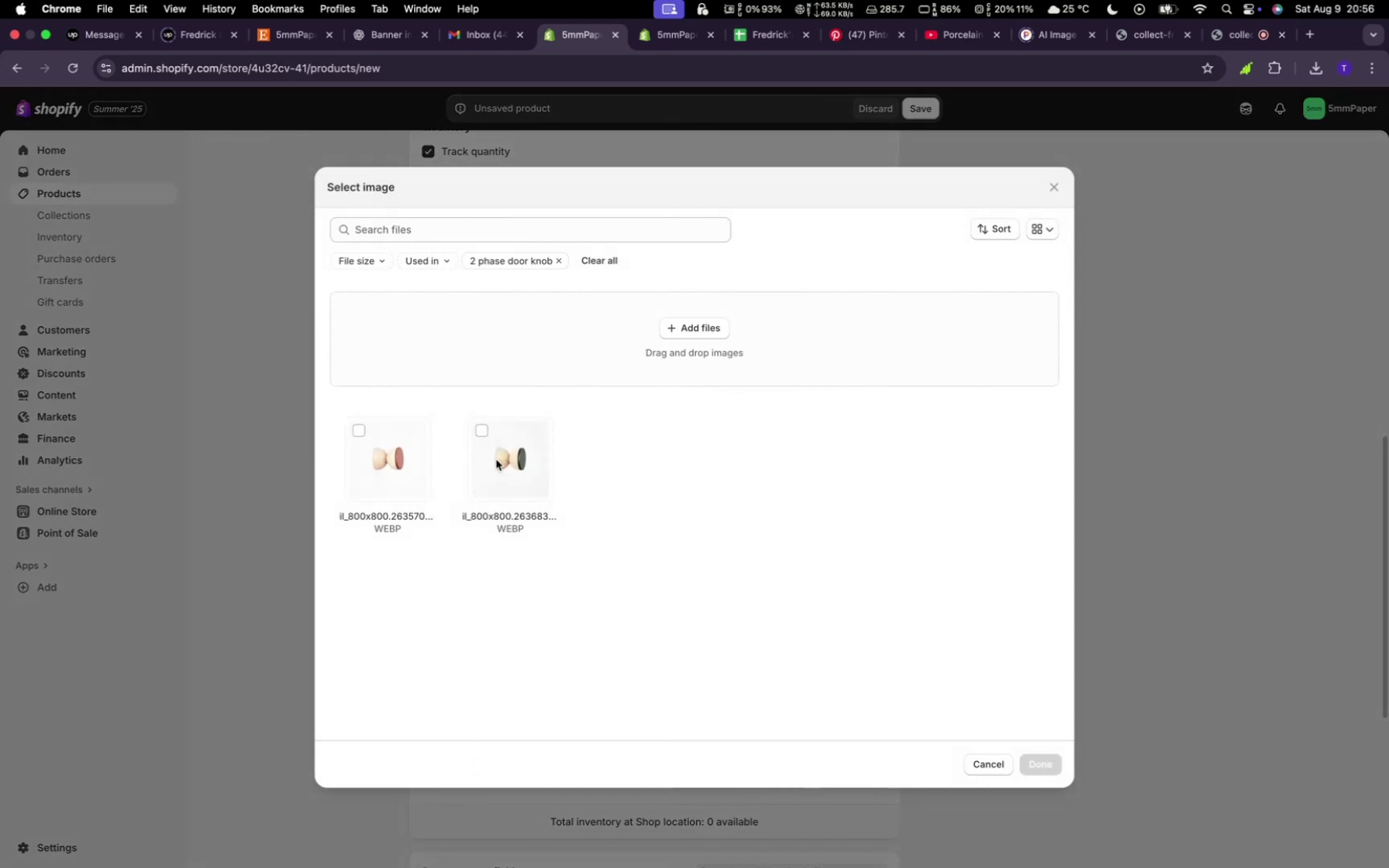 
left_click([497, 468])
 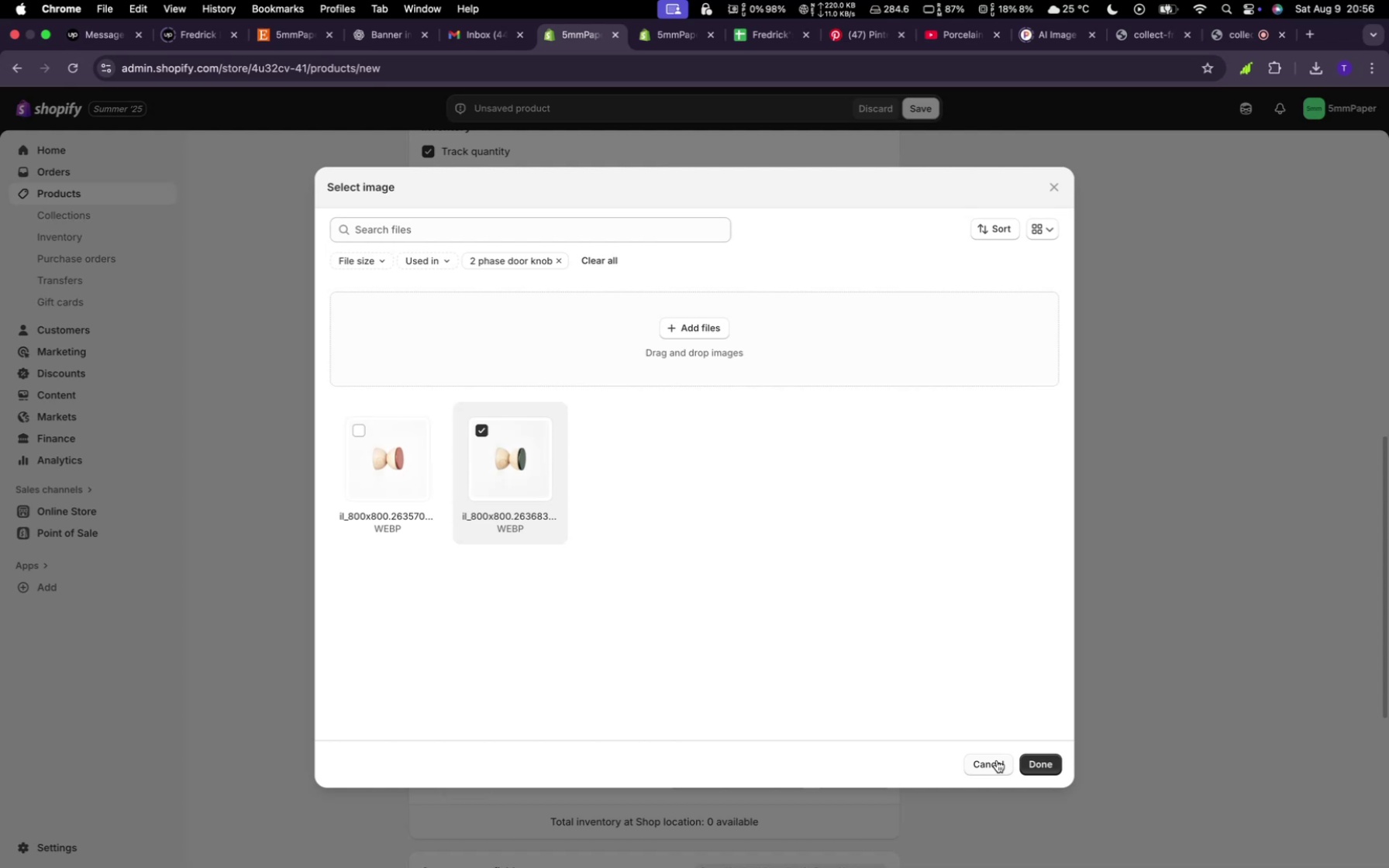 
left_click([1018, 767])
 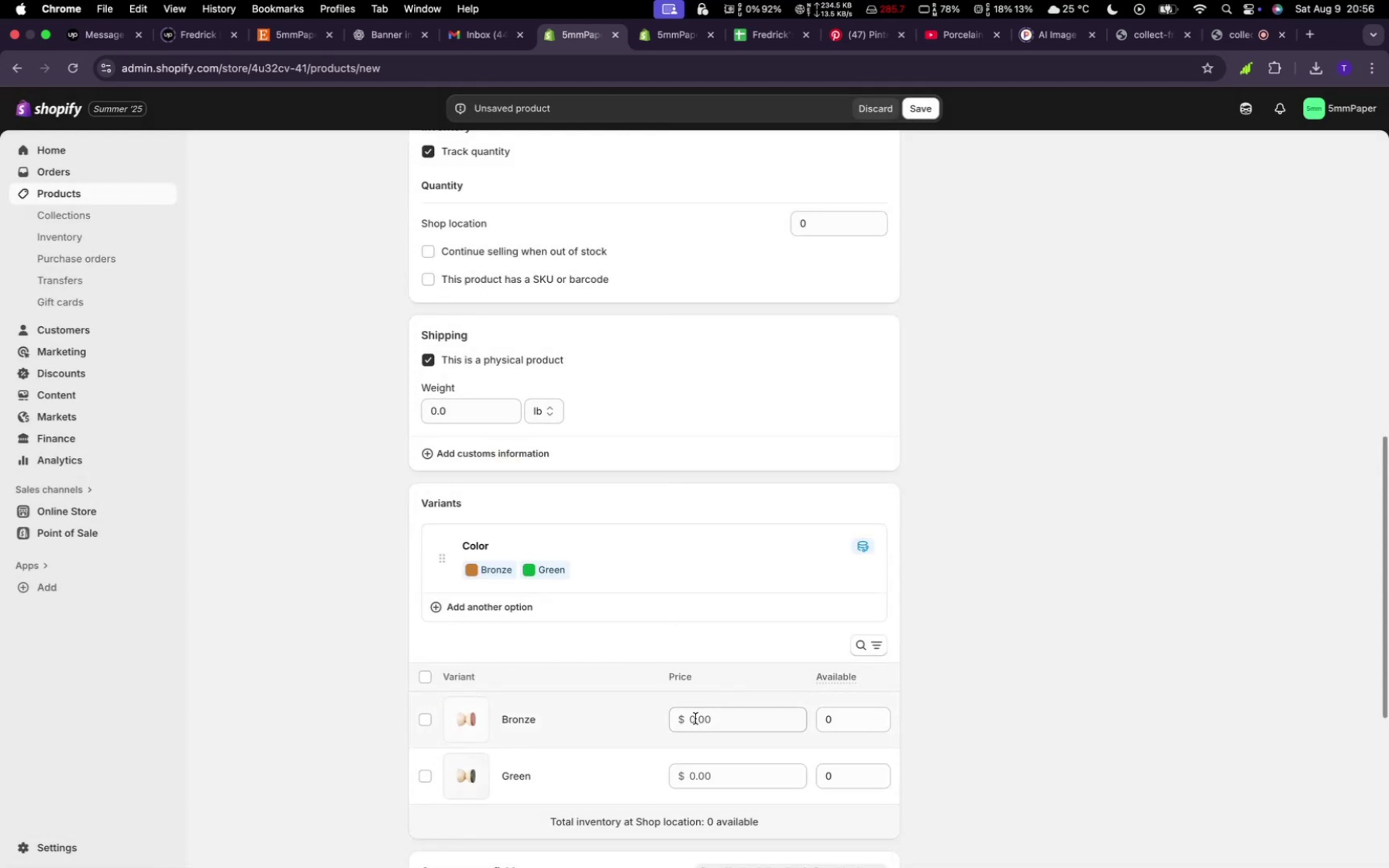 
left_click([694, 715])
 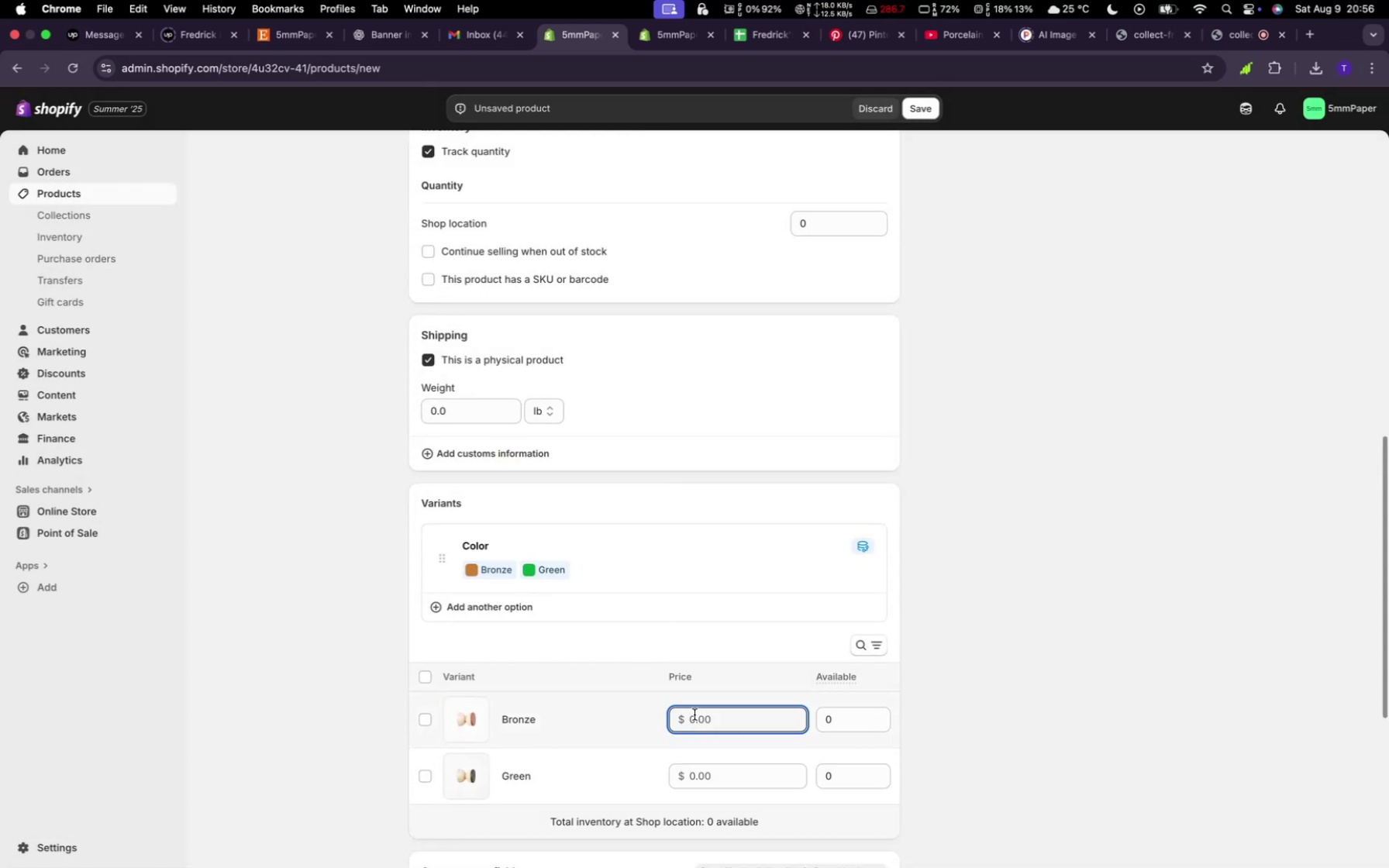 
type(32)
 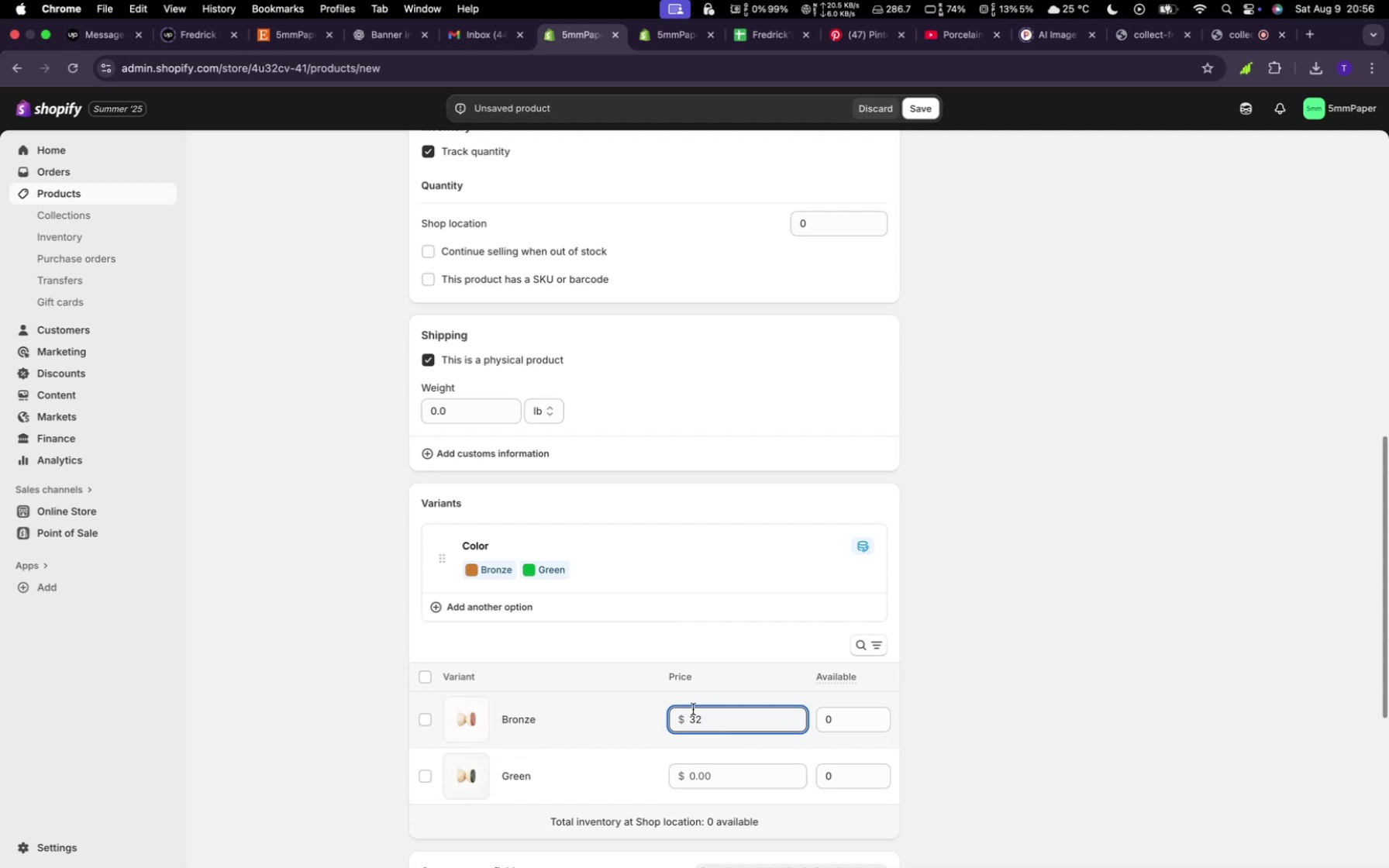 
left_click([735, 766])
 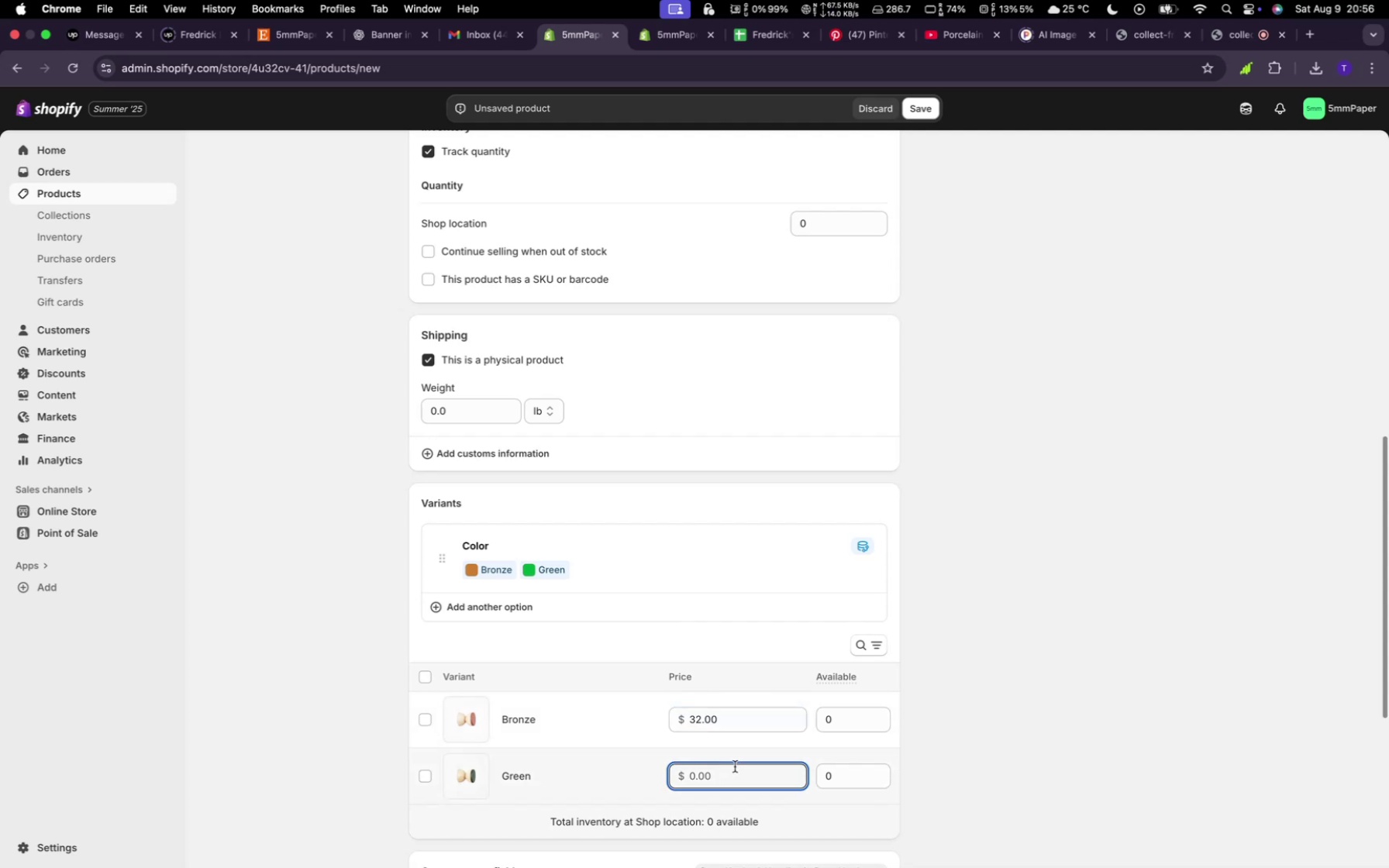 
type(35)
 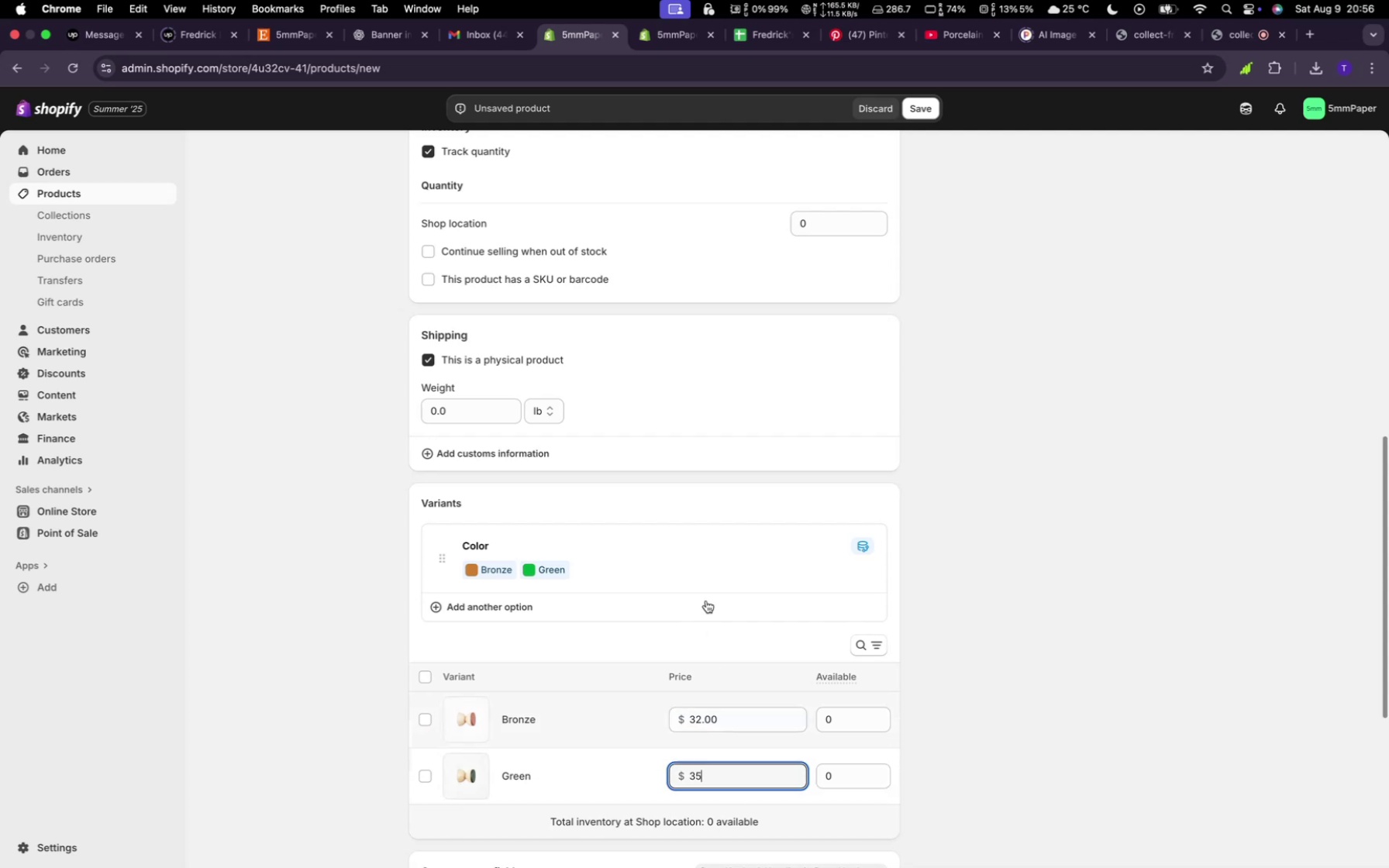 
scroll: coordinate [695, 581], scroll_direction: down, amount: 24.0
 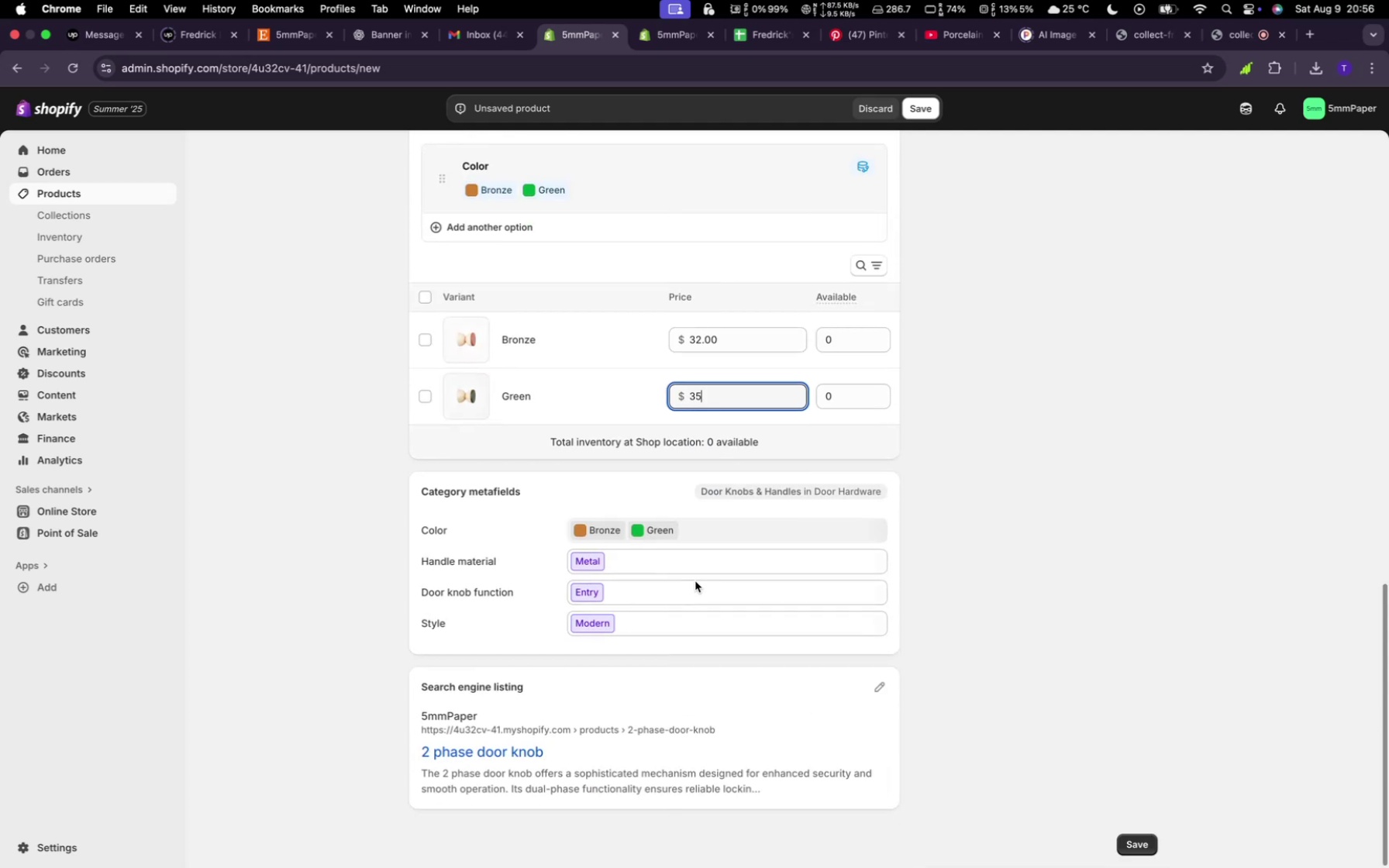 
scroll: coordinate [694, 581], scroll_direction: up, amount: 25.0
 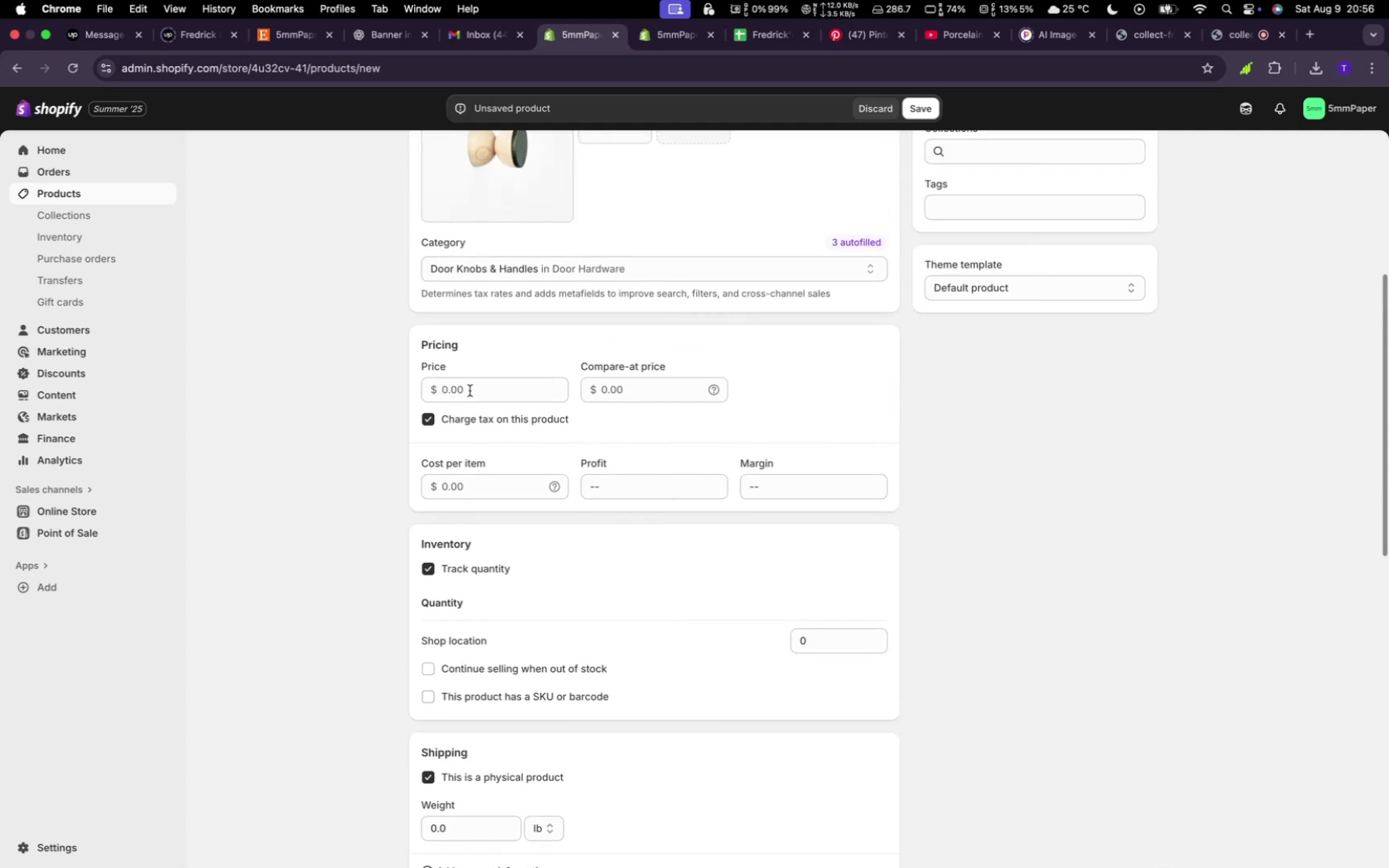 
left_click([459, 367])
 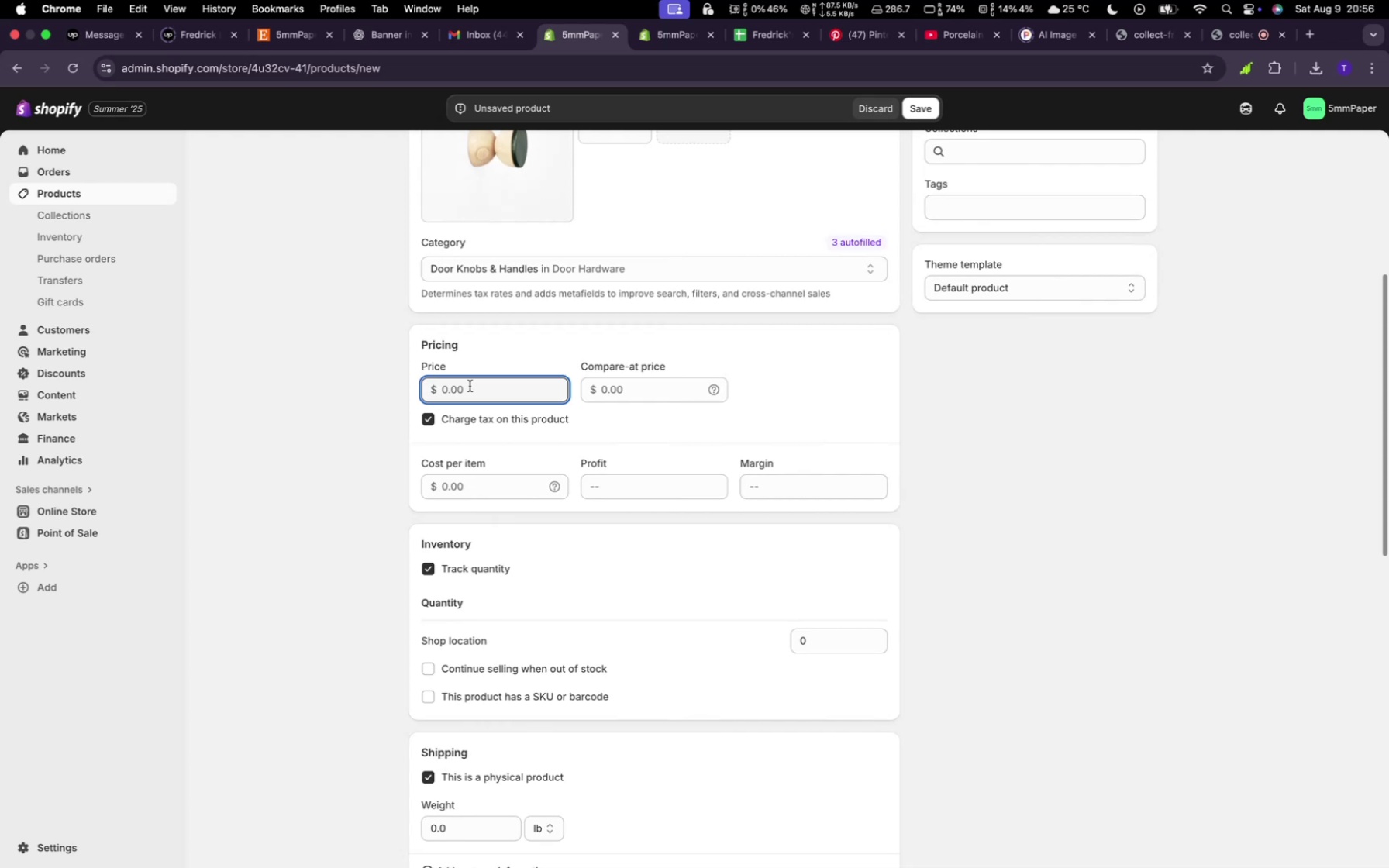 
type(32)
 